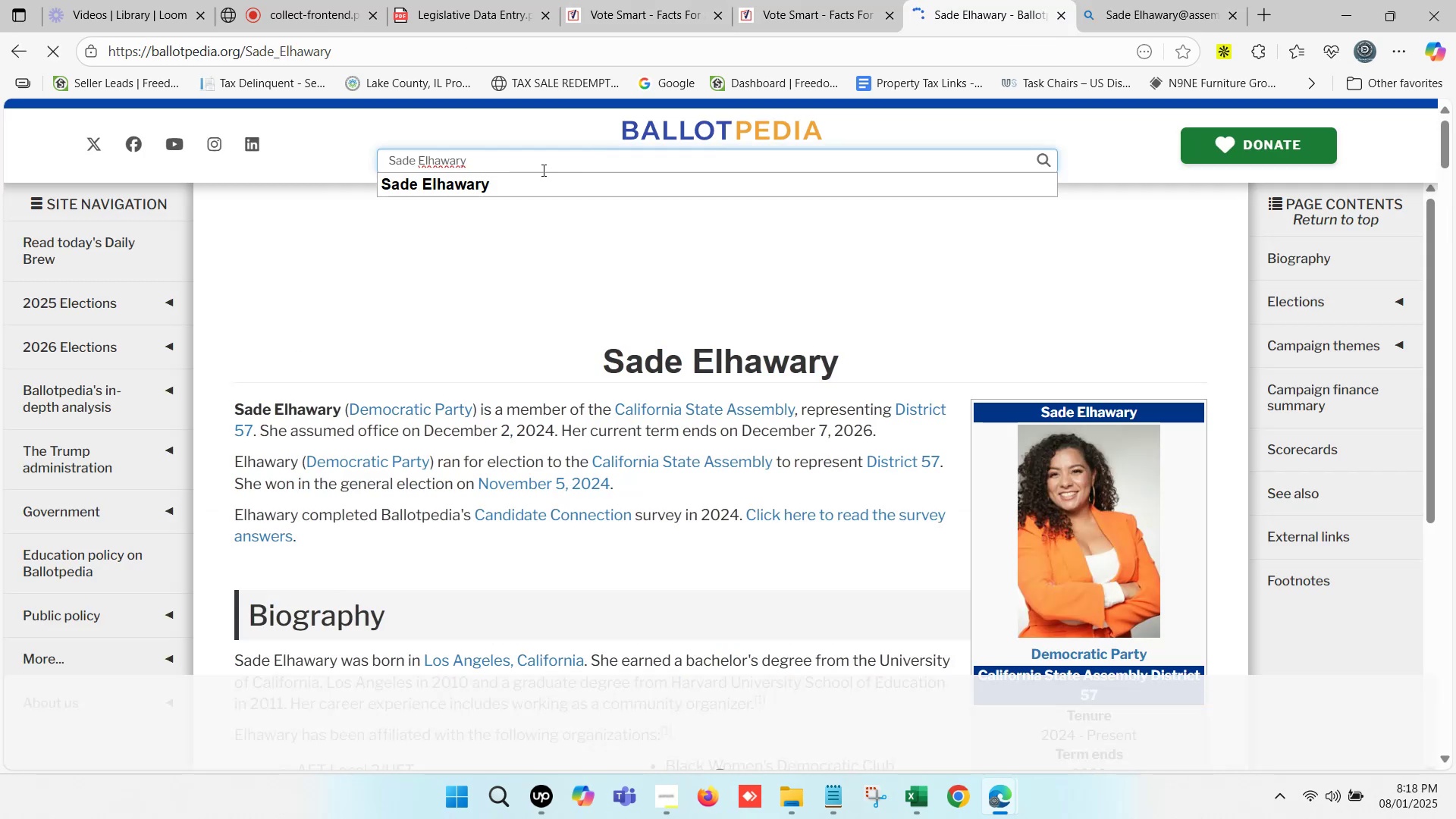 
left_click([506, 190])
 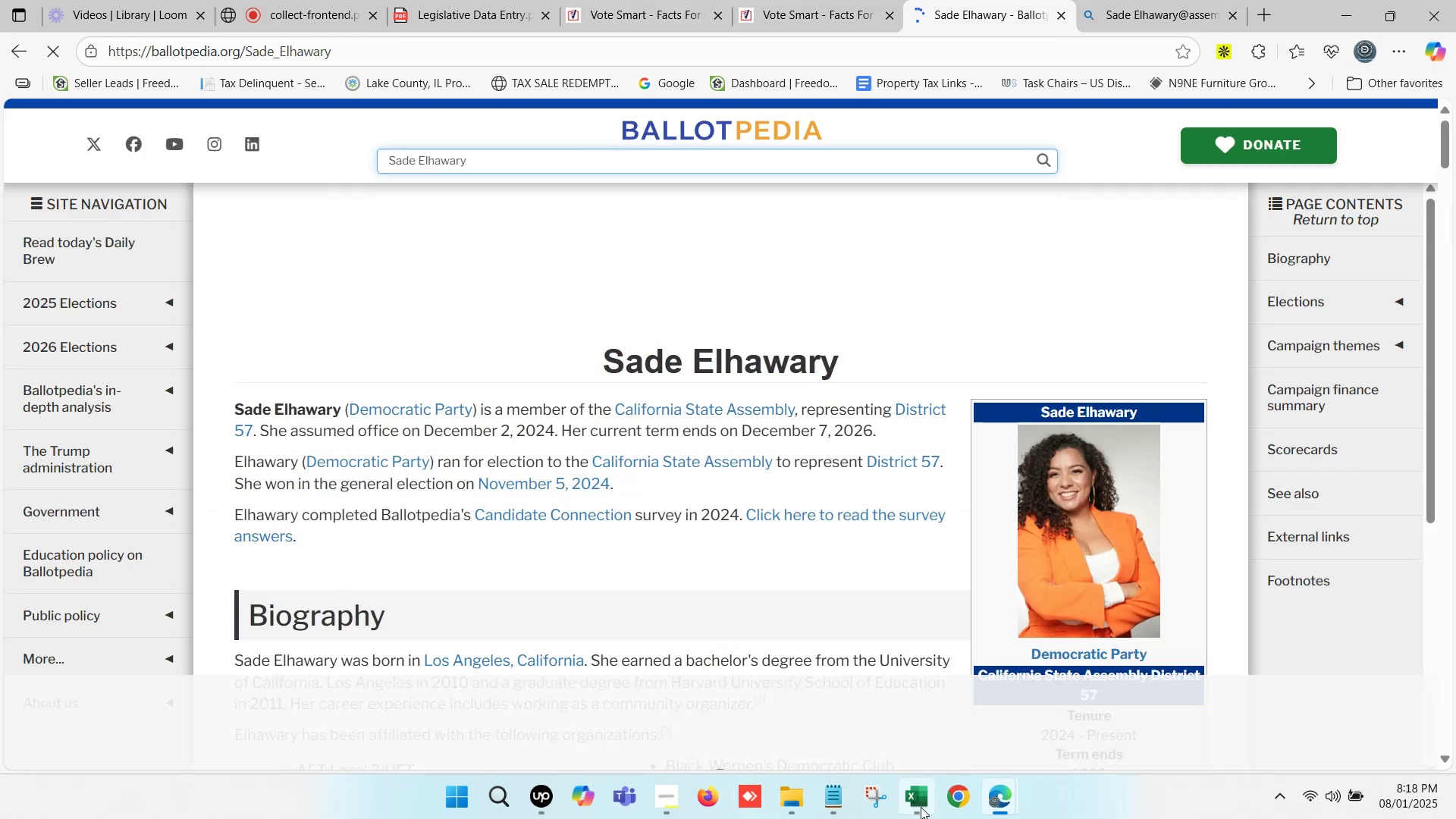 
left_click([921, 807])
 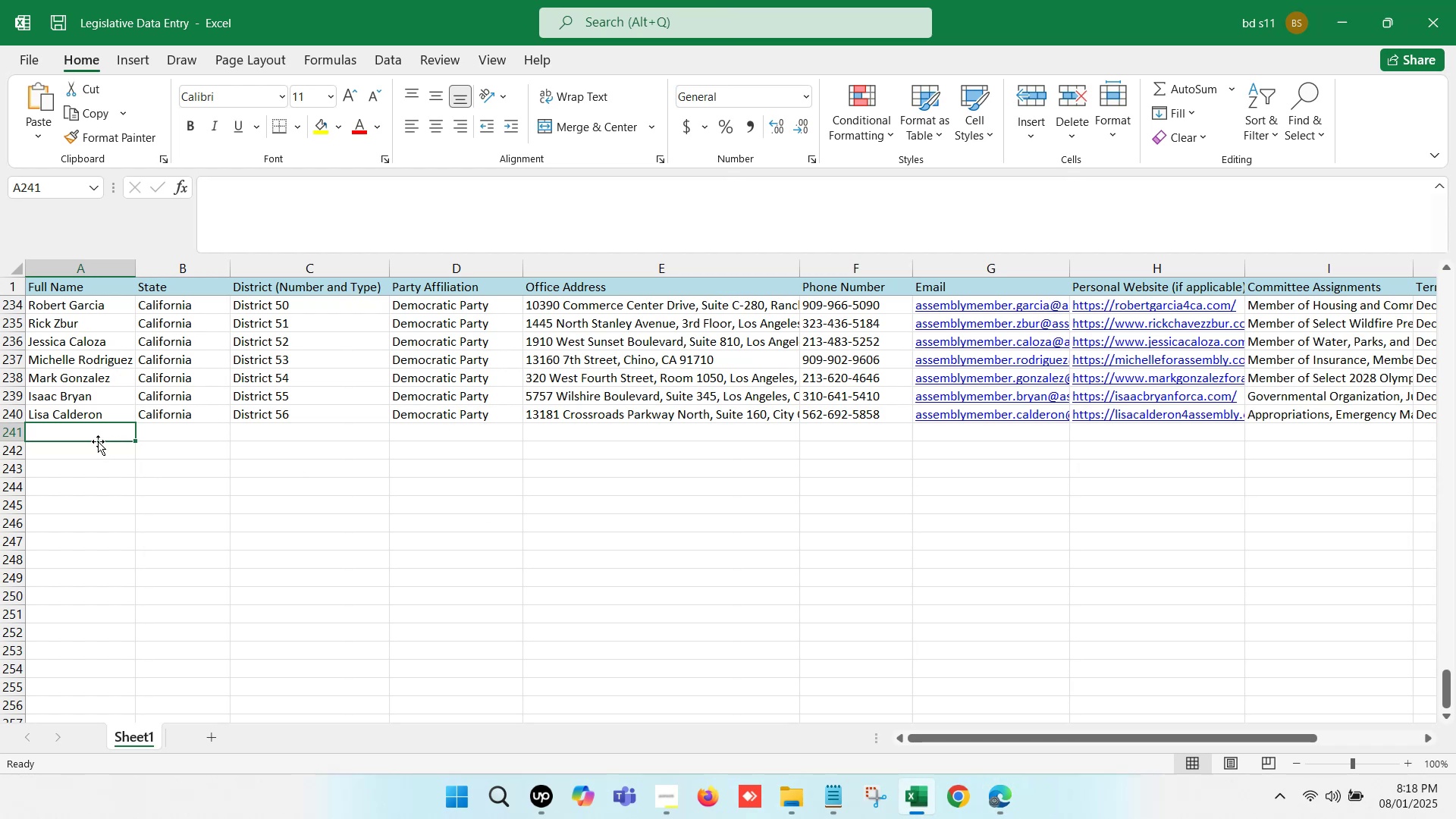 
left_click([91, 431])
 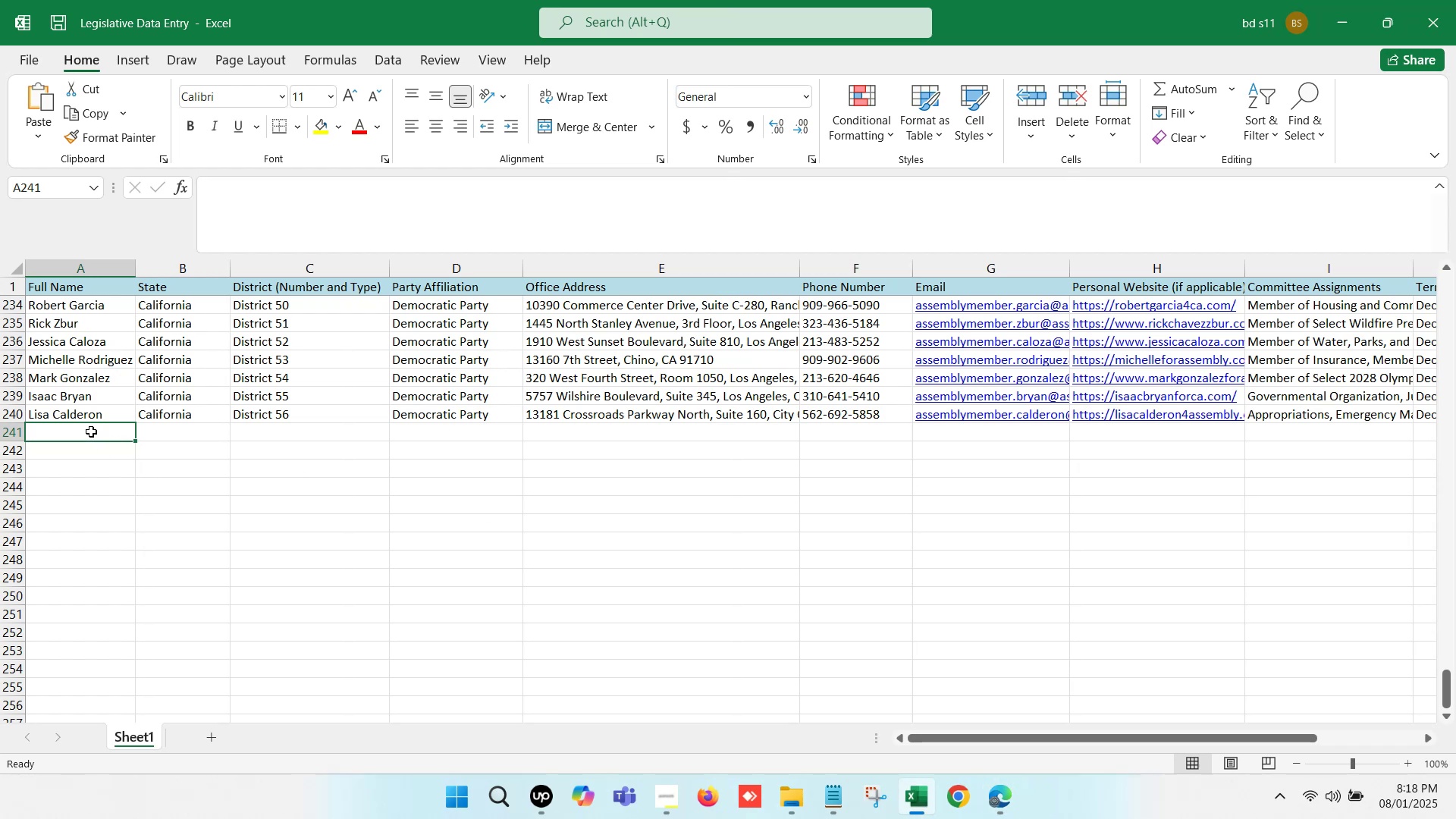 
double_click([91, 431])
 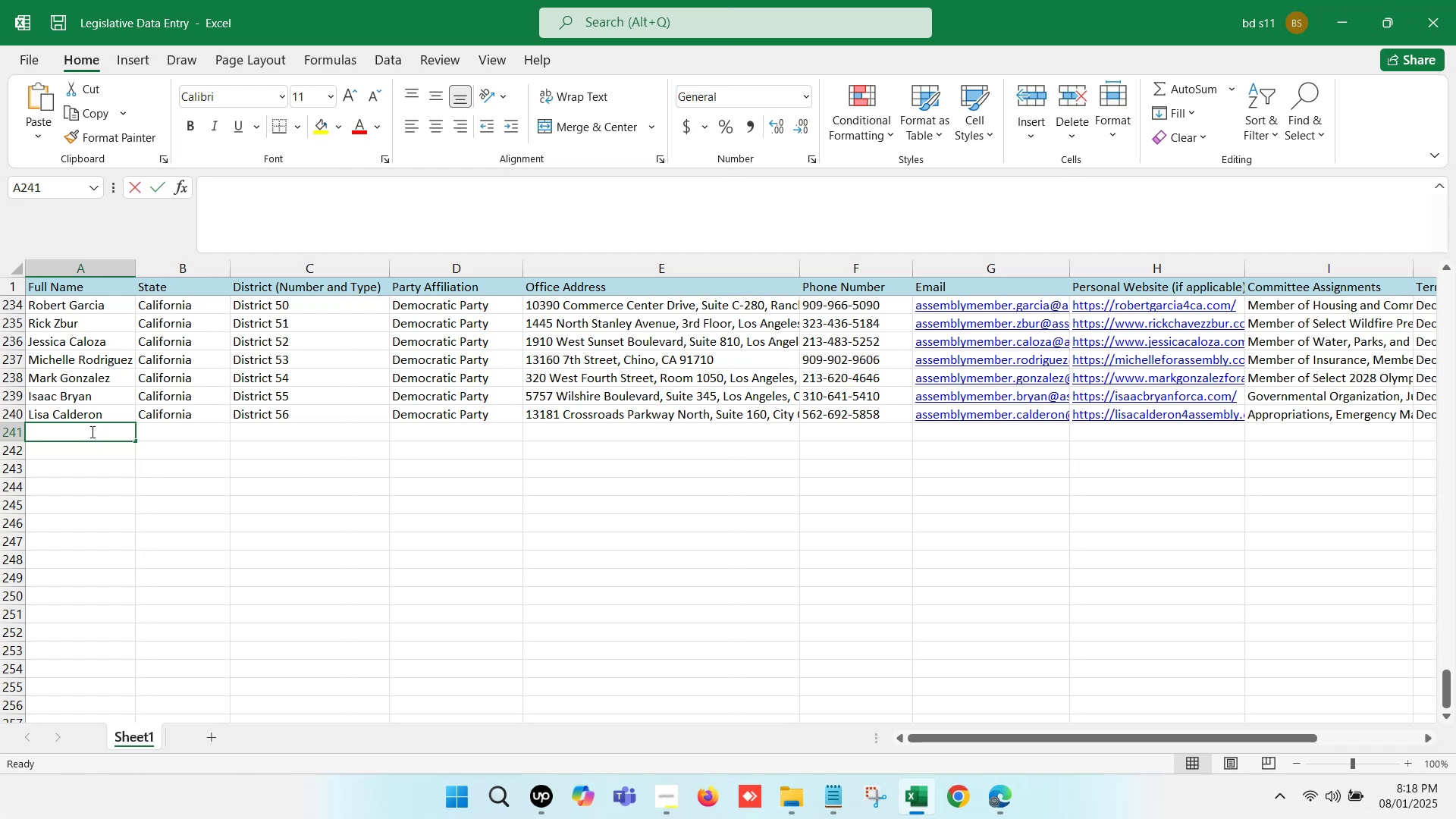 
key(Control+V)
 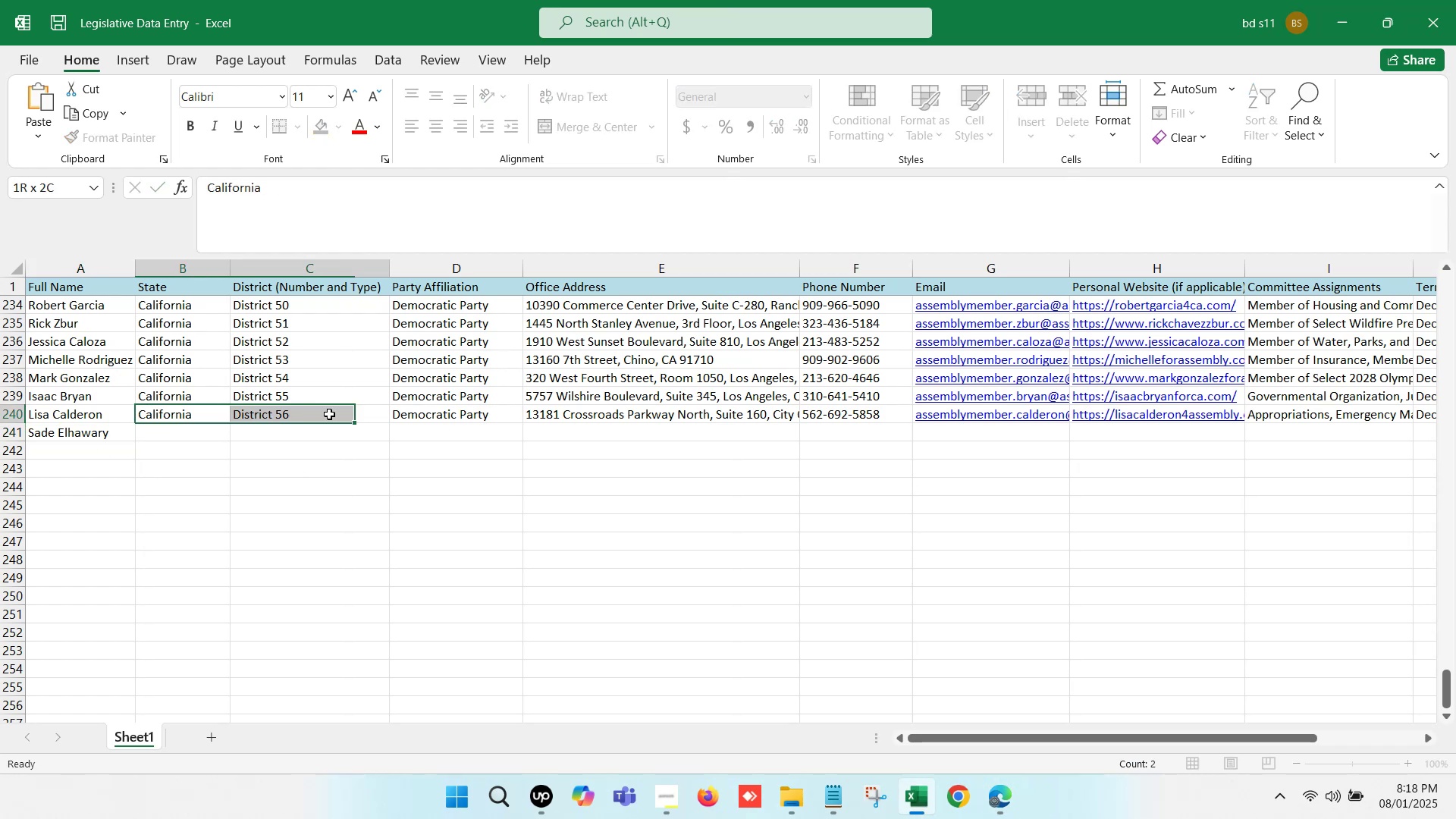 
key(Control+C)
 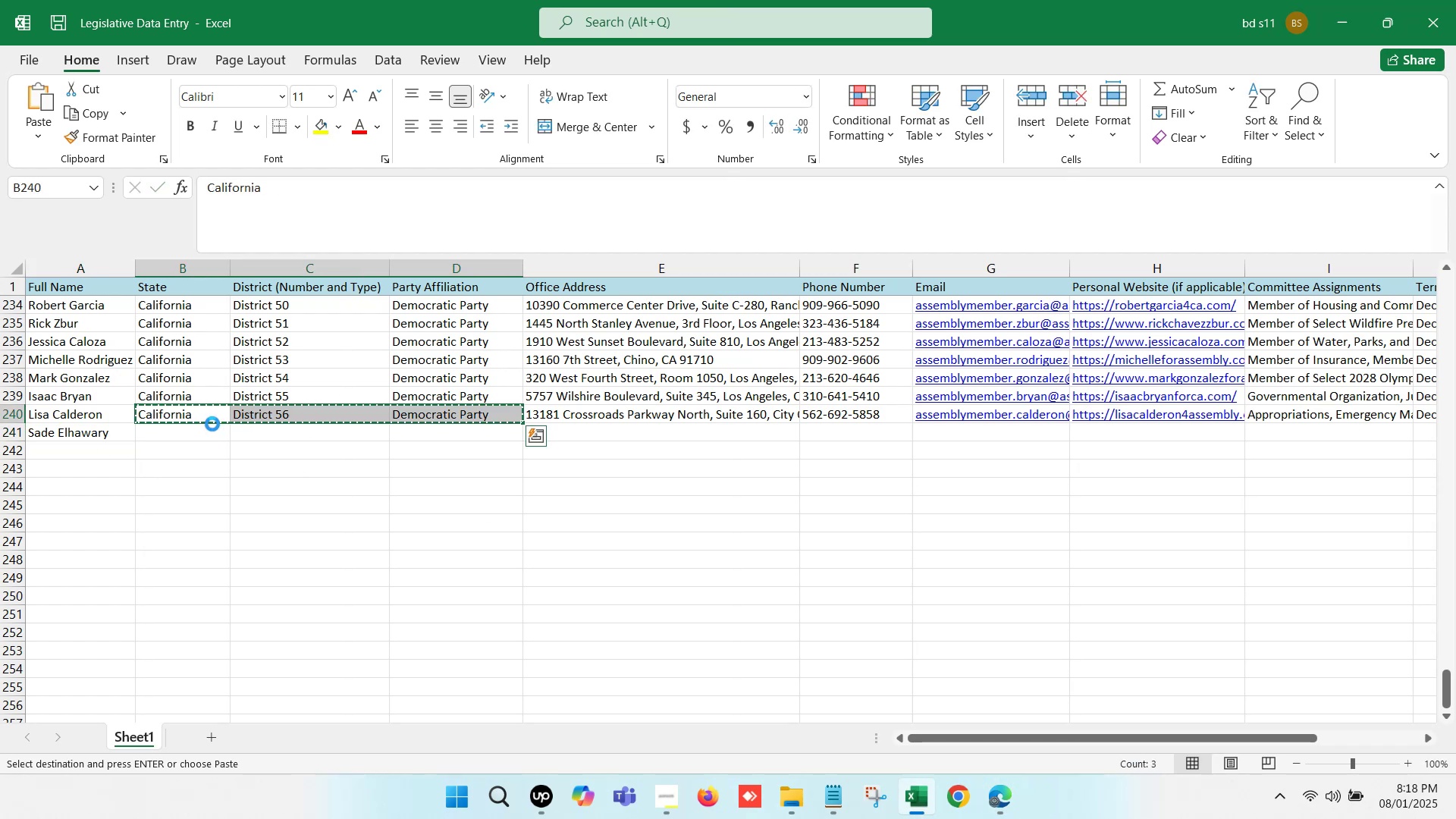 
left_click([206, 424])
 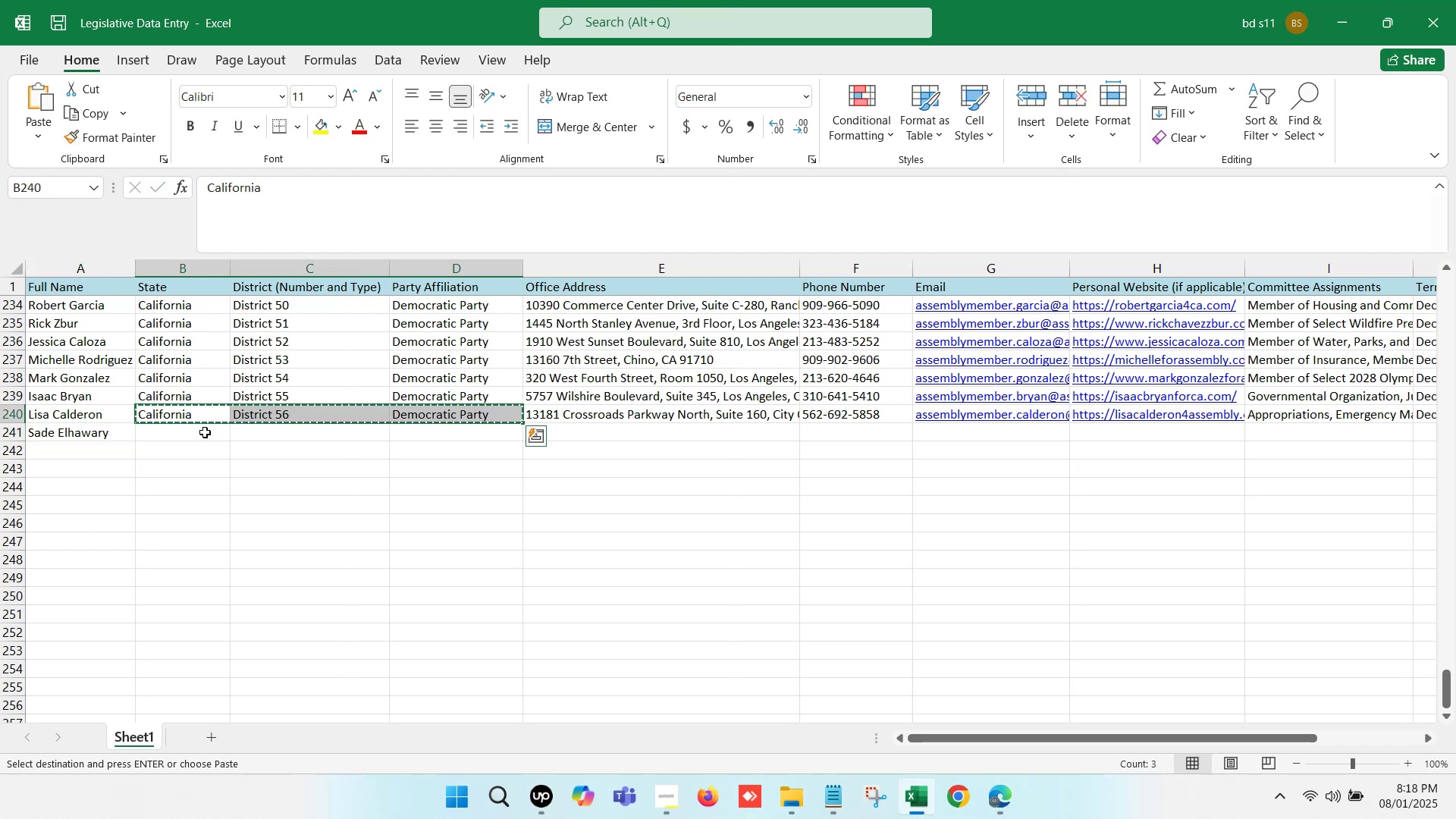 
left_click([205, 432])
 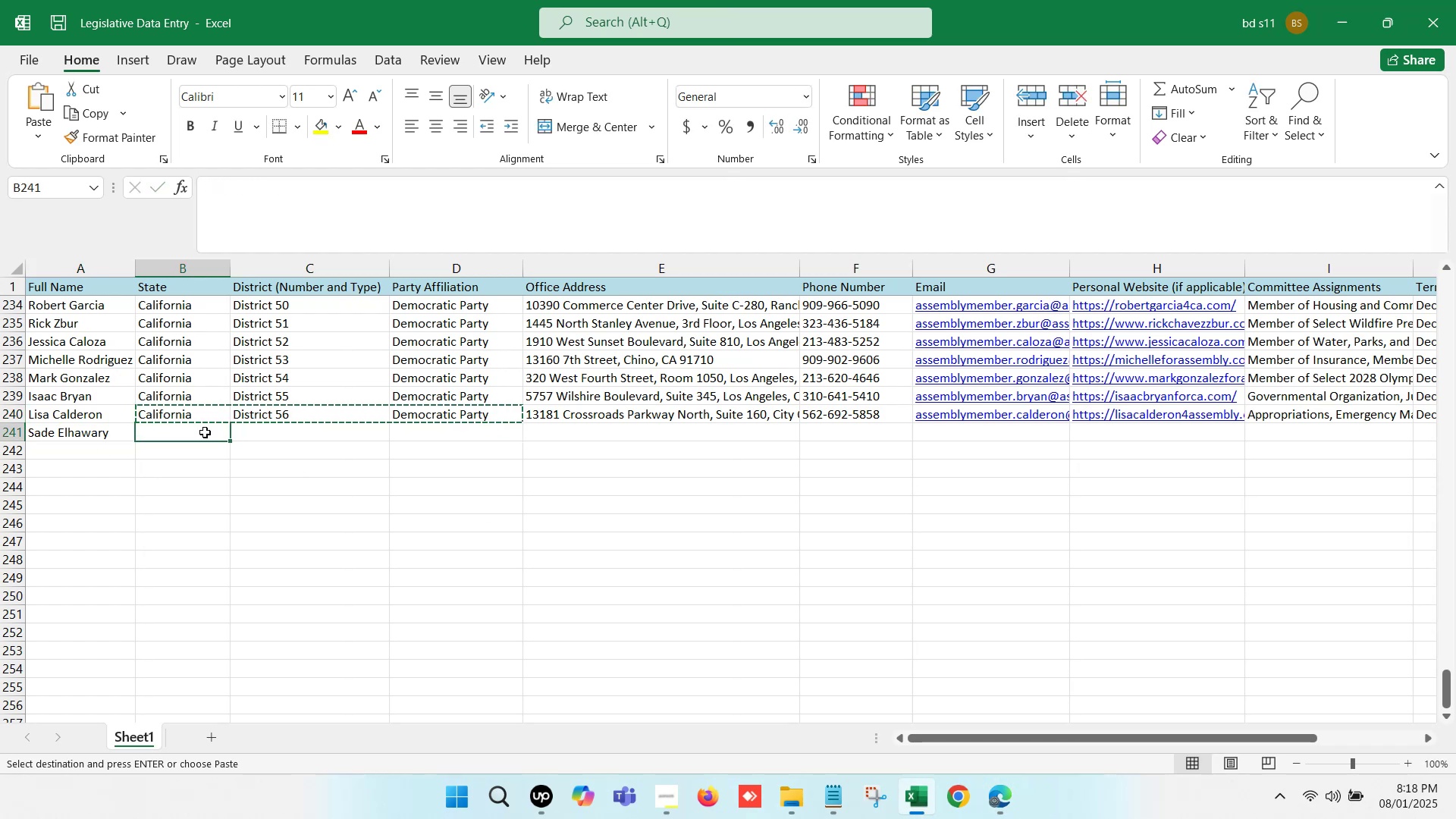 
key(Control+ControlLeft)
 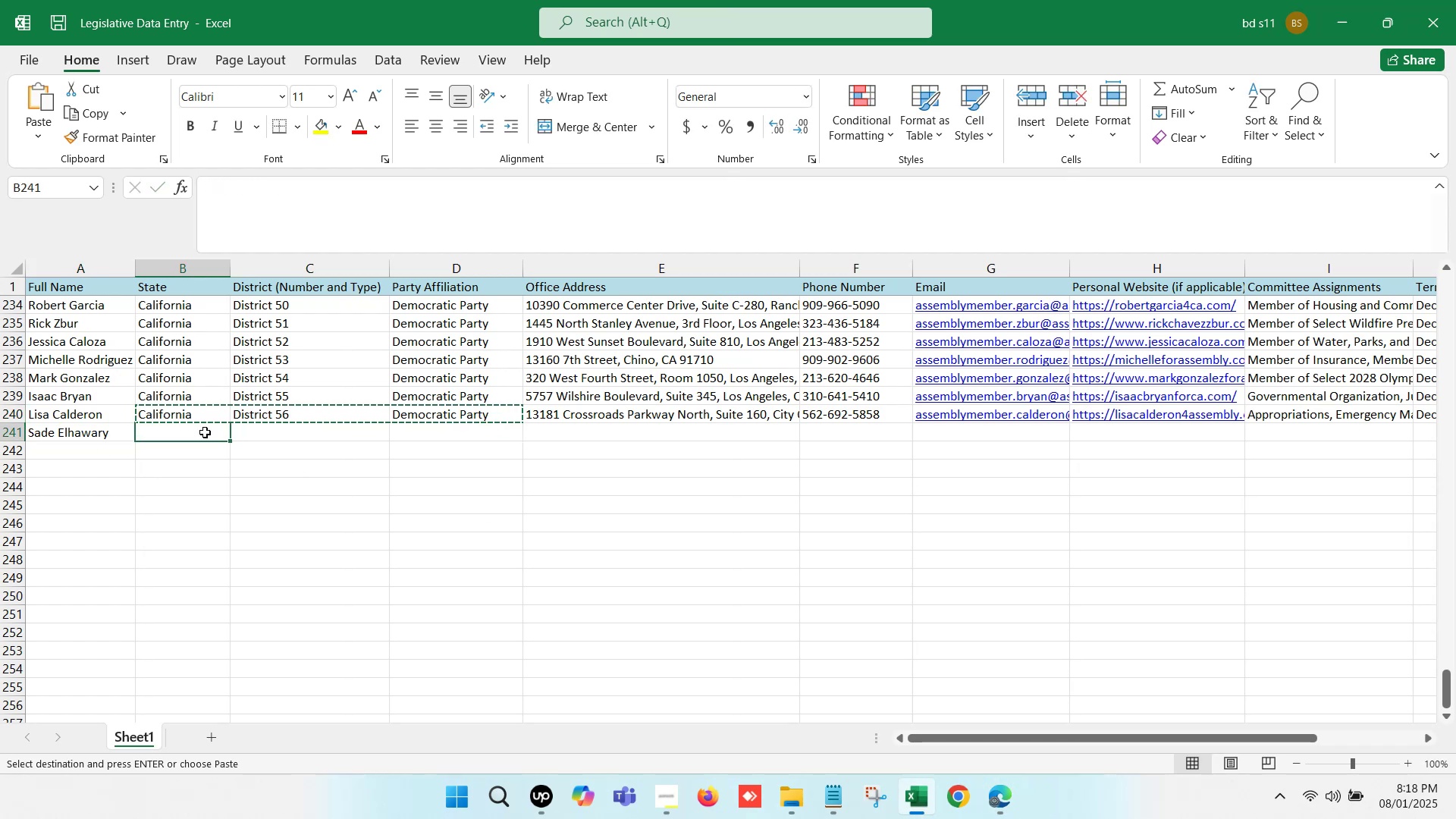 
key(Control+V)
 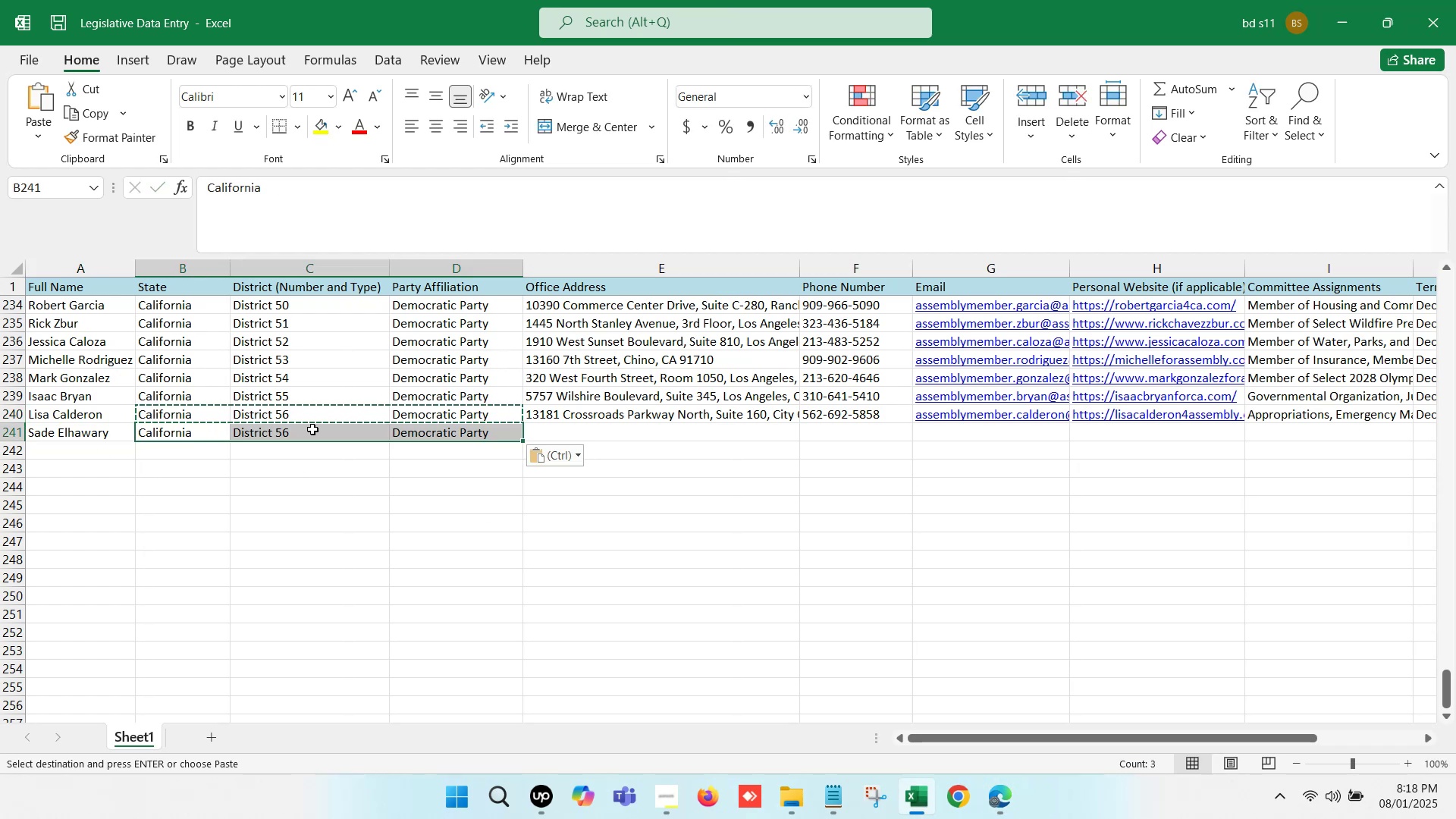 
double_click([312, 429])
 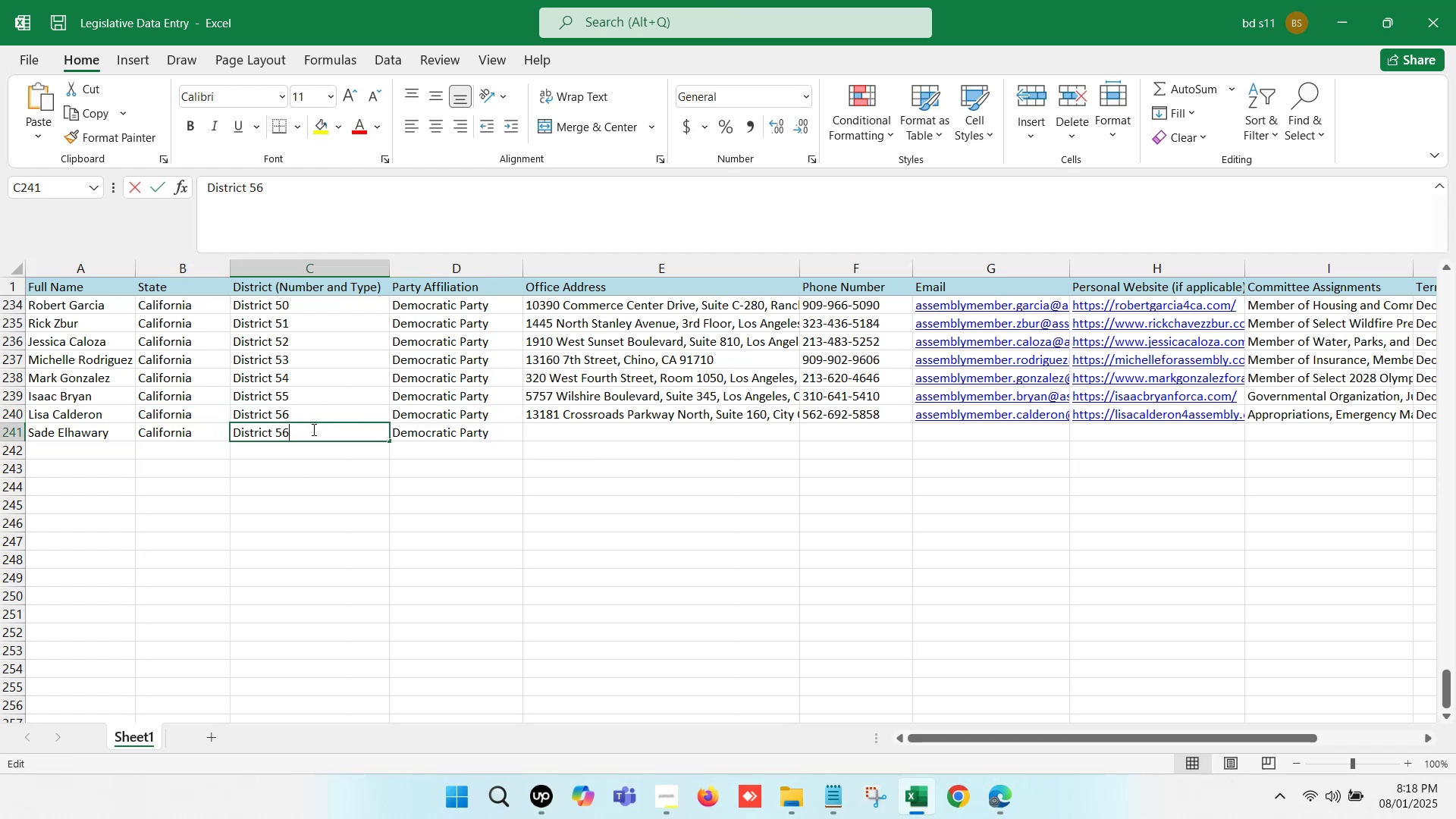 
key(Backspace)
 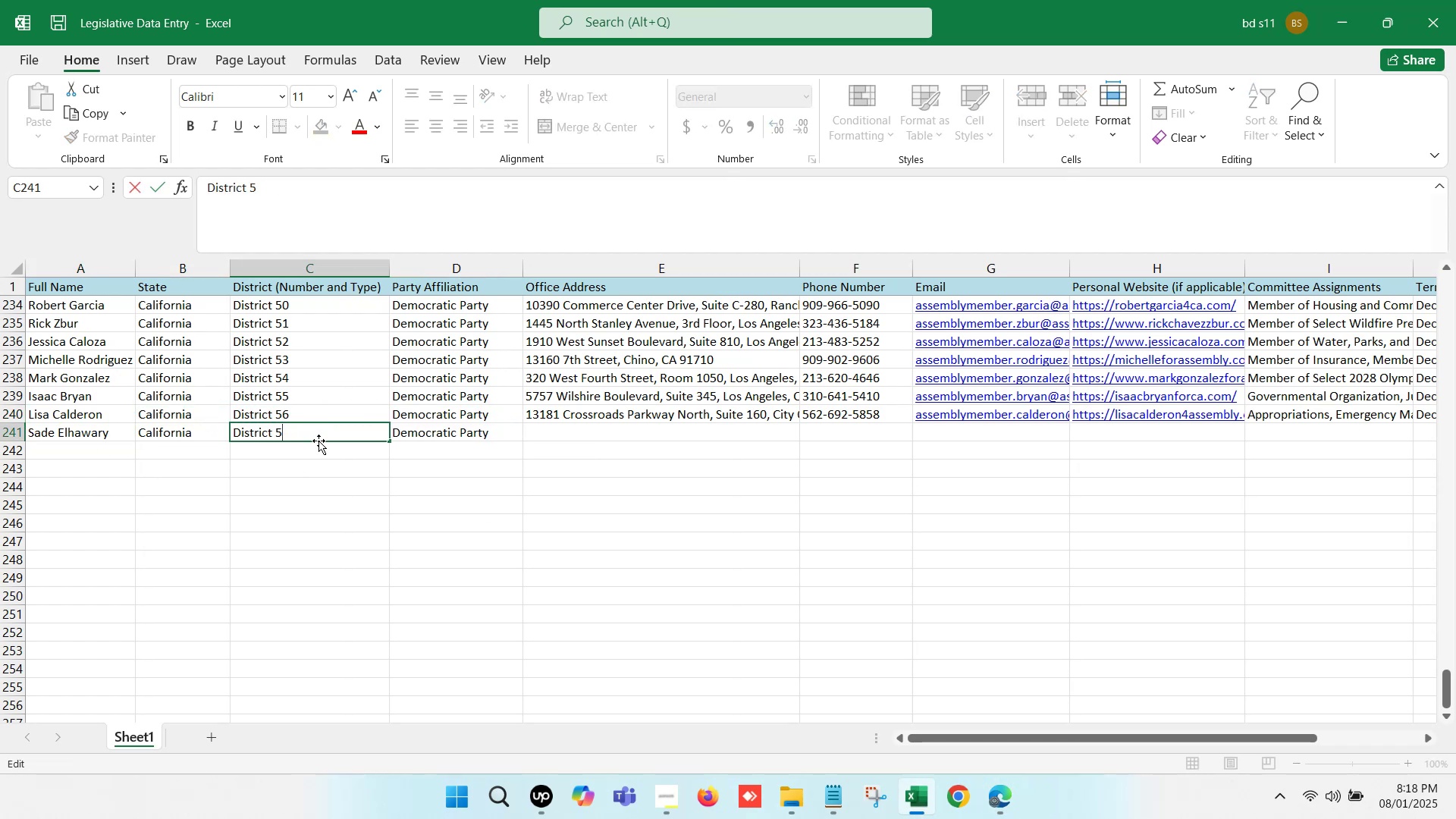 
key(7)
 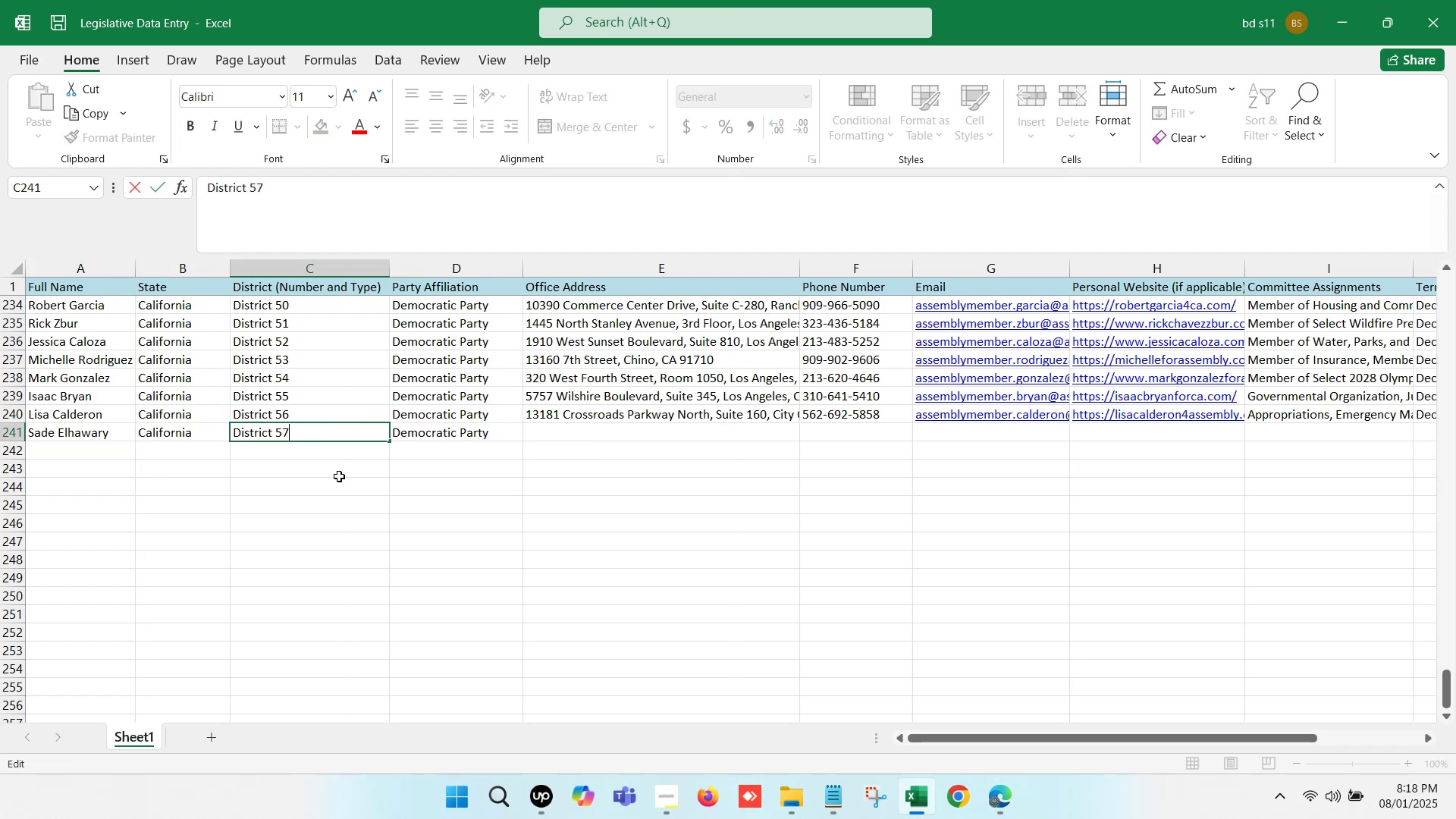 
left_click([342, 483])
 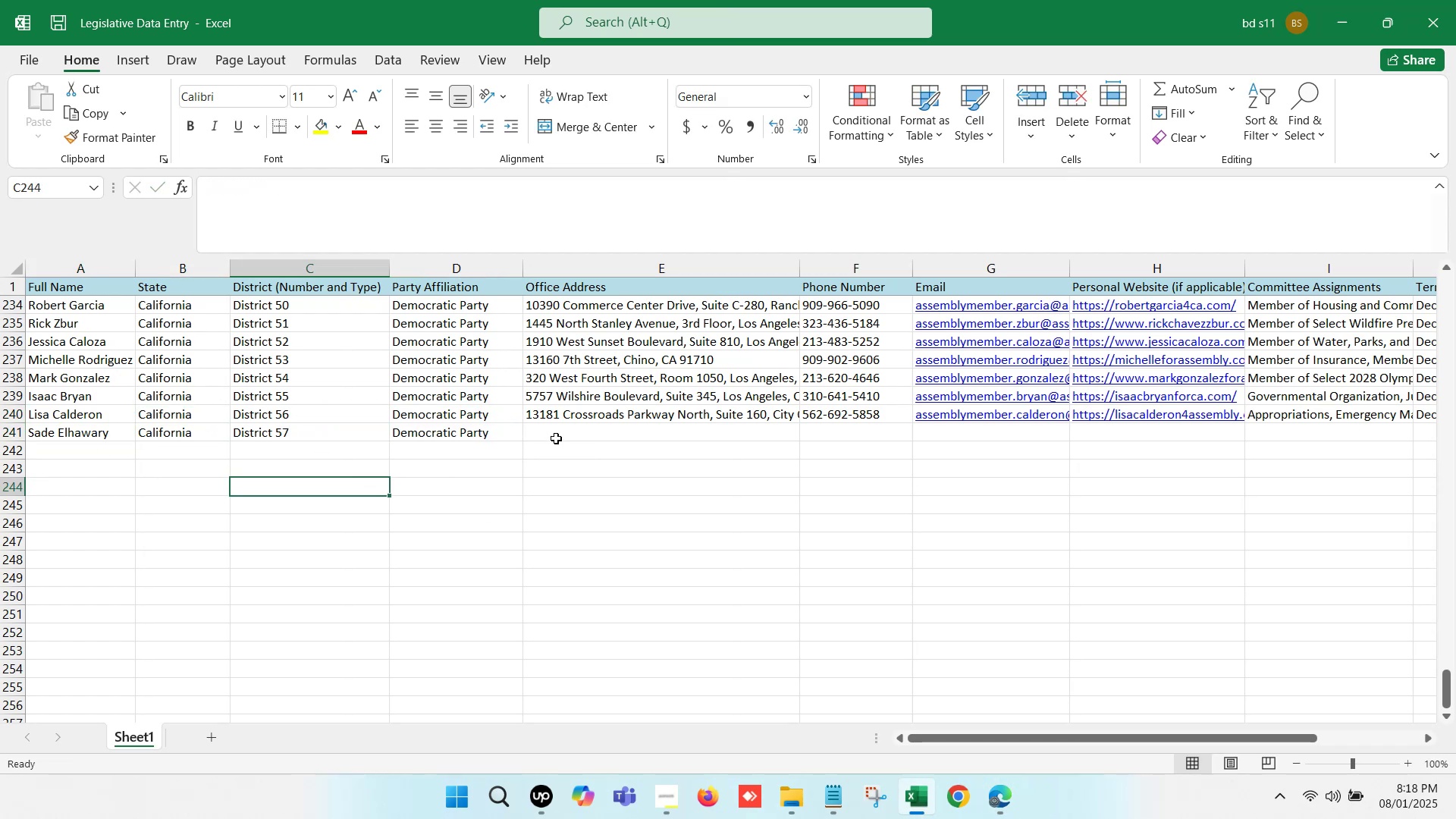 
left_click([565, 435])
 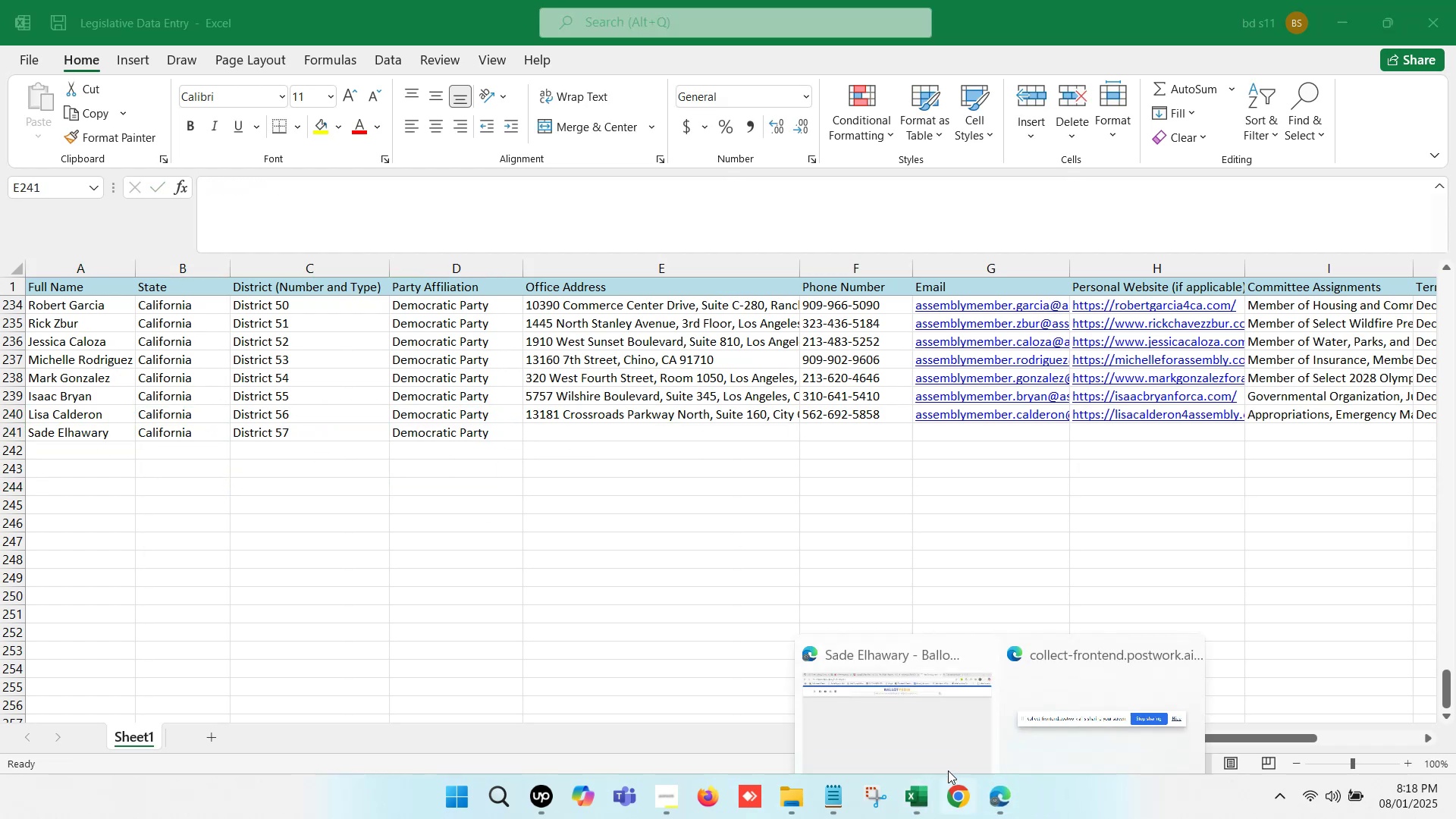 
left_click([847, 682])
 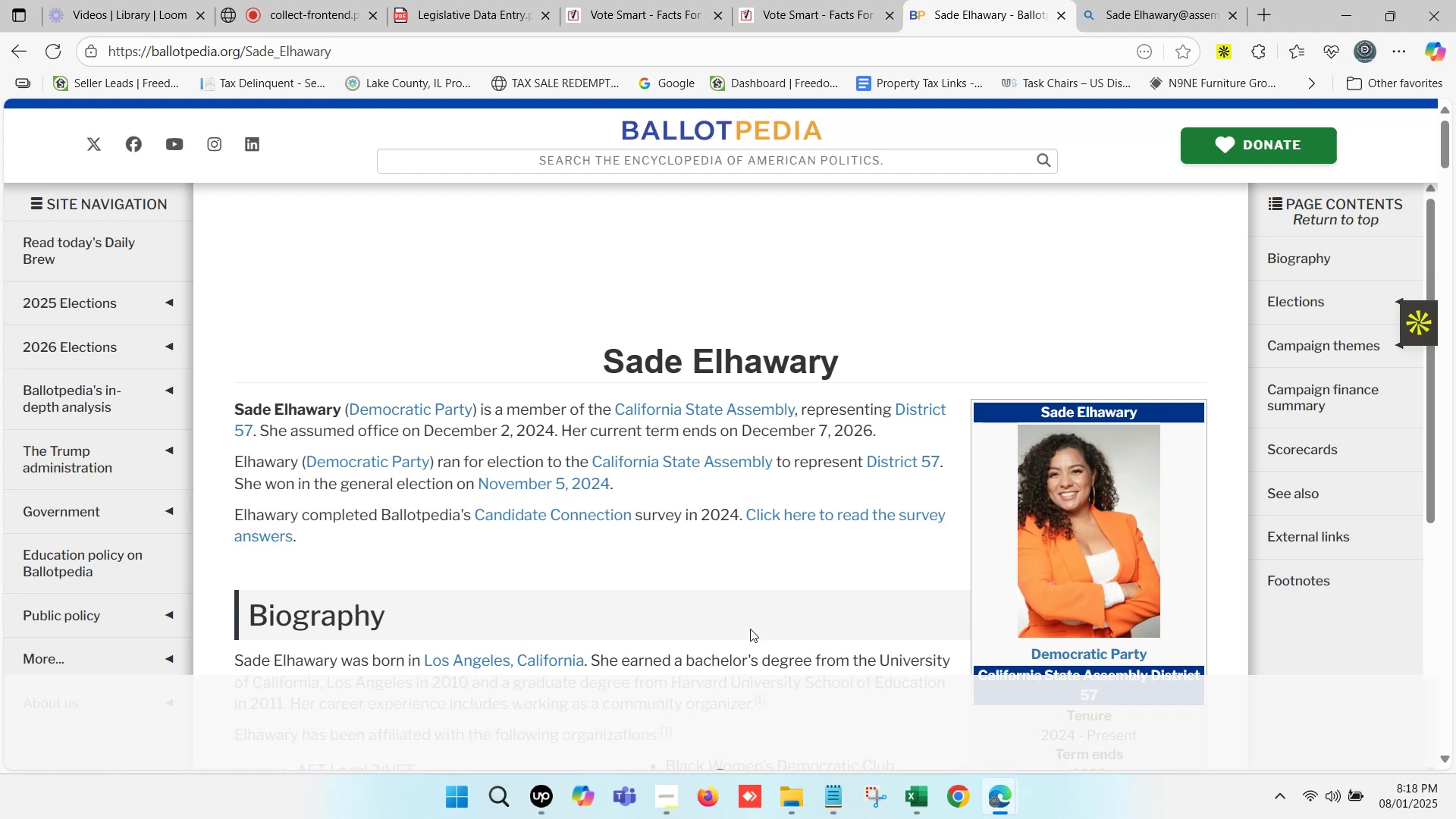 
wait(34.26)
 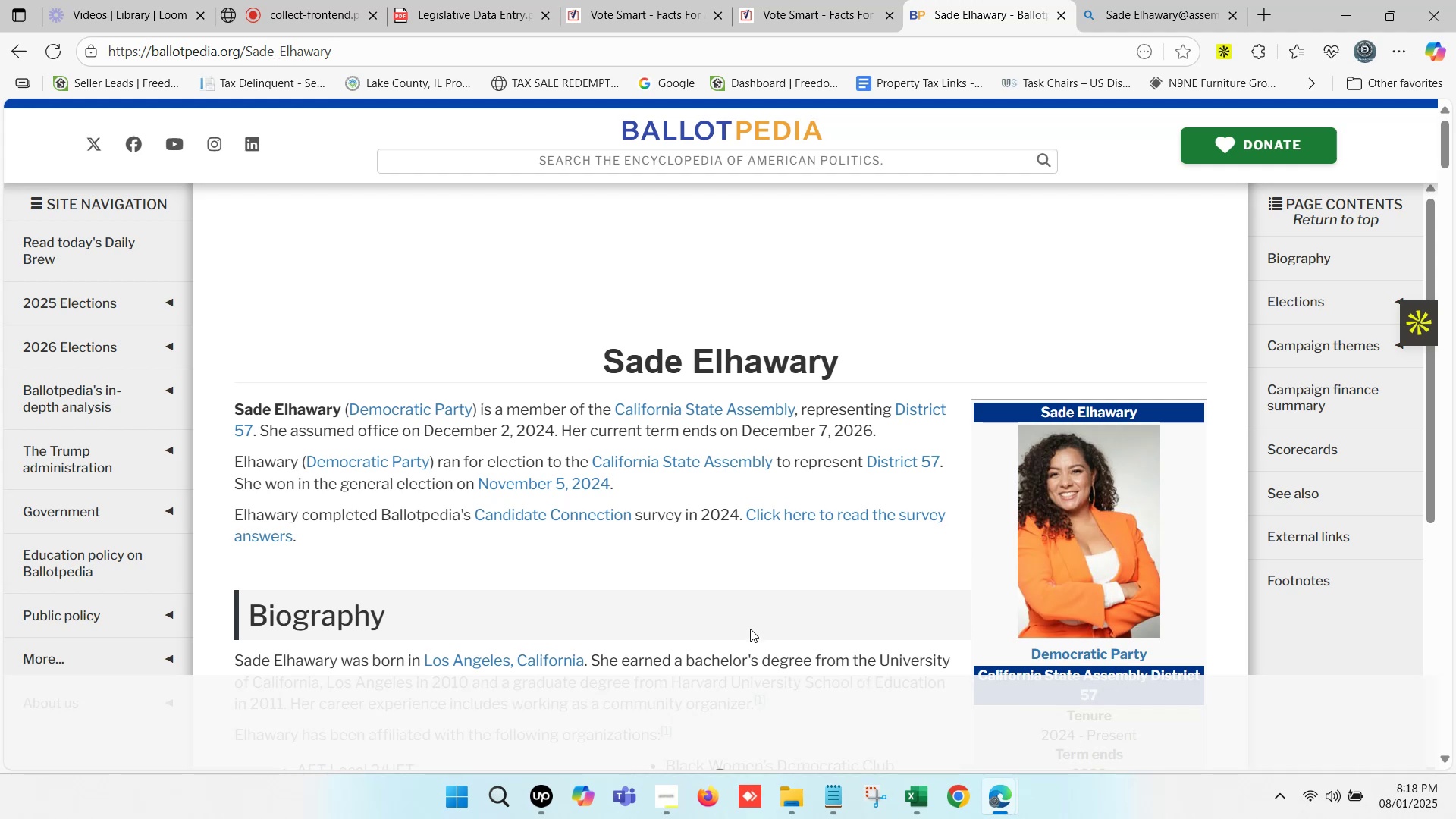 
double_click([747, 0])
 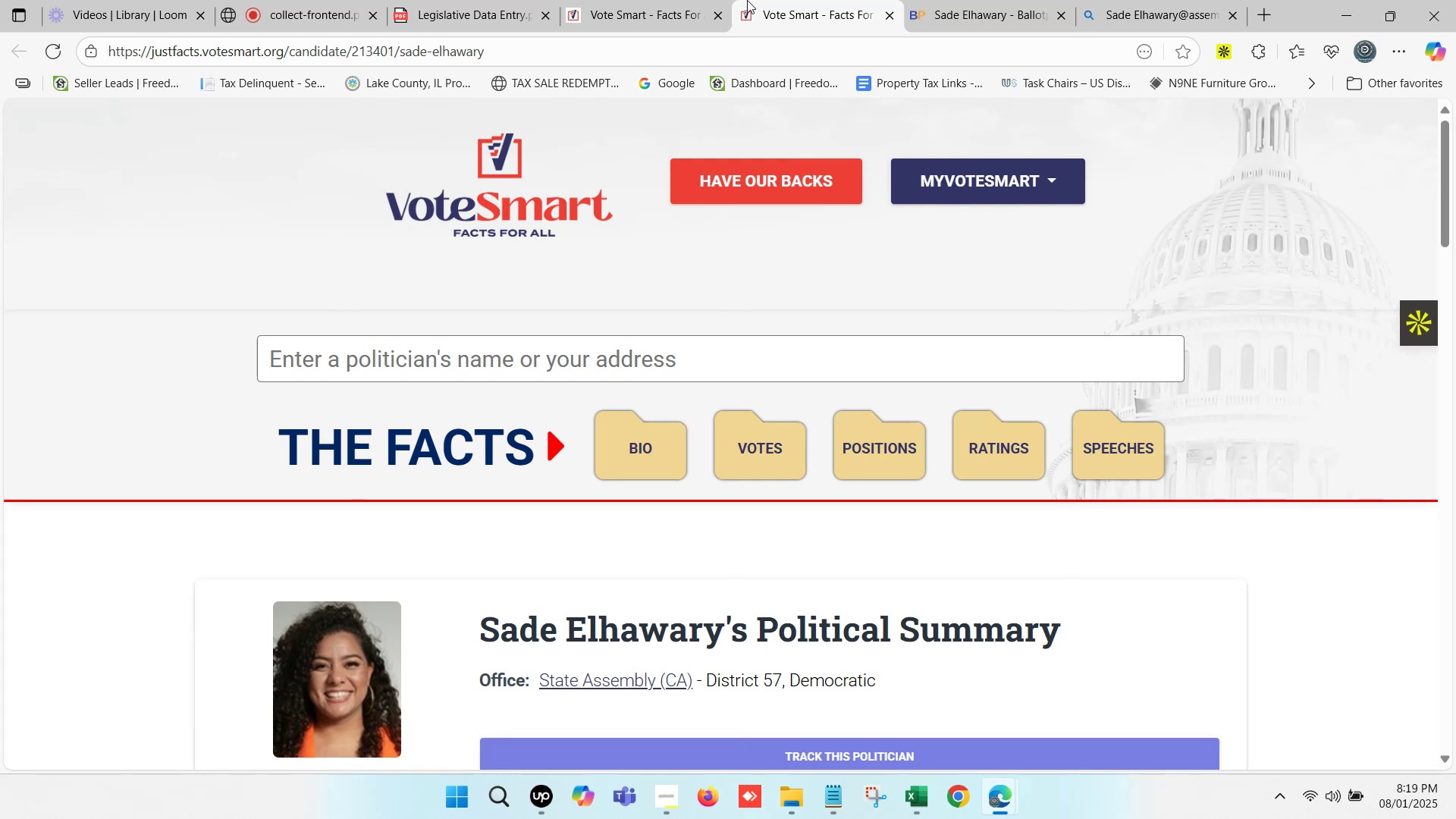 
wait(13.98)
 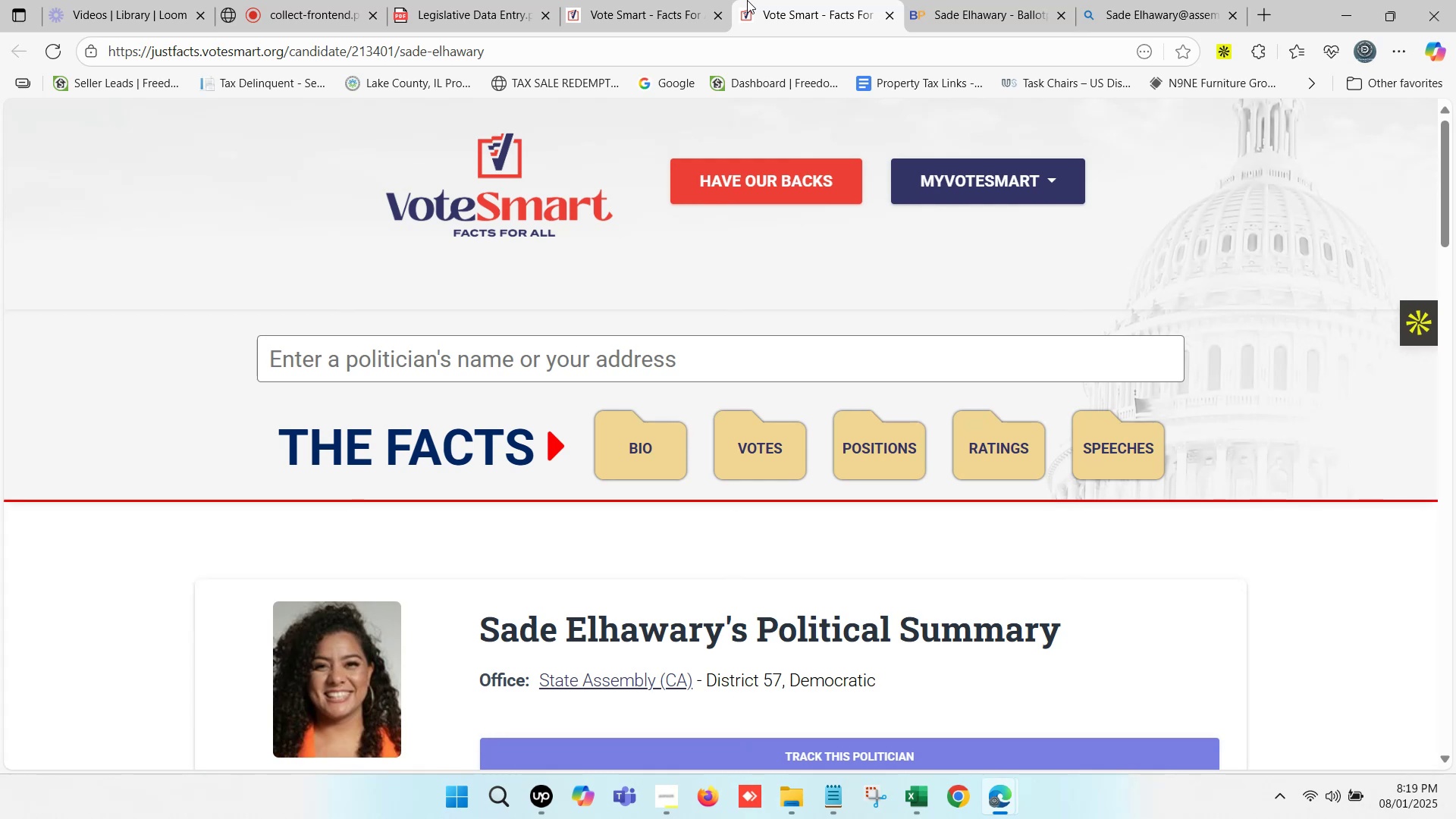 
double_click([1006, 0])
 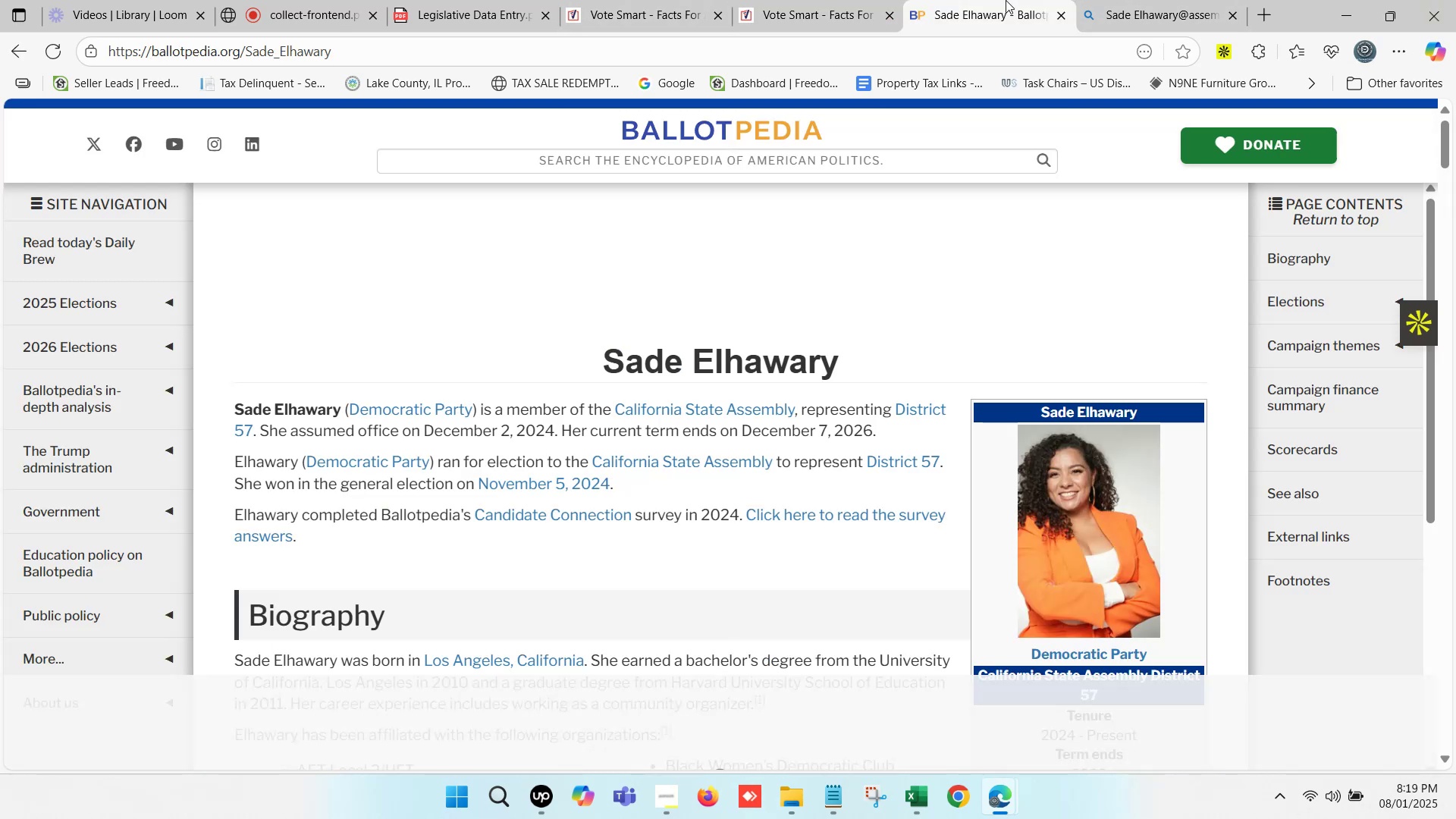 
triple_click([1006, 0])
 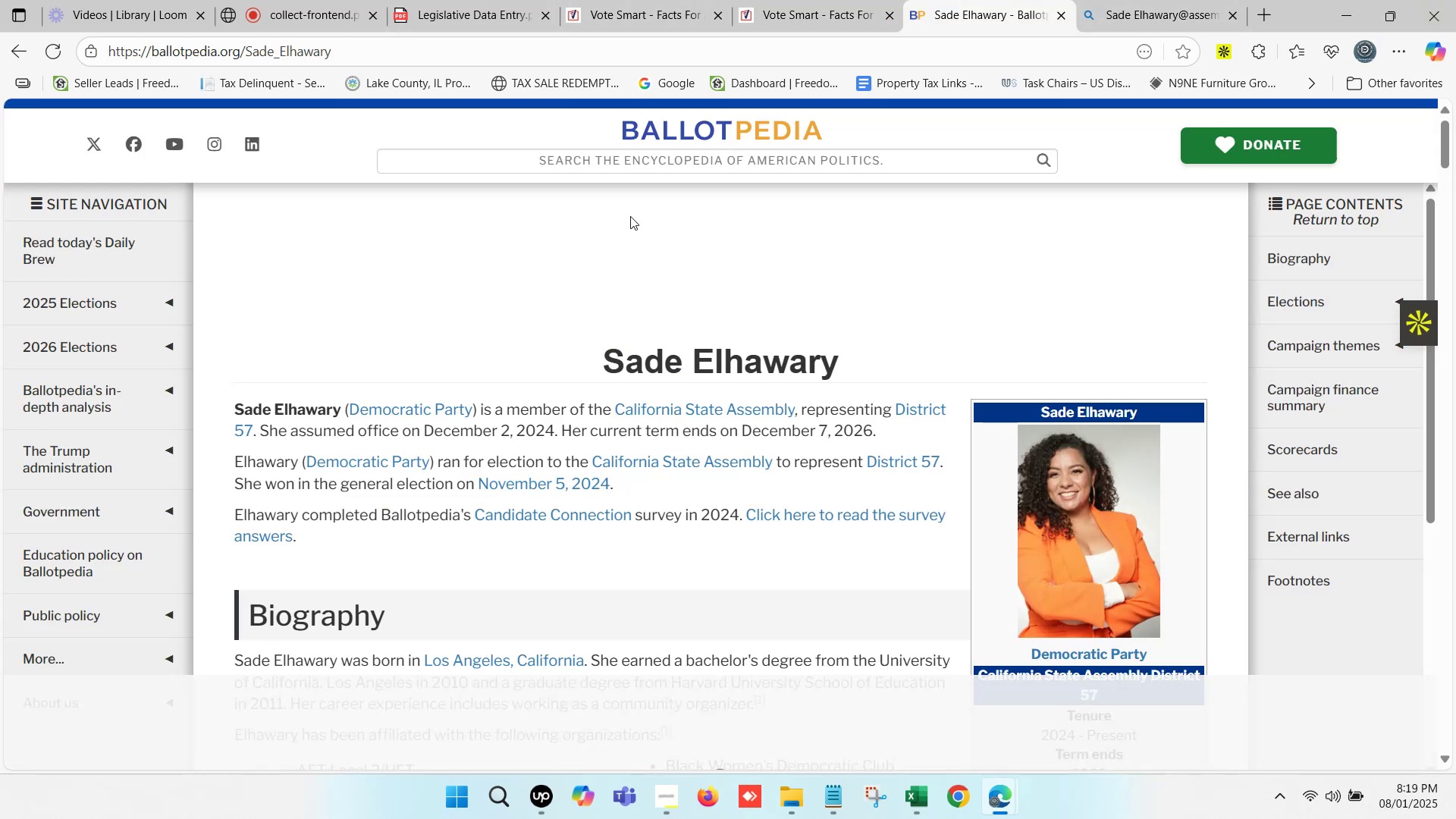 
scroll: coordinate [940, 341], scroll_direction: down, amount: 1.0
 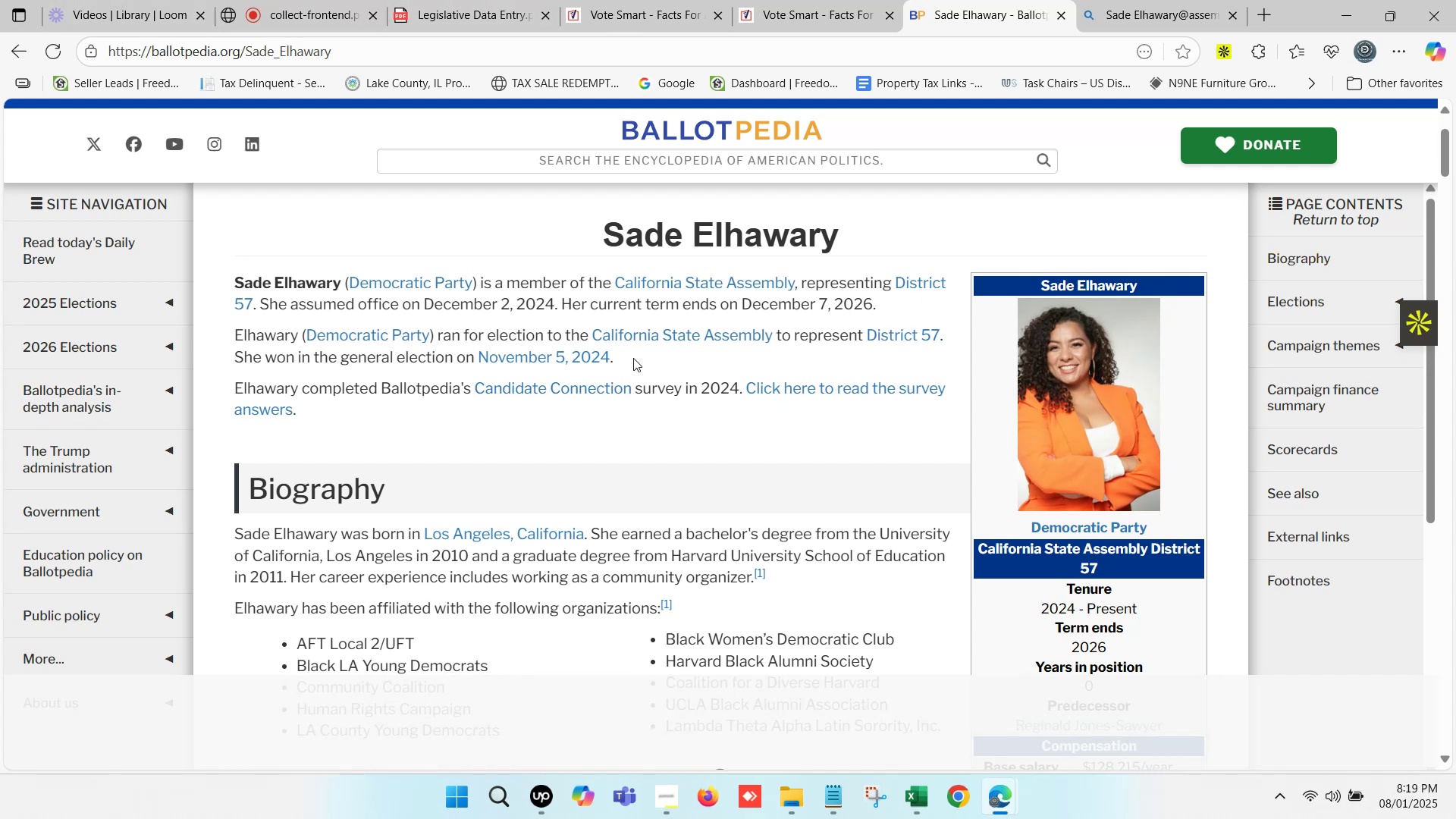 
wait(13.12)
 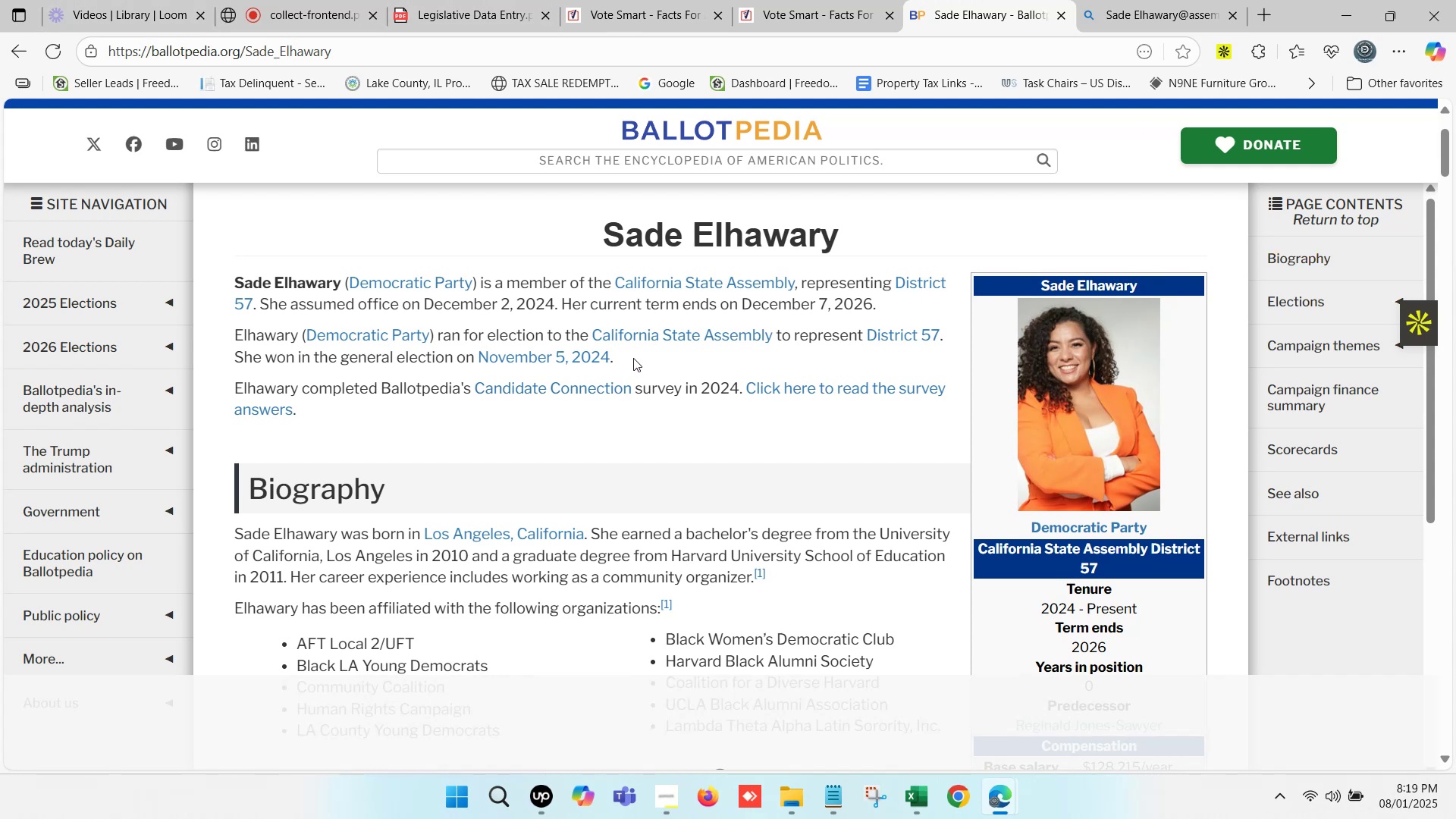 
scroll: coordinate [588, 447], scroll_direction: down, amount: 1.0
 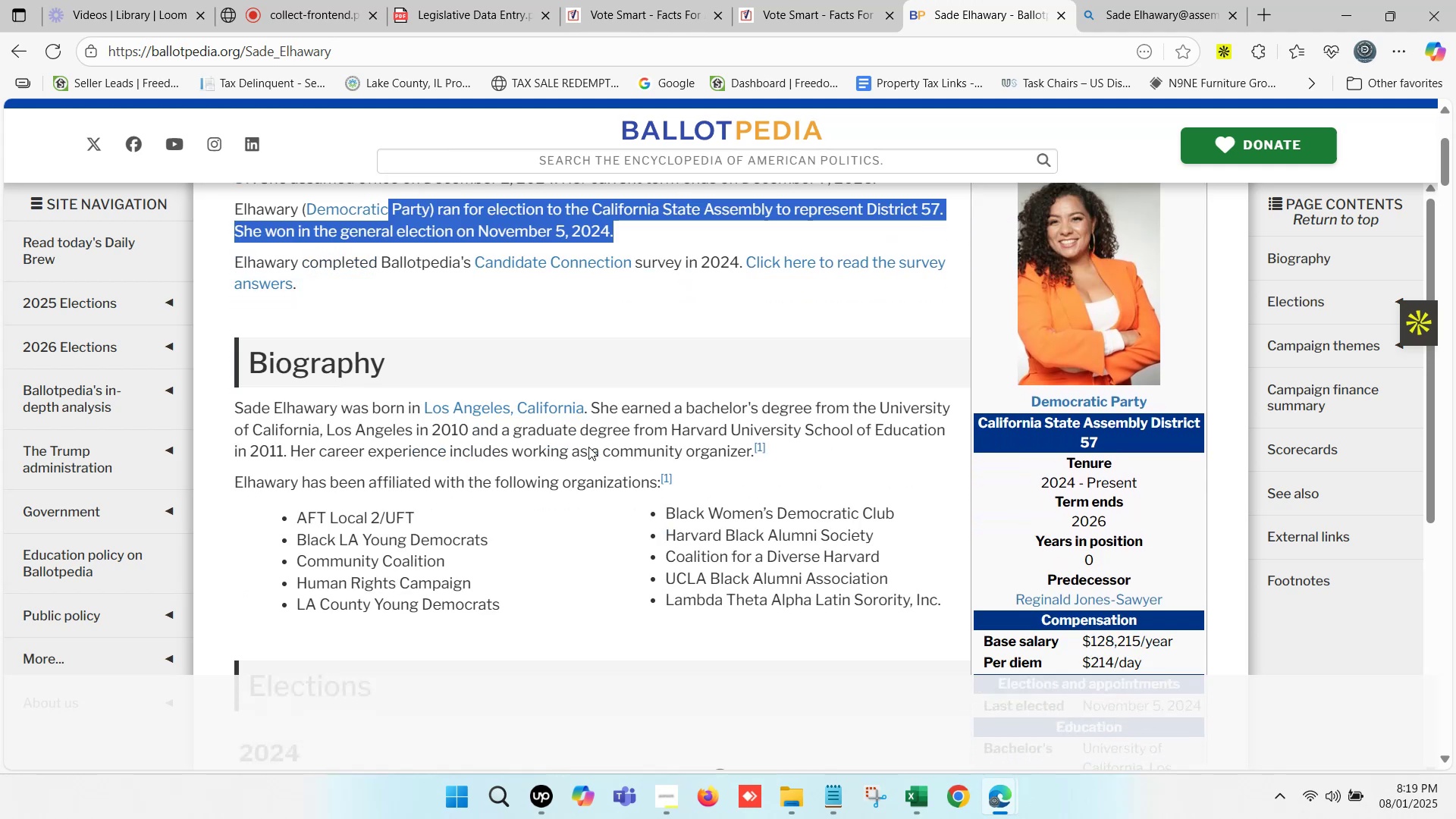 
scroll: coordinate [588, 447], scroll_direction: up, amount: 3.0
 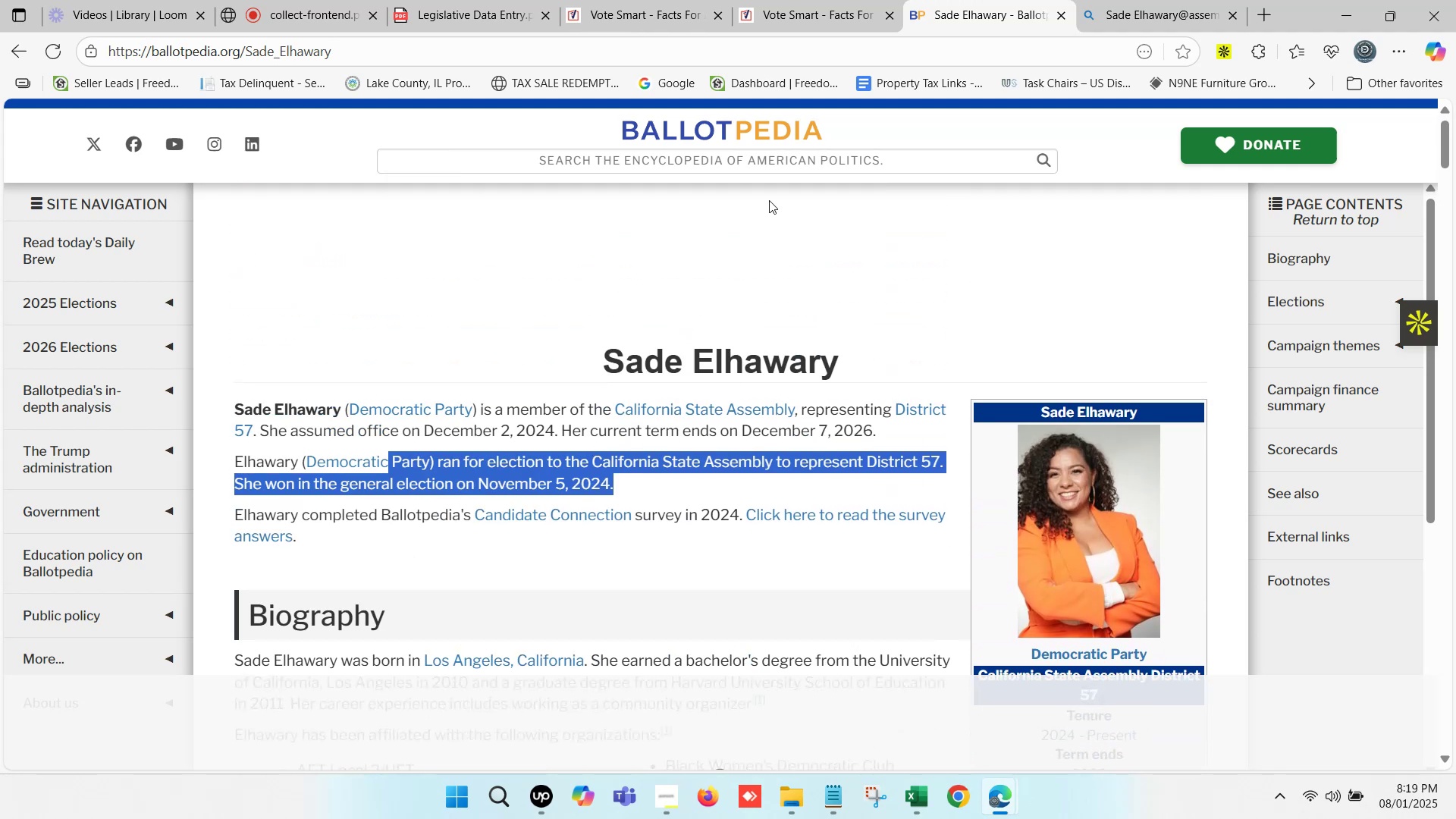 
double_click([838, 0])
 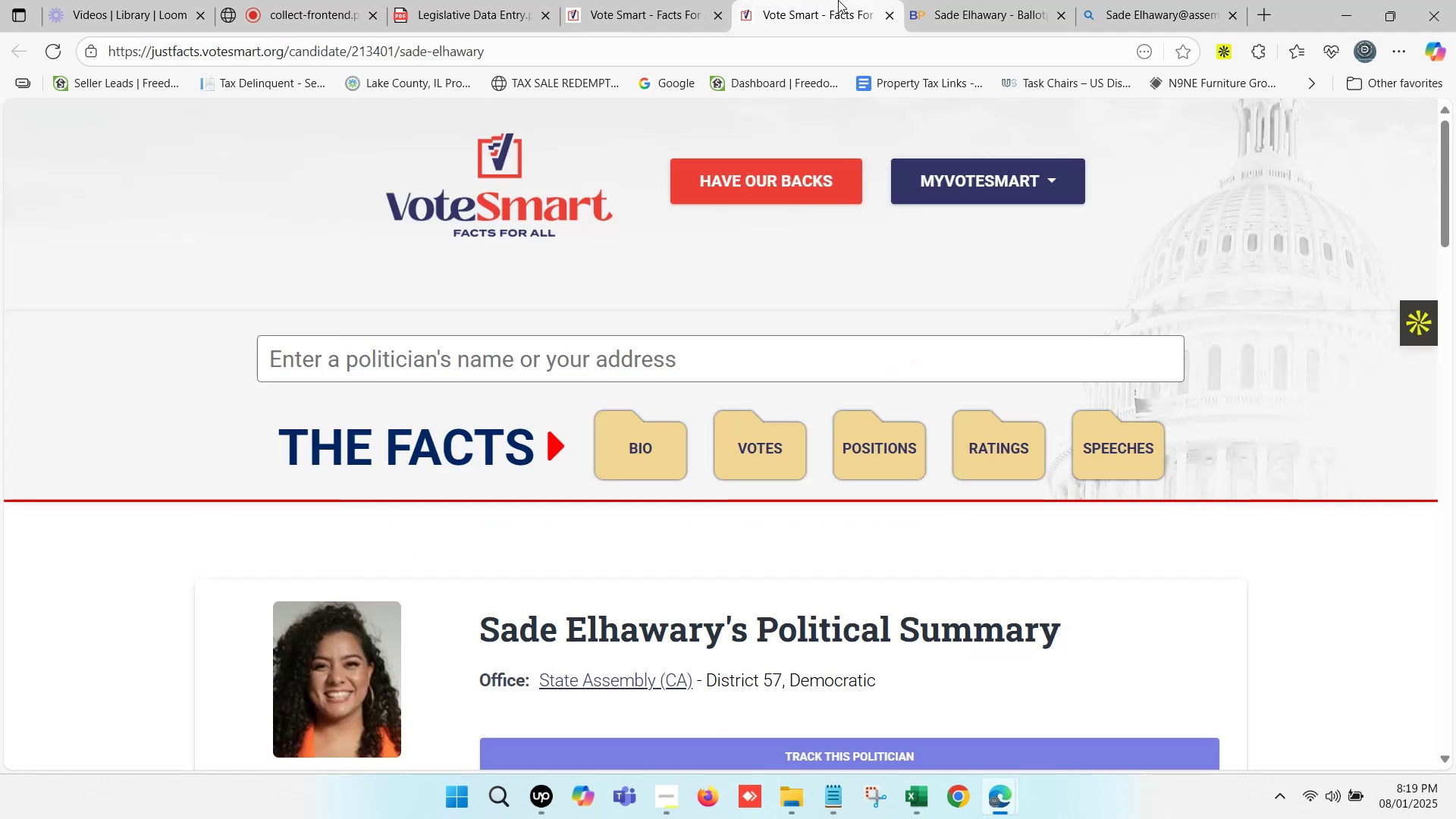 
triple_click([838, 0])
 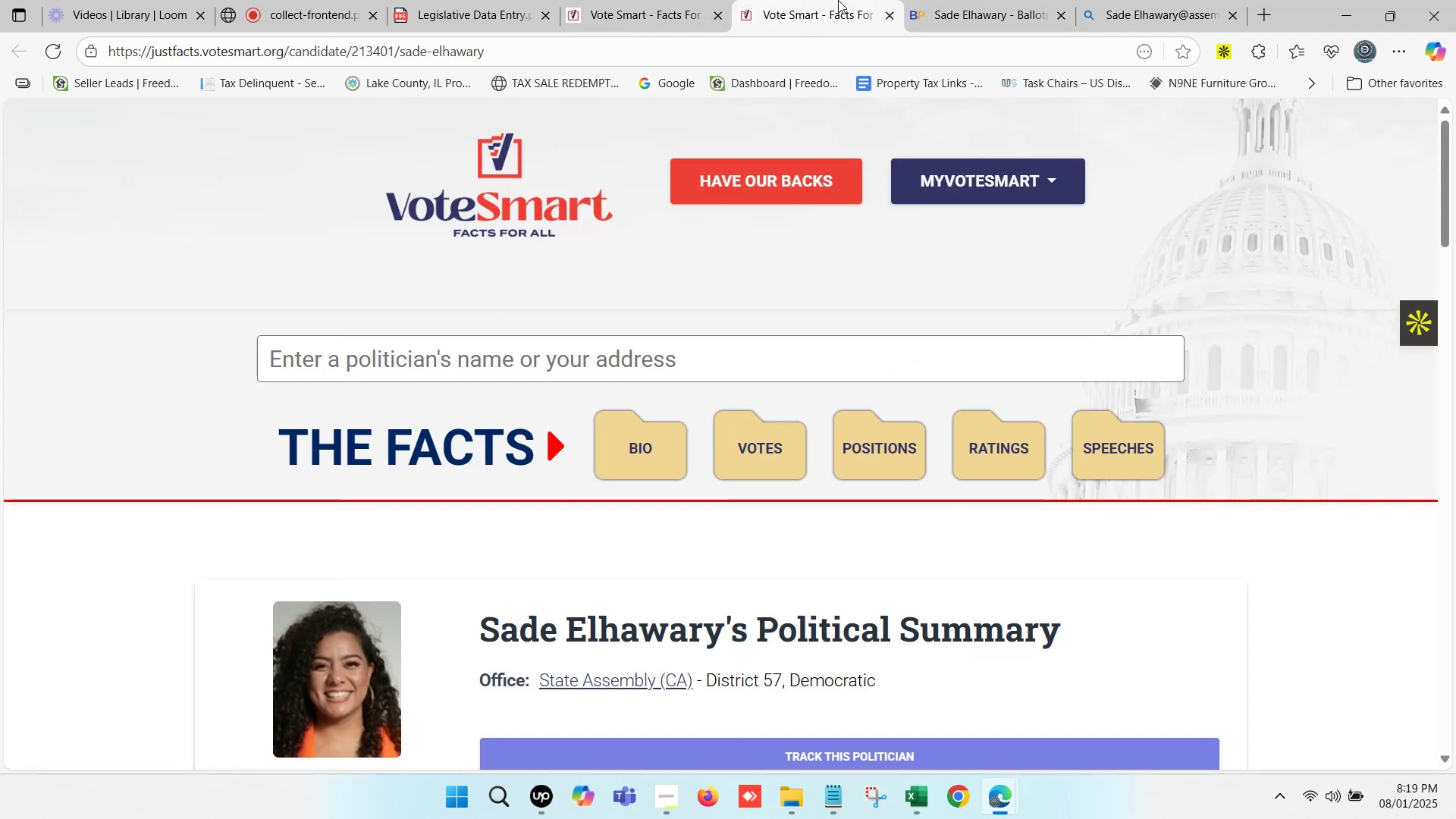 
triple_click([838, 0])
 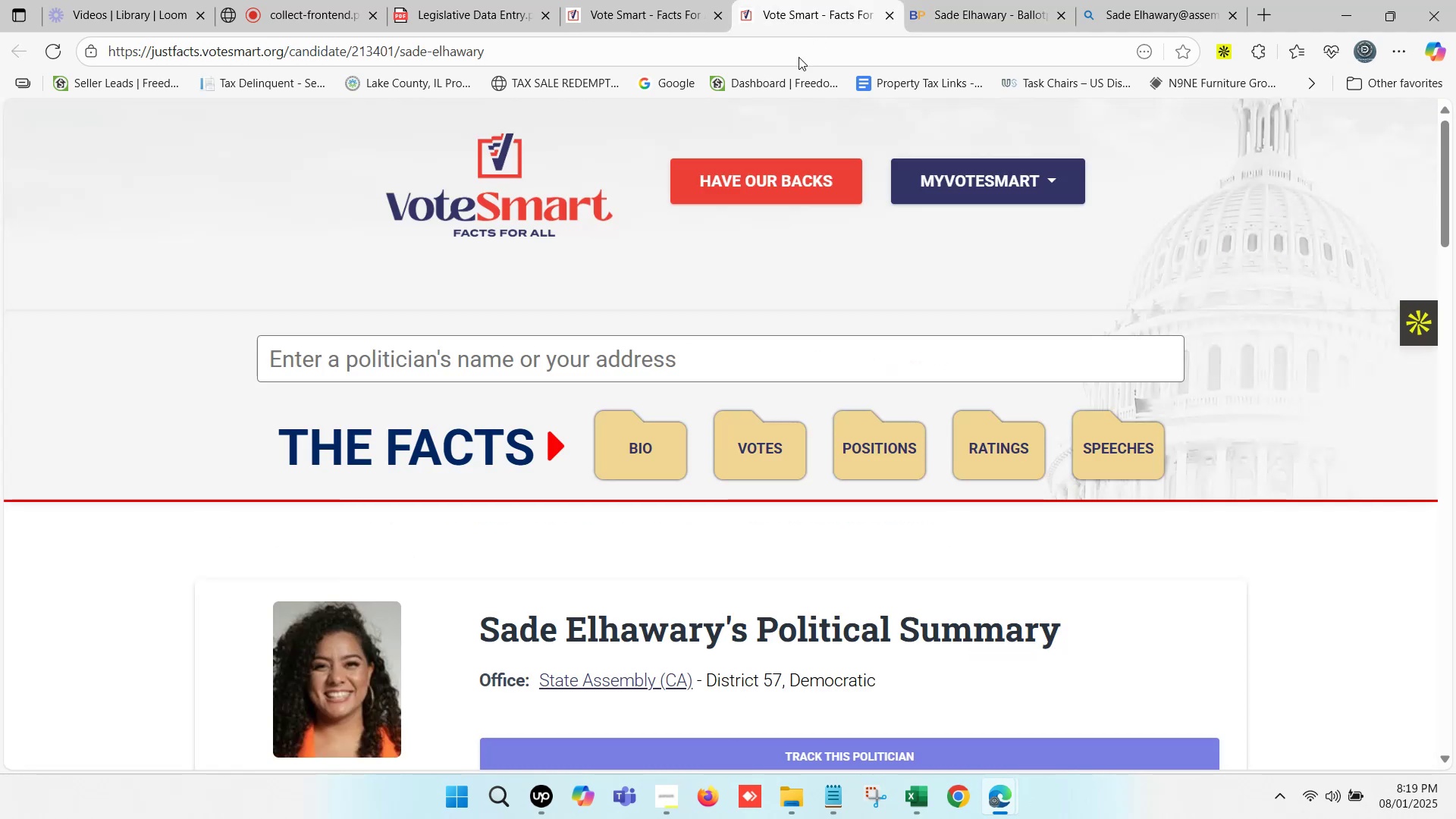 
scroll: coordinate [635, 403], scroll_direction: down, amount: 2.0
 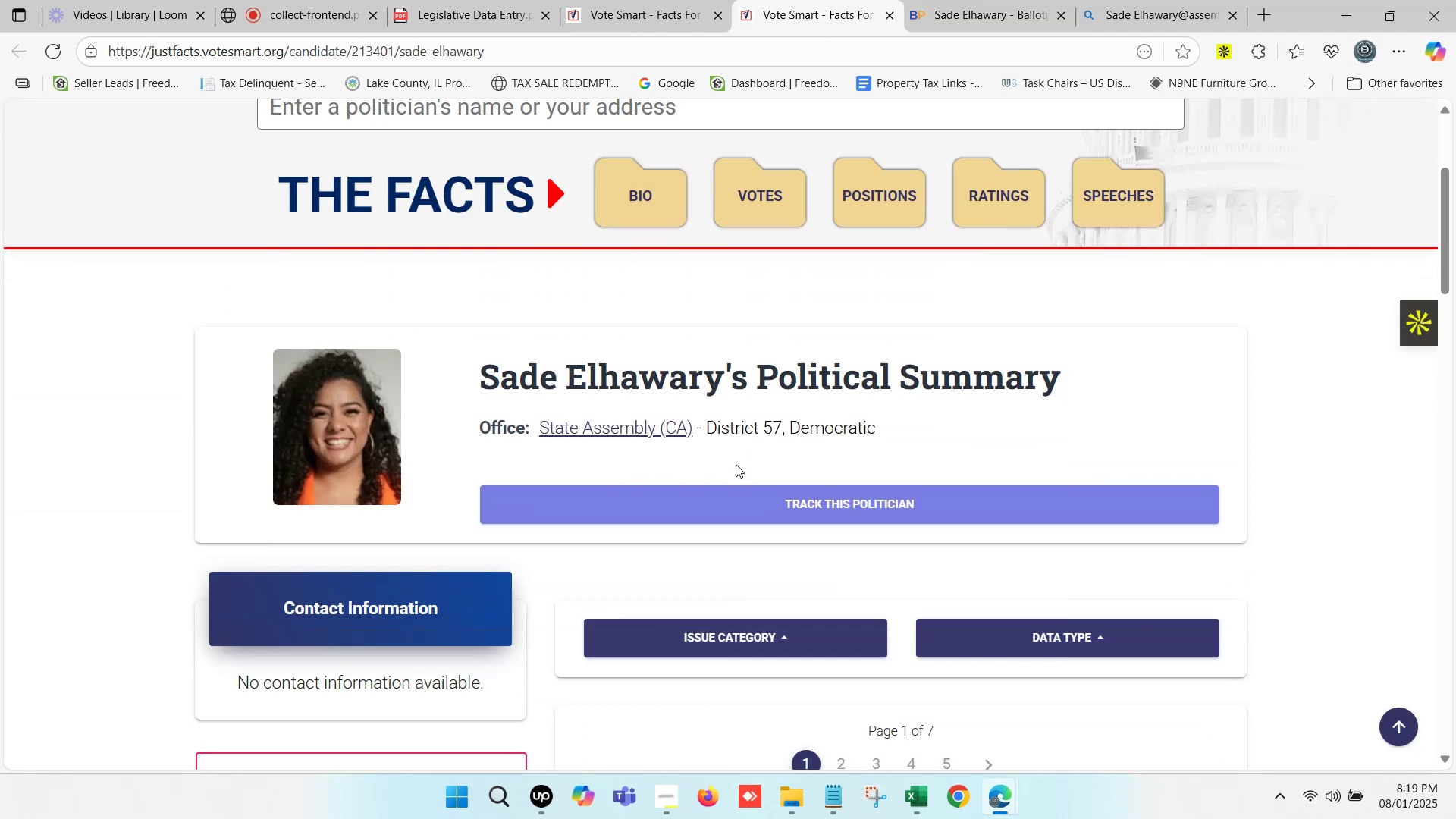 
double_click([981, 0])
 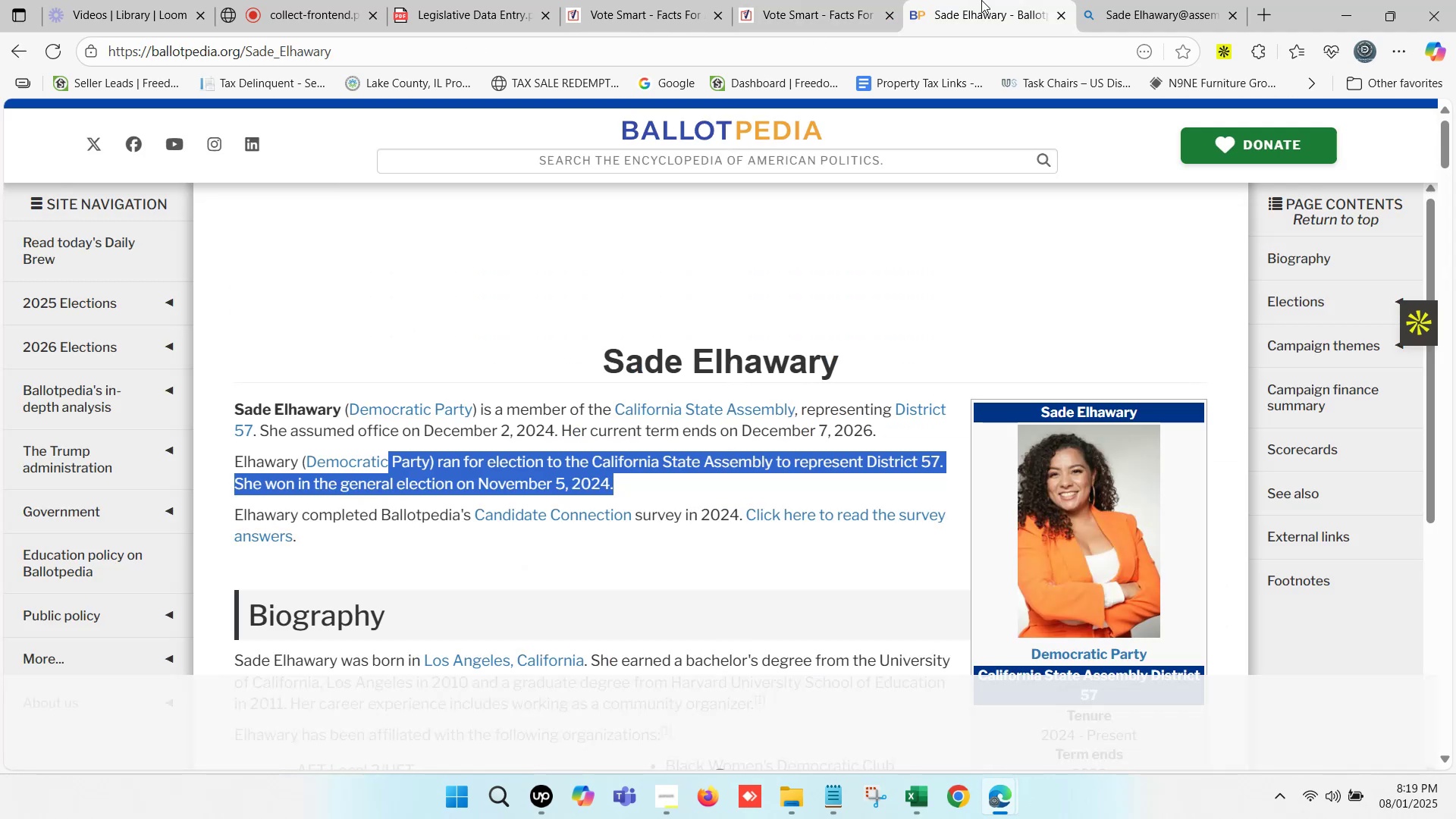 
triple_click([981, 0])
 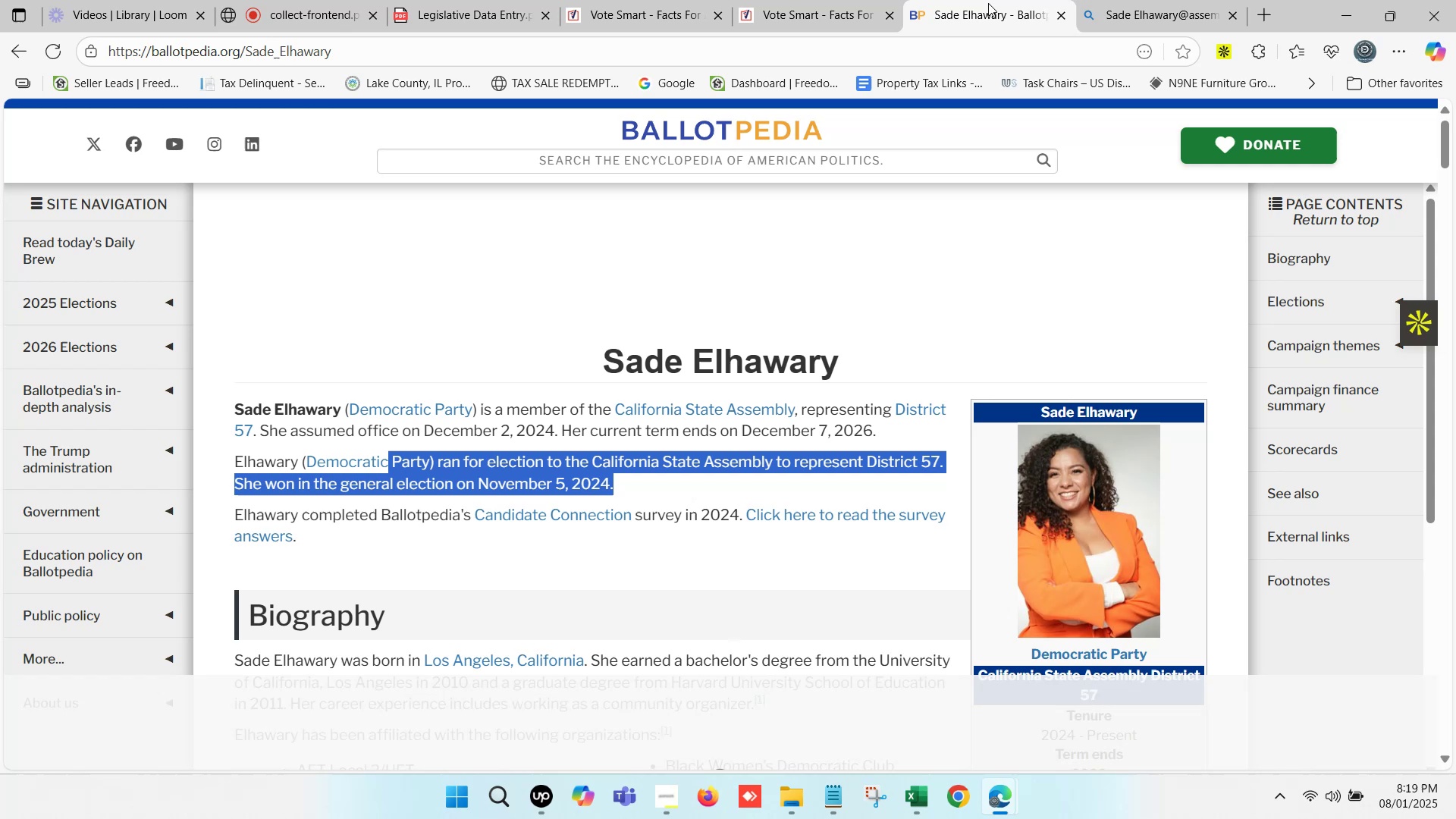 
double_click([1141, 0])
 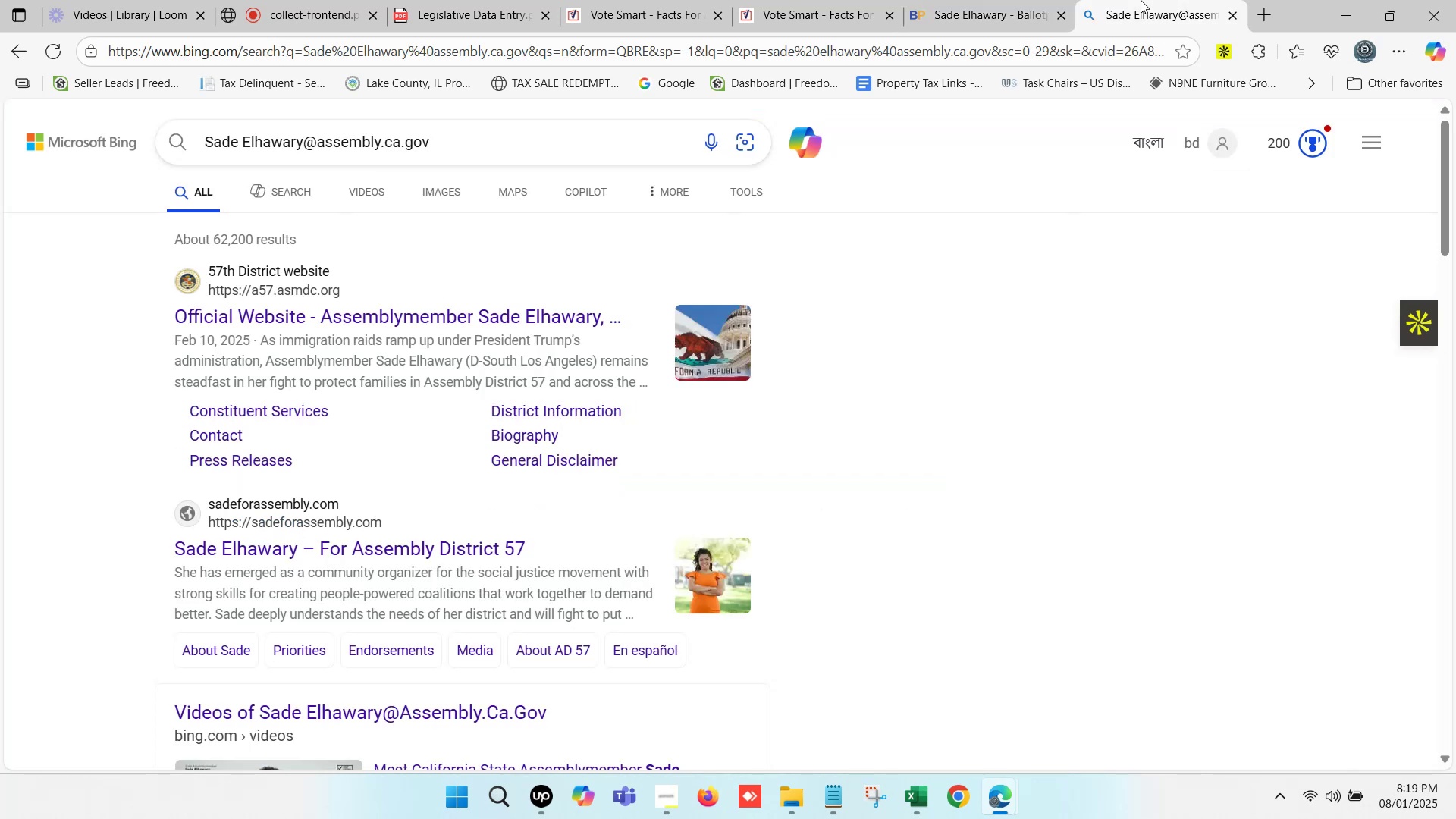 
triple_click([1141, 0])
 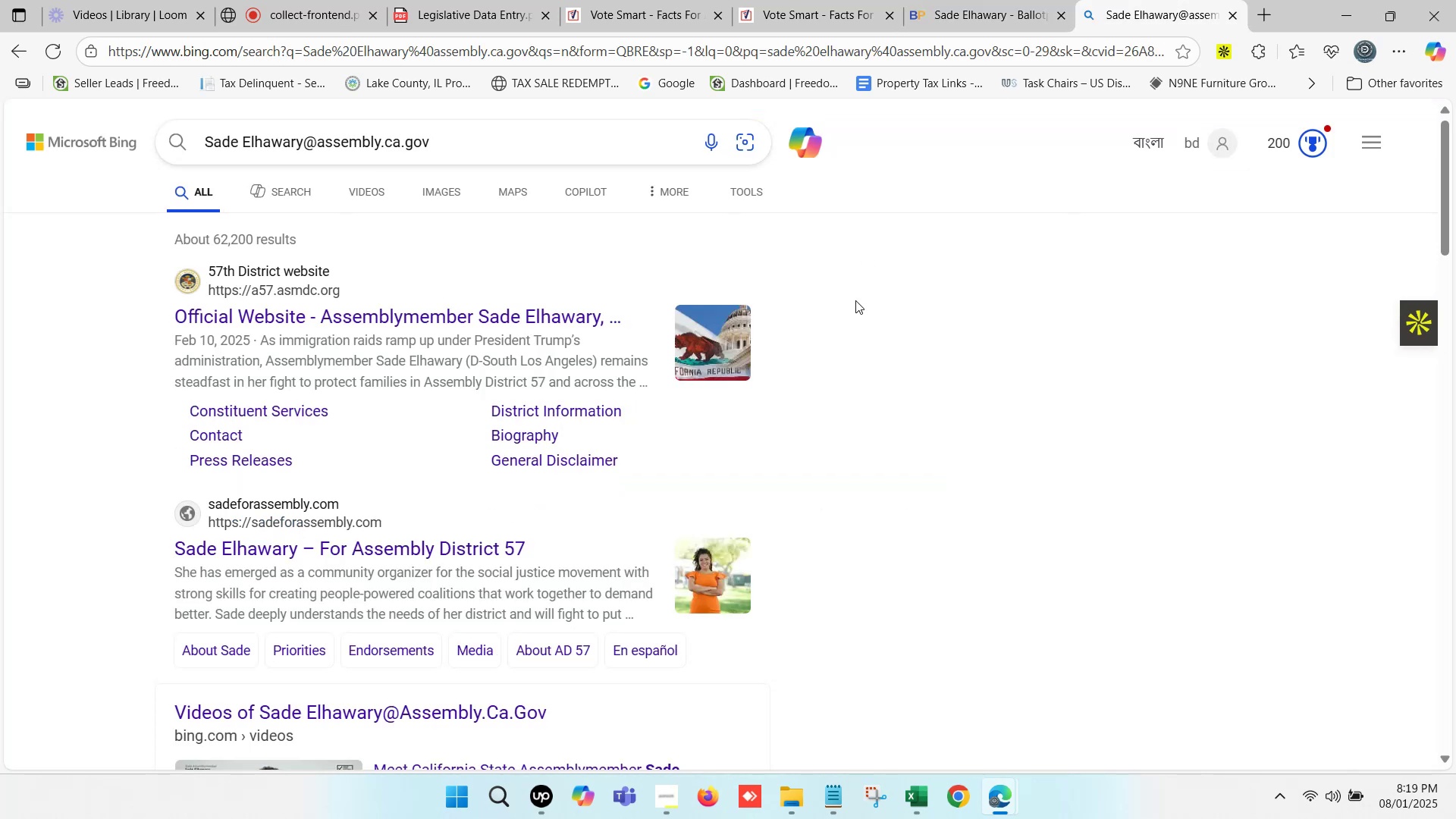 
scroll: coordinate [847, 363], scroll_direction: down, amount: 9.0
 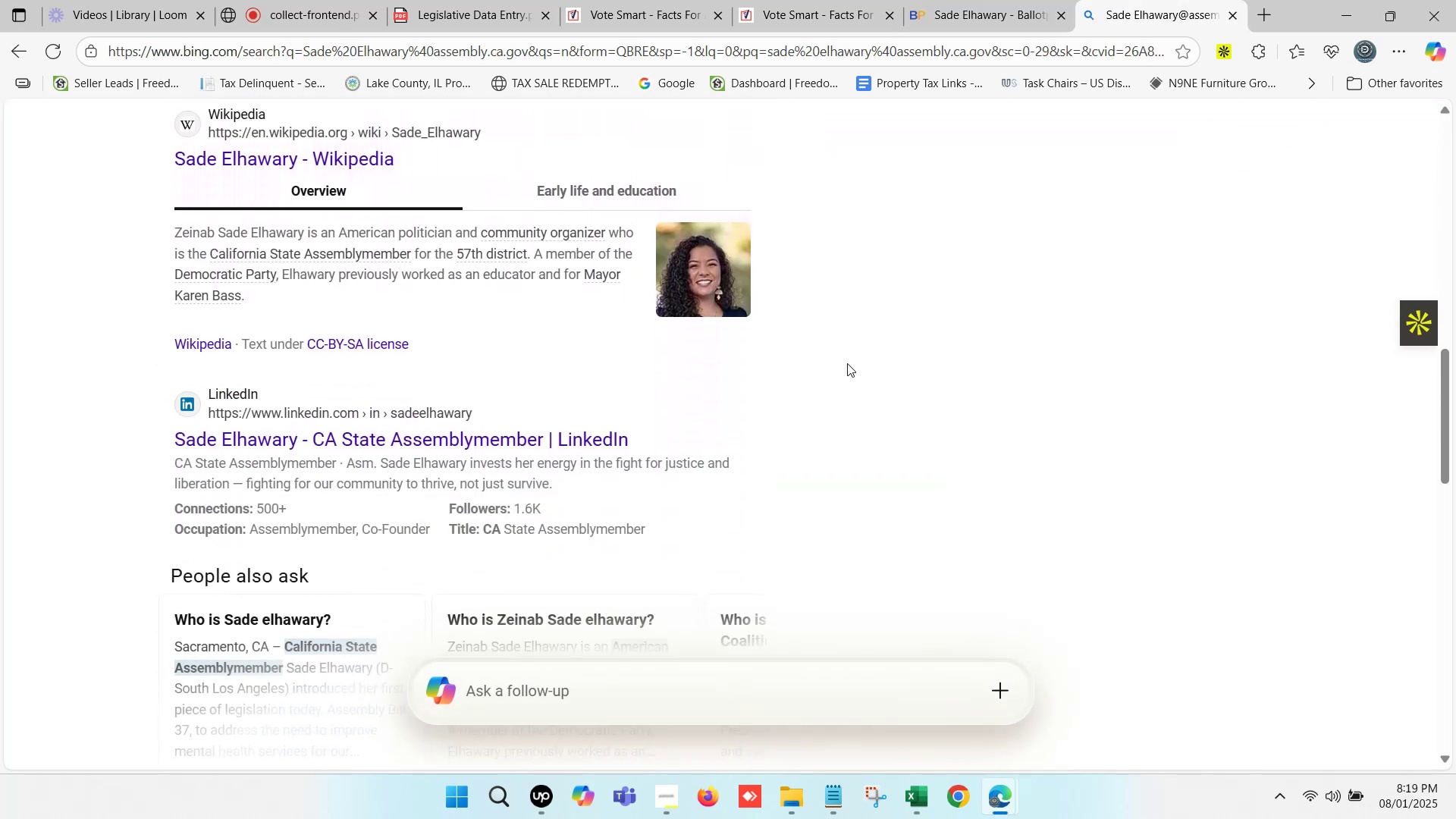 
scroll: coordinate [714, 373], scroll_direction: up, amount: 4.0
 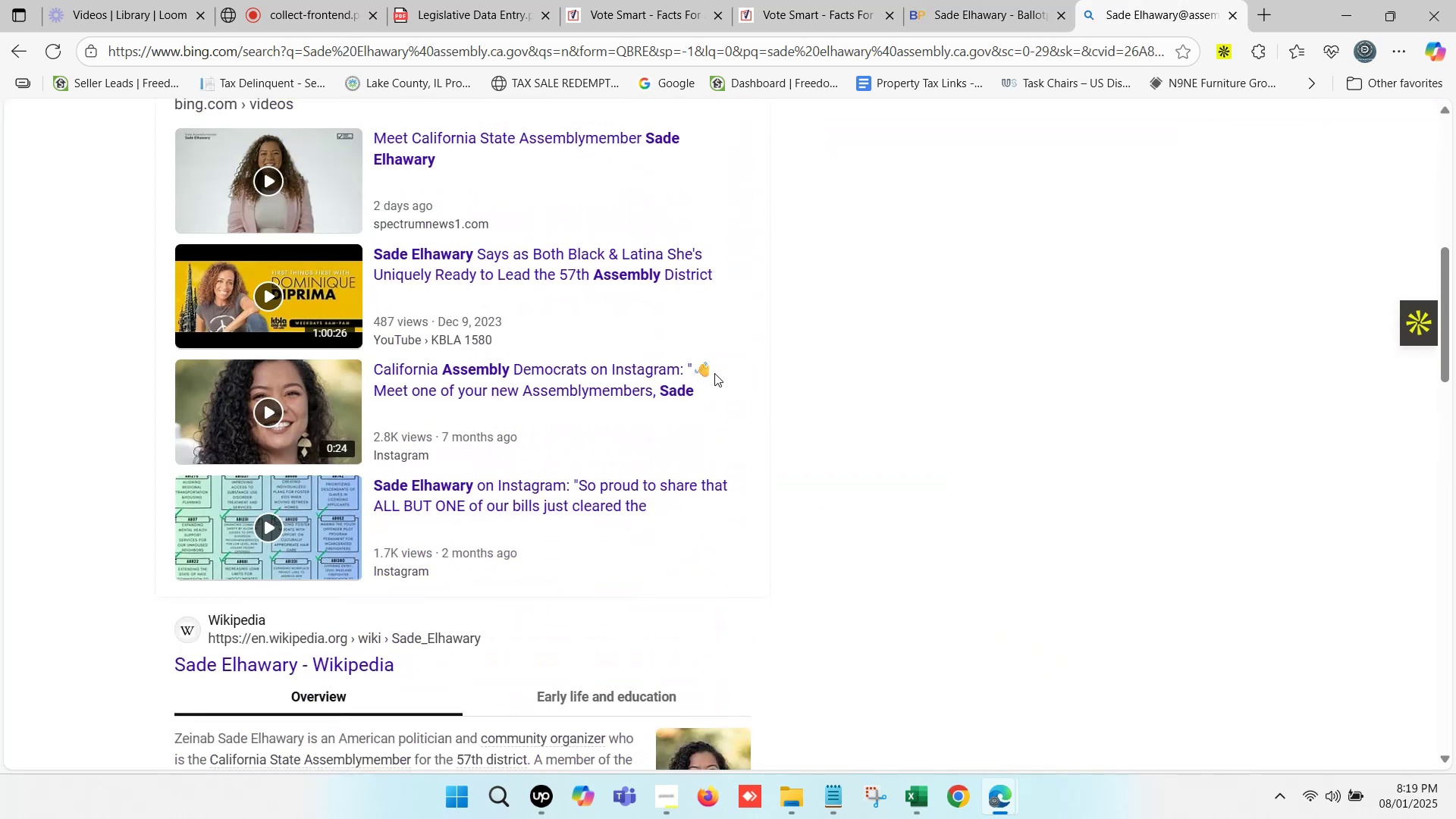 
scroll: coordinate [516, 395], scroll_direction: down, amount: 10.0
 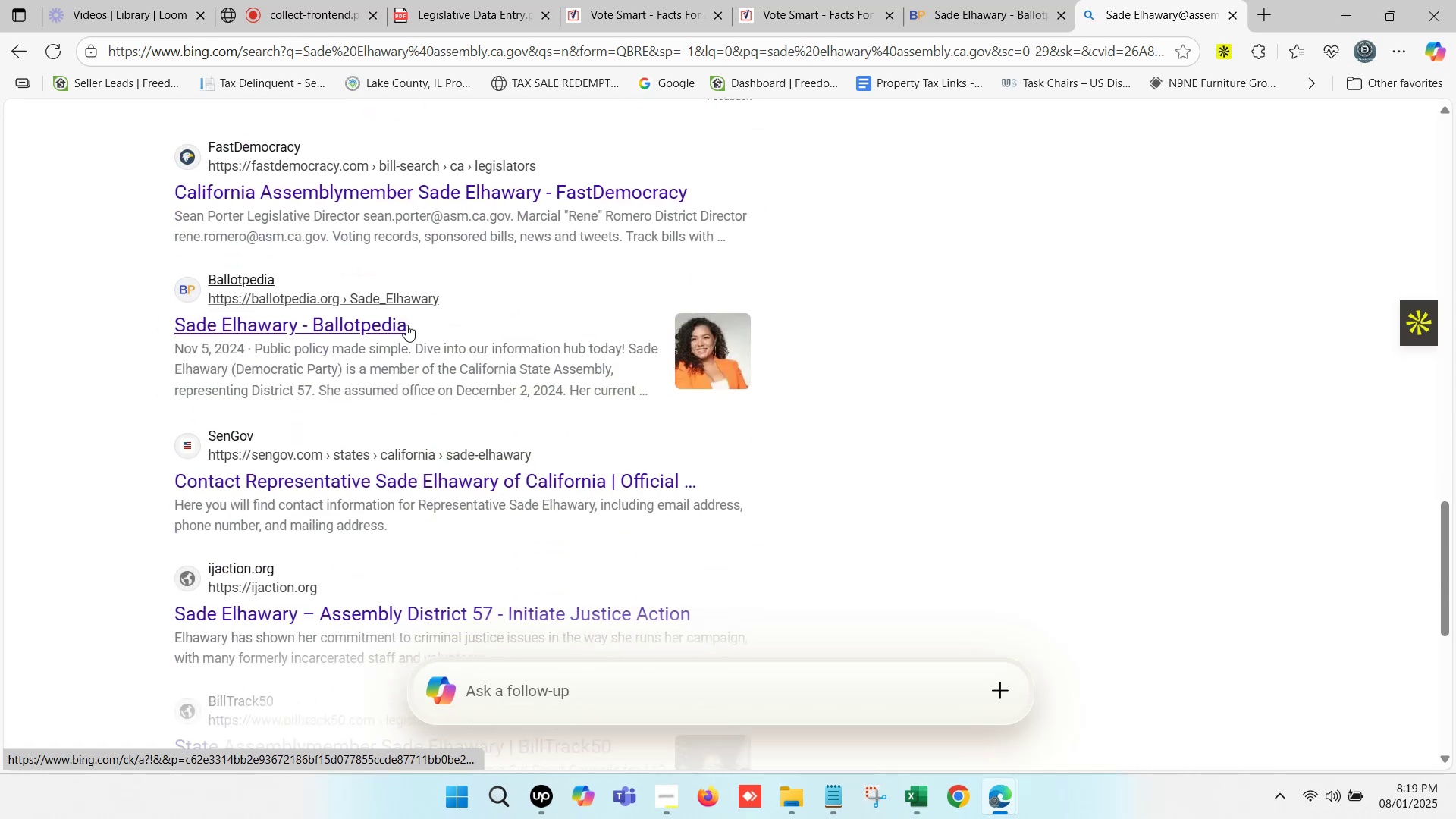 
hold_key(key=ControlLeft, duration=0.72)
left_click([439, 188])
 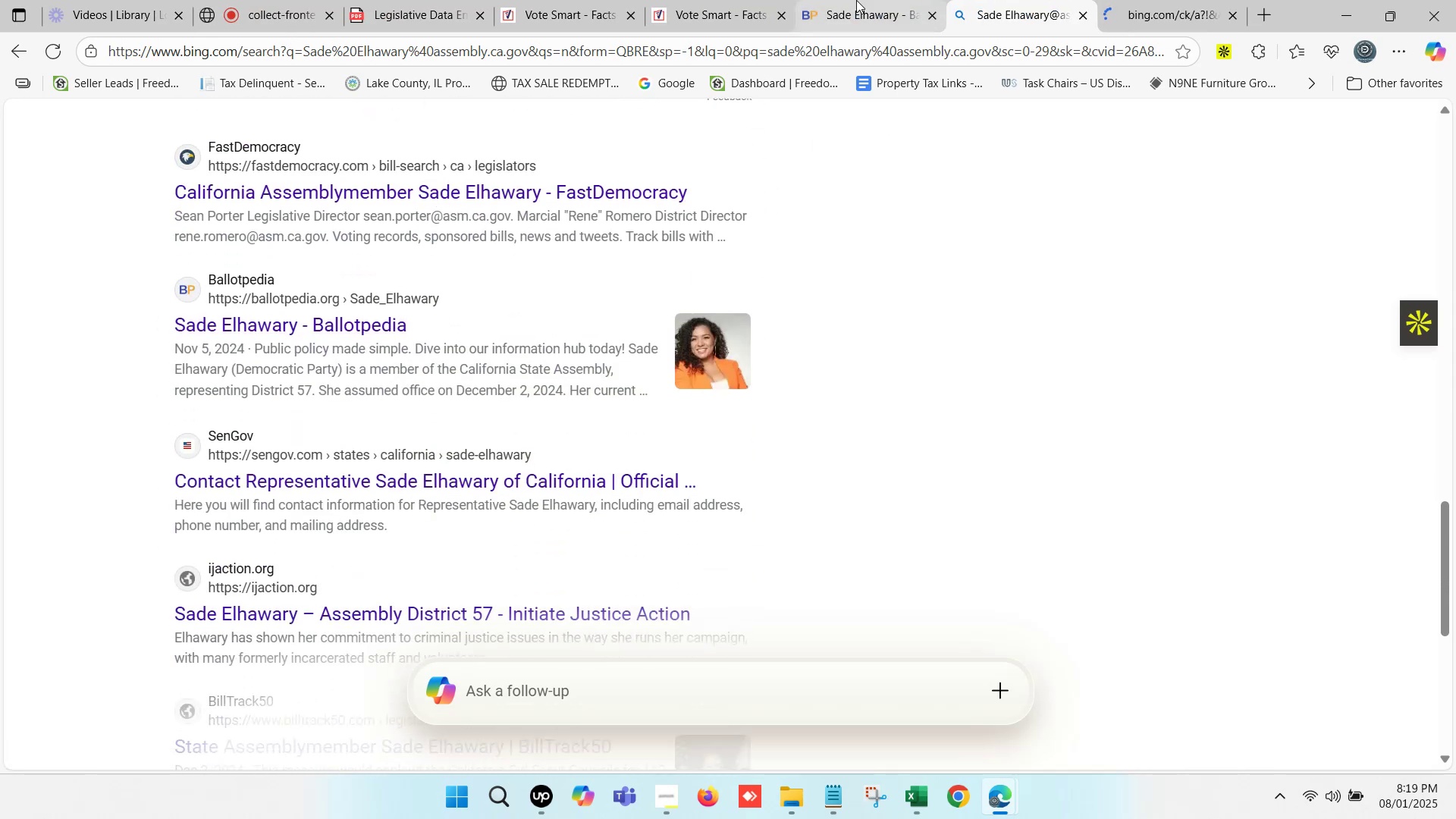 
double_click([856, 0])
 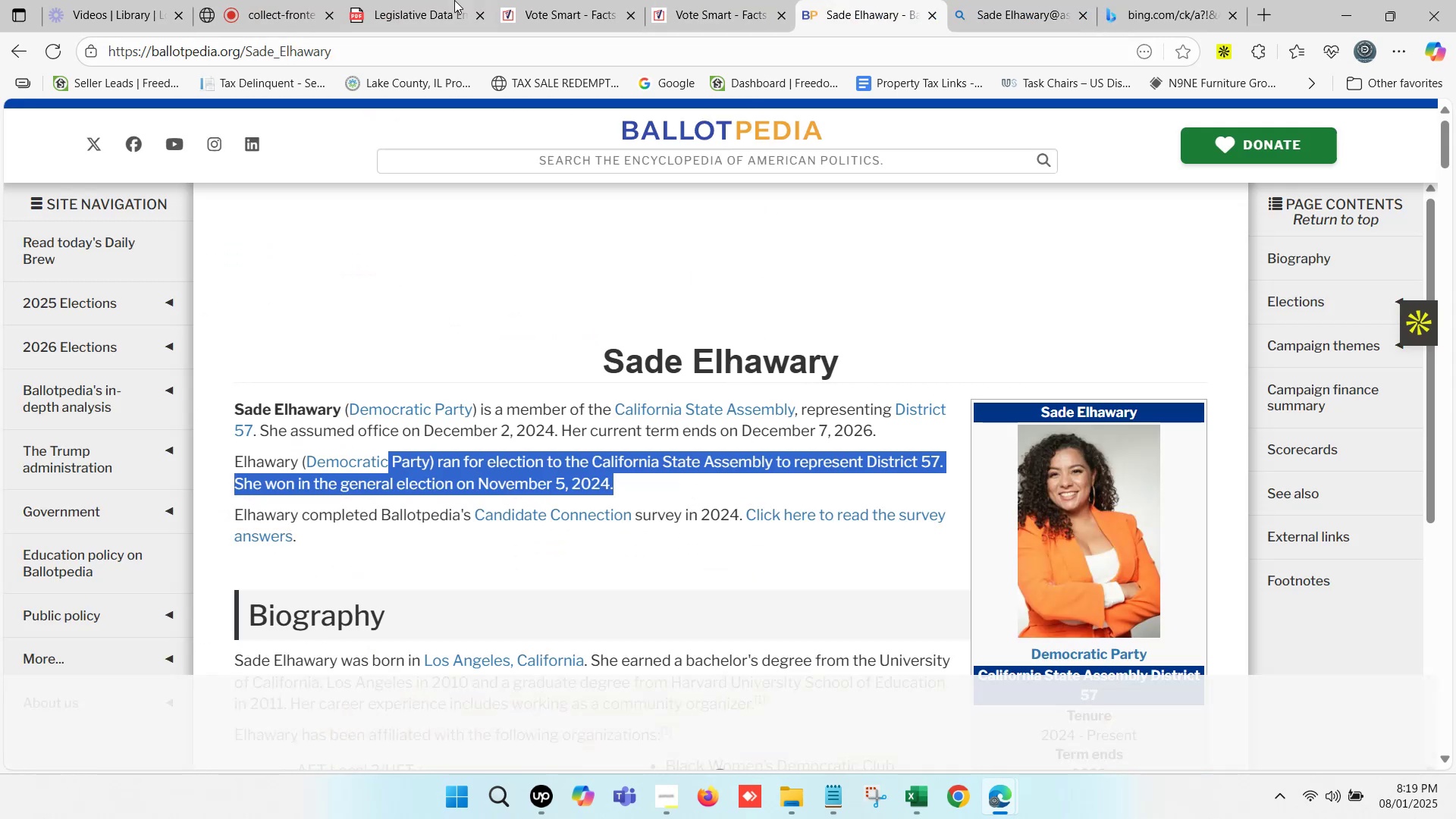 
left_click([429, 0])
 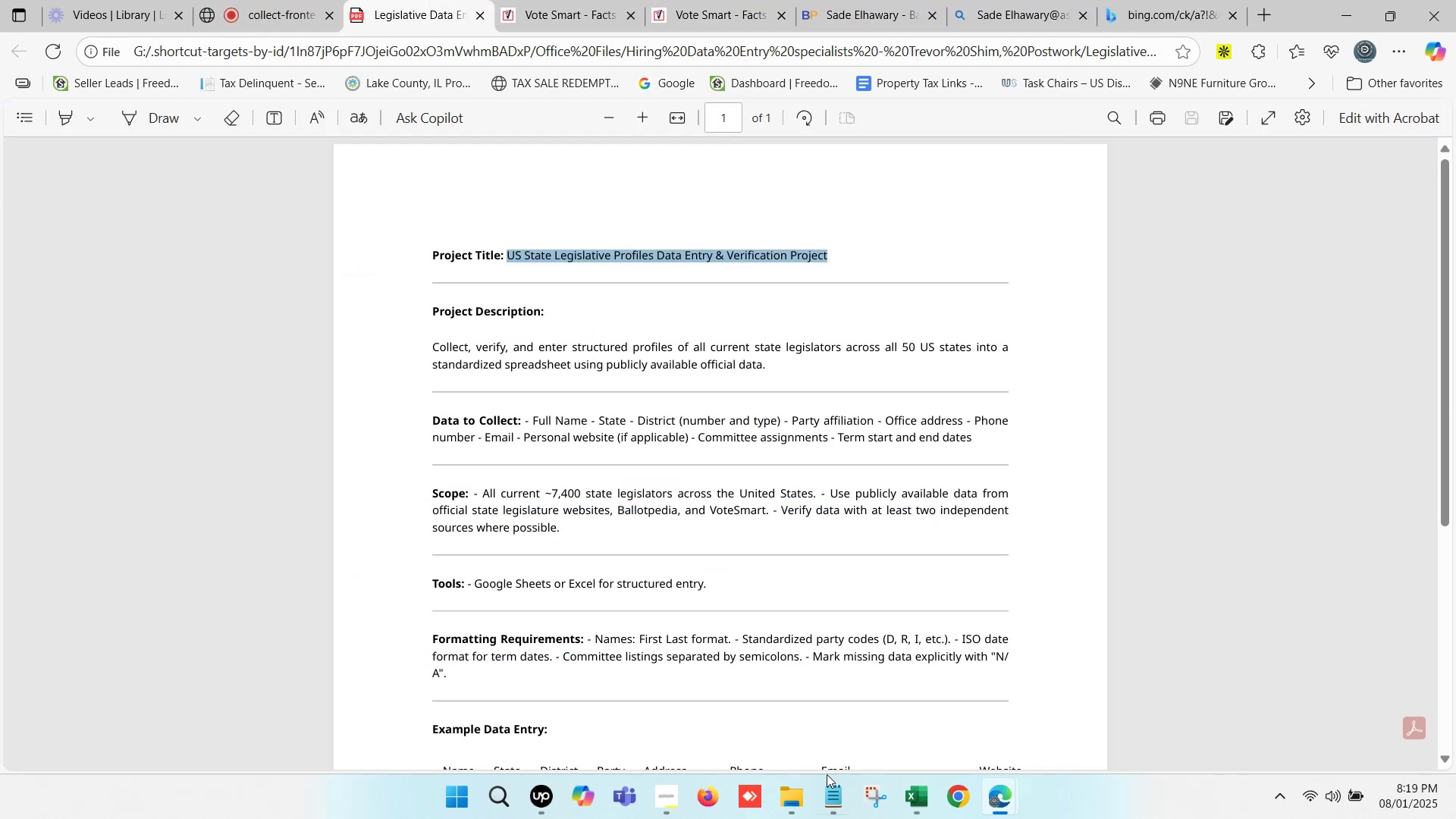 
left_click([902, 799])
 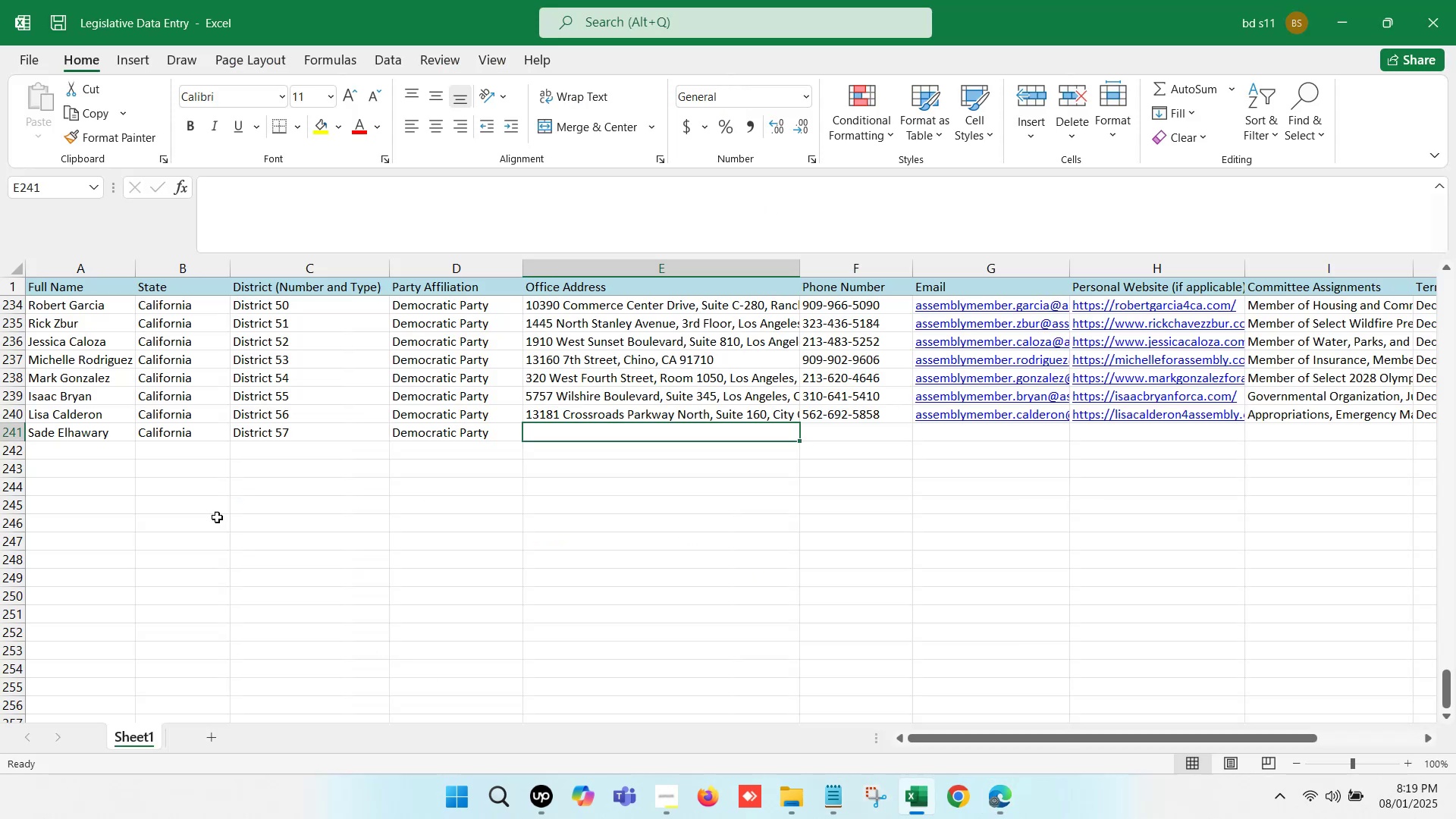 
left_click([219, 497])
 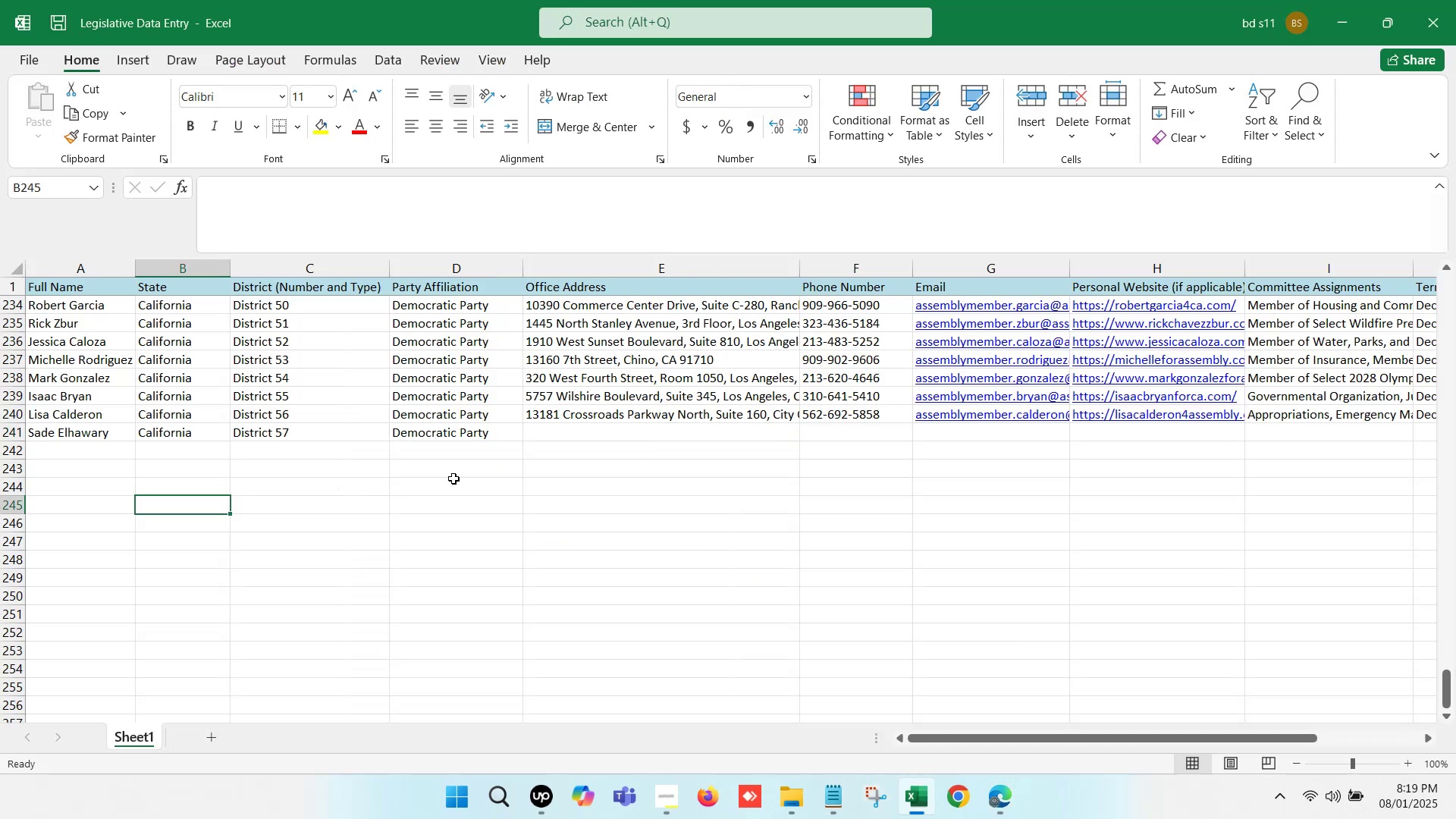 
key(Control+S)
 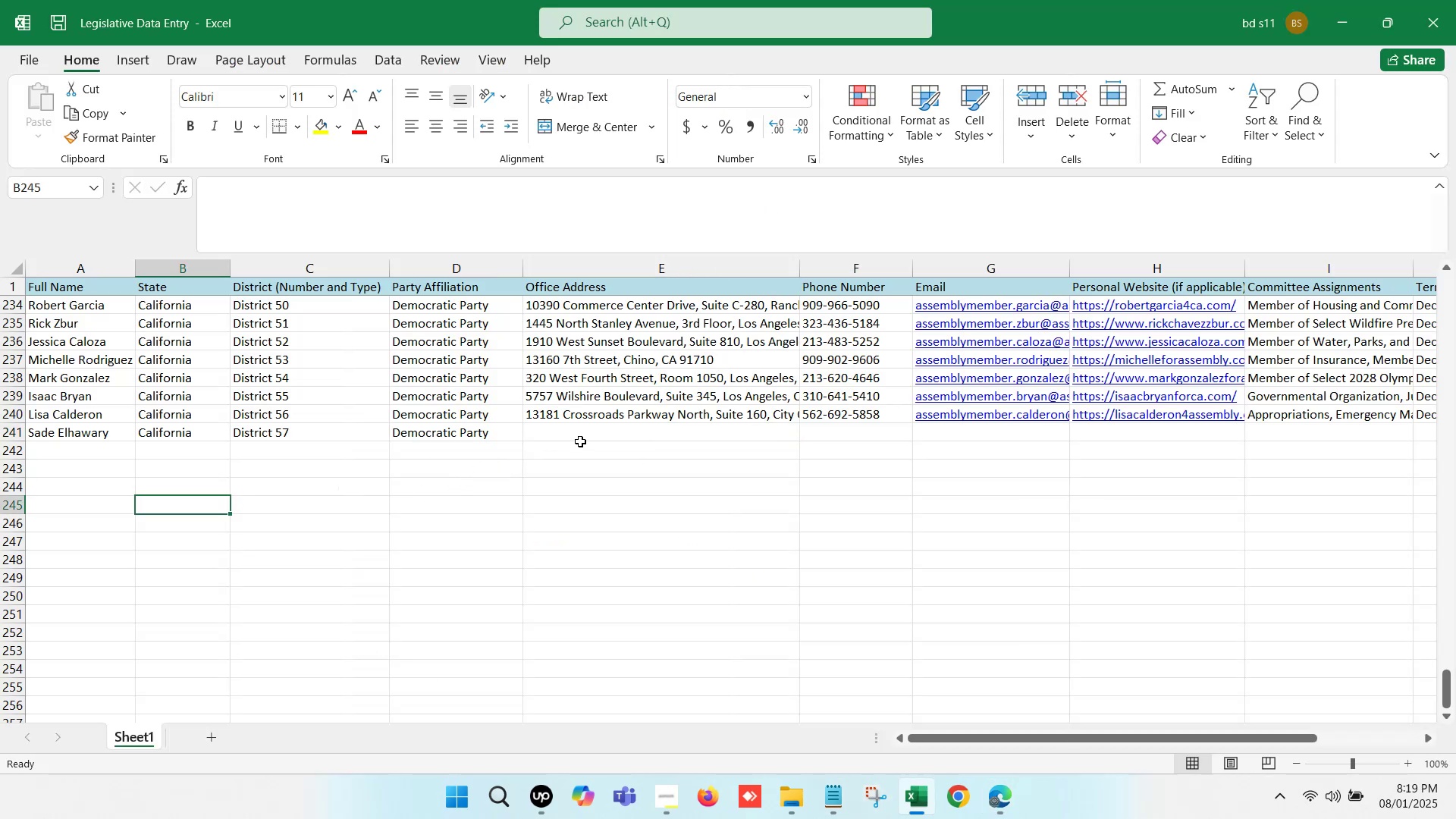 
left_click([591, 435])
 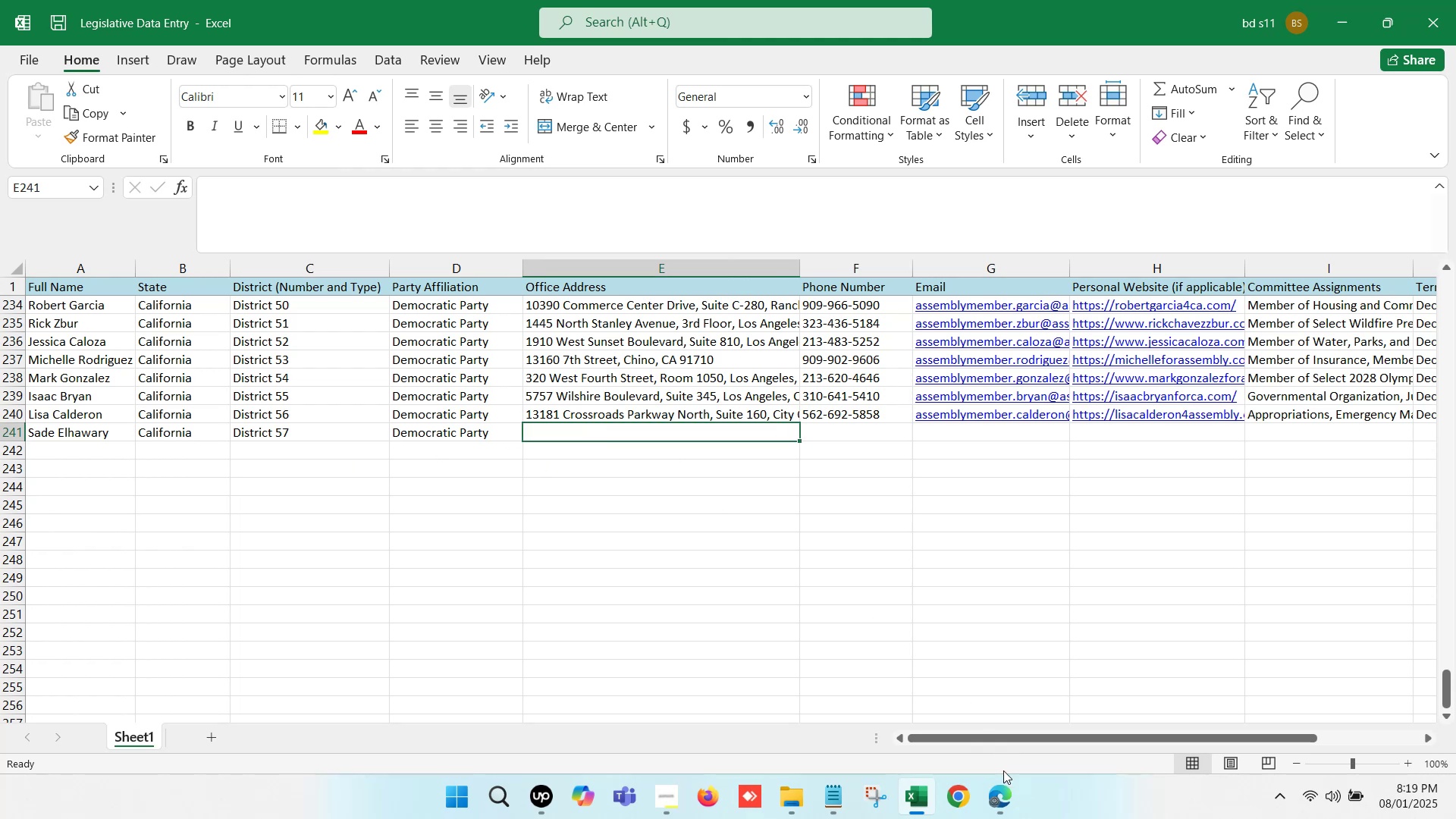 
left_click([1005, 814])
 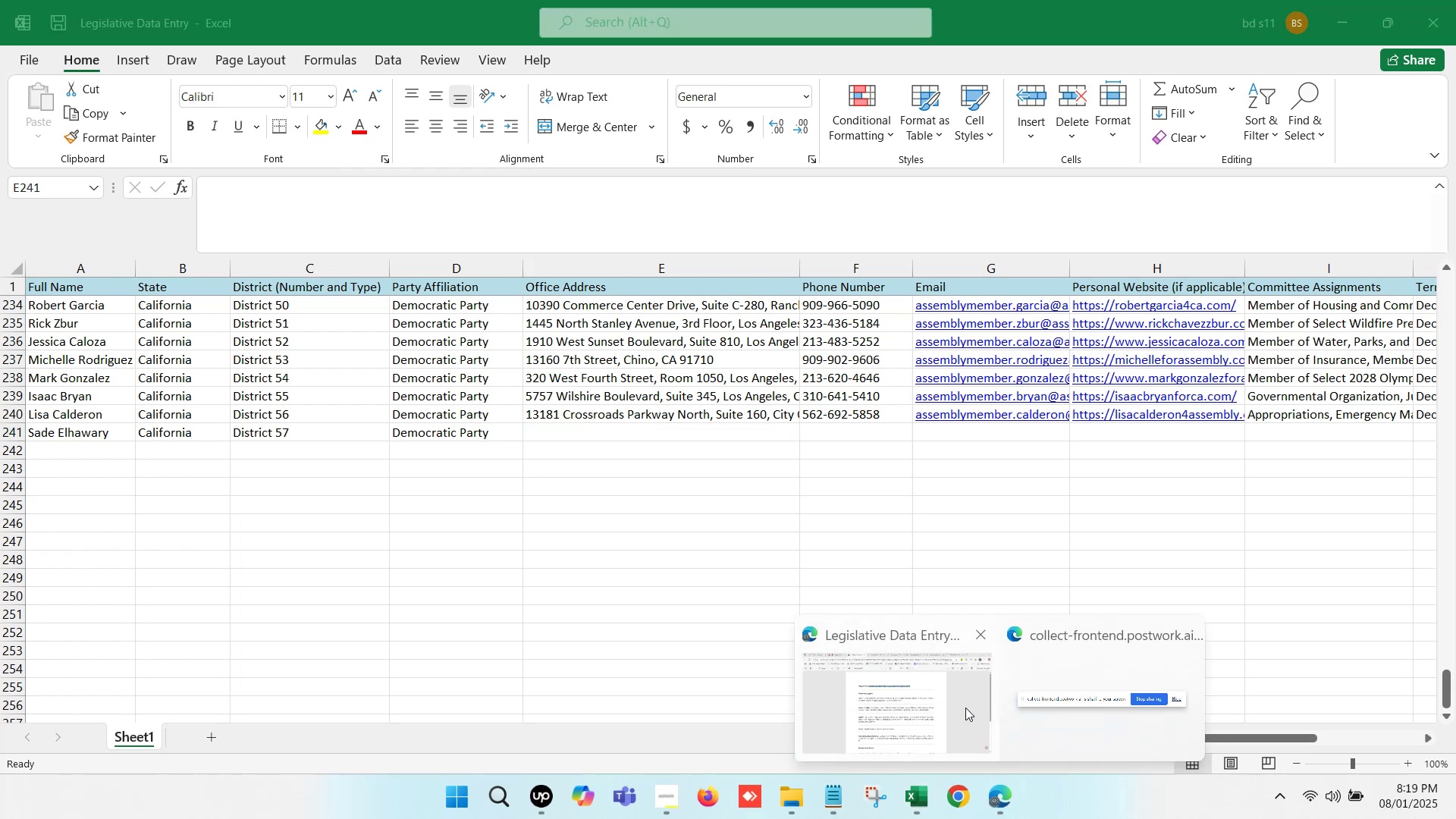 
left_click([940, 691])
 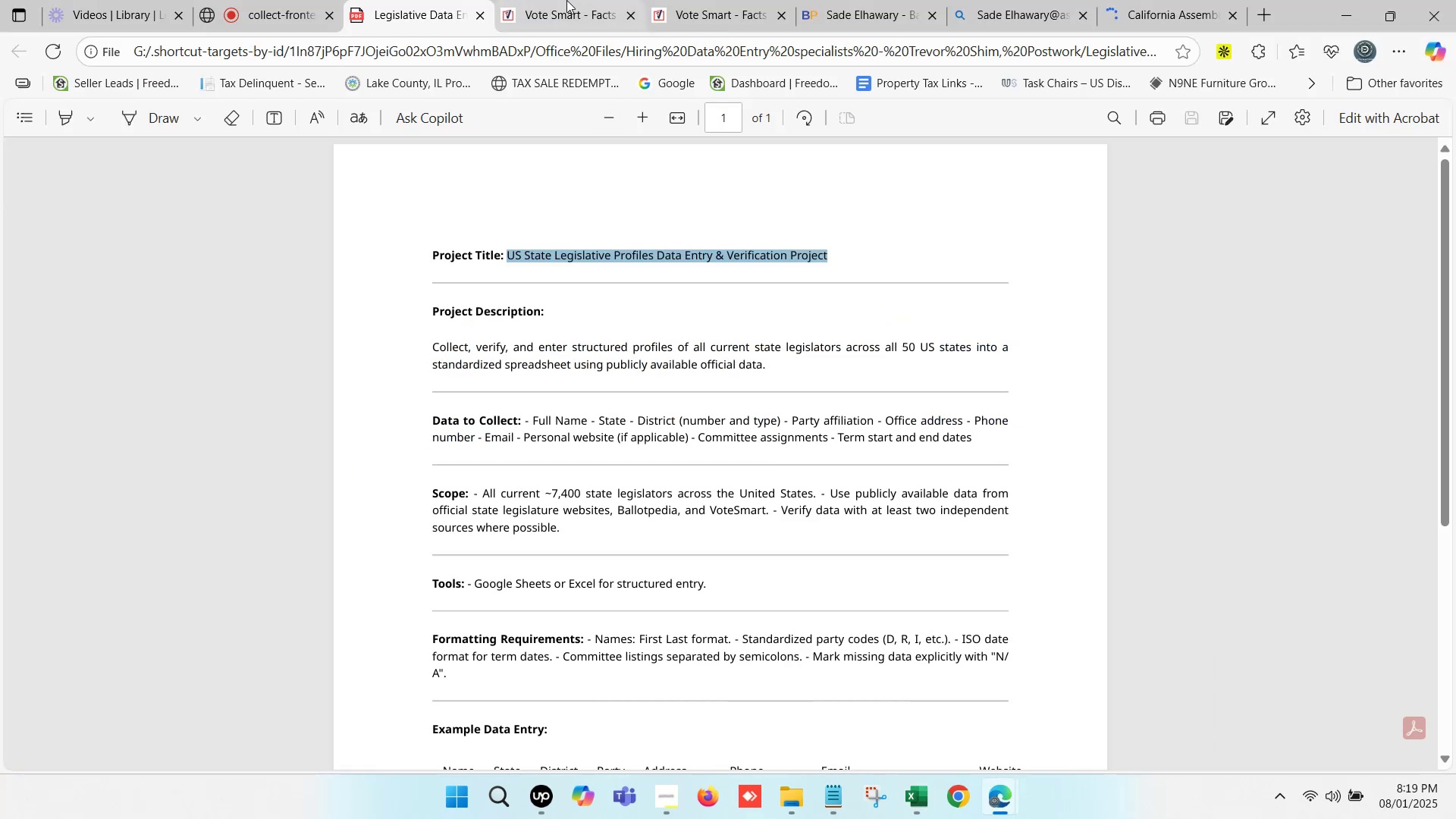 
double_click([701, 0])
 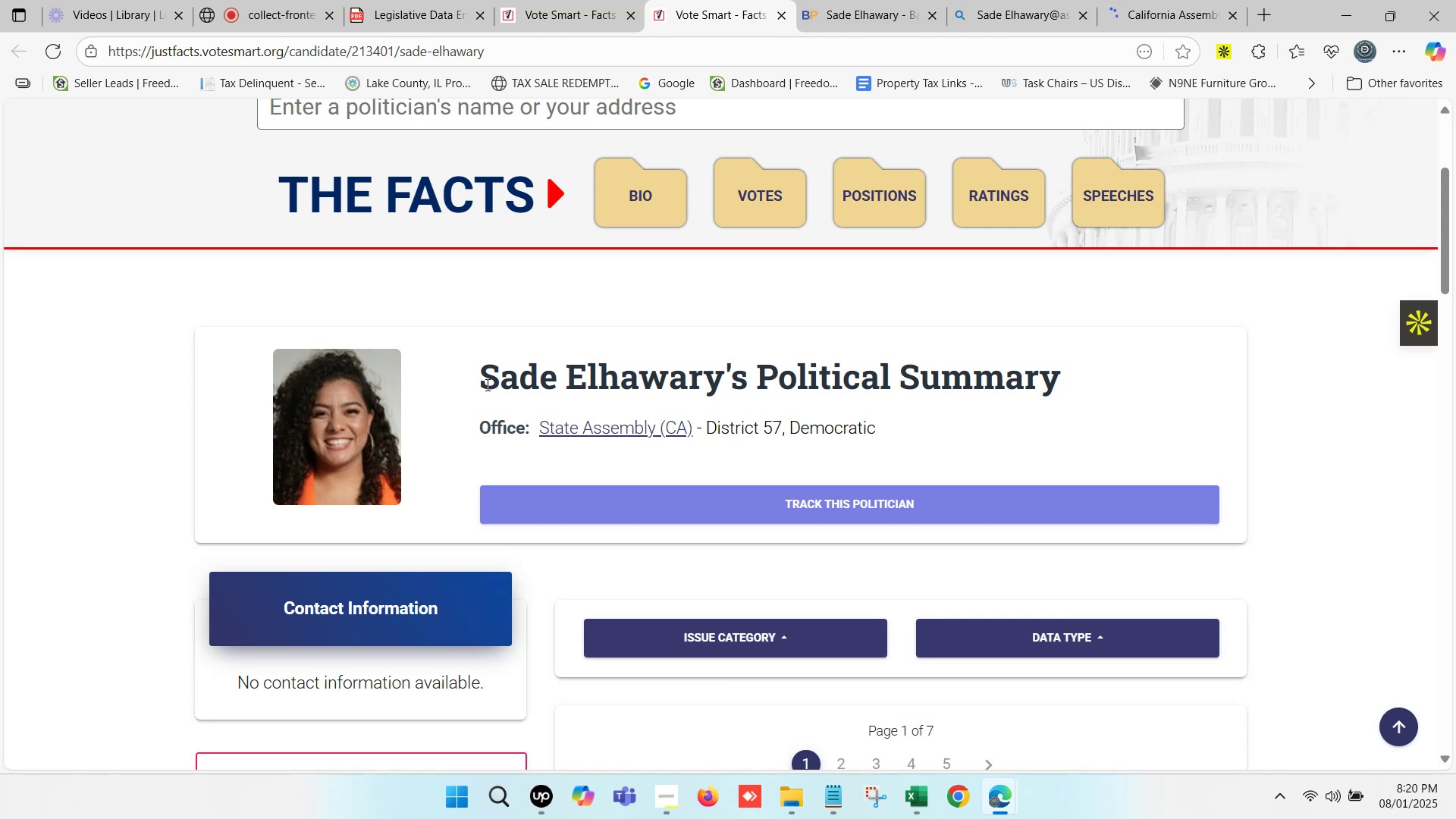 
wait(13.39)
 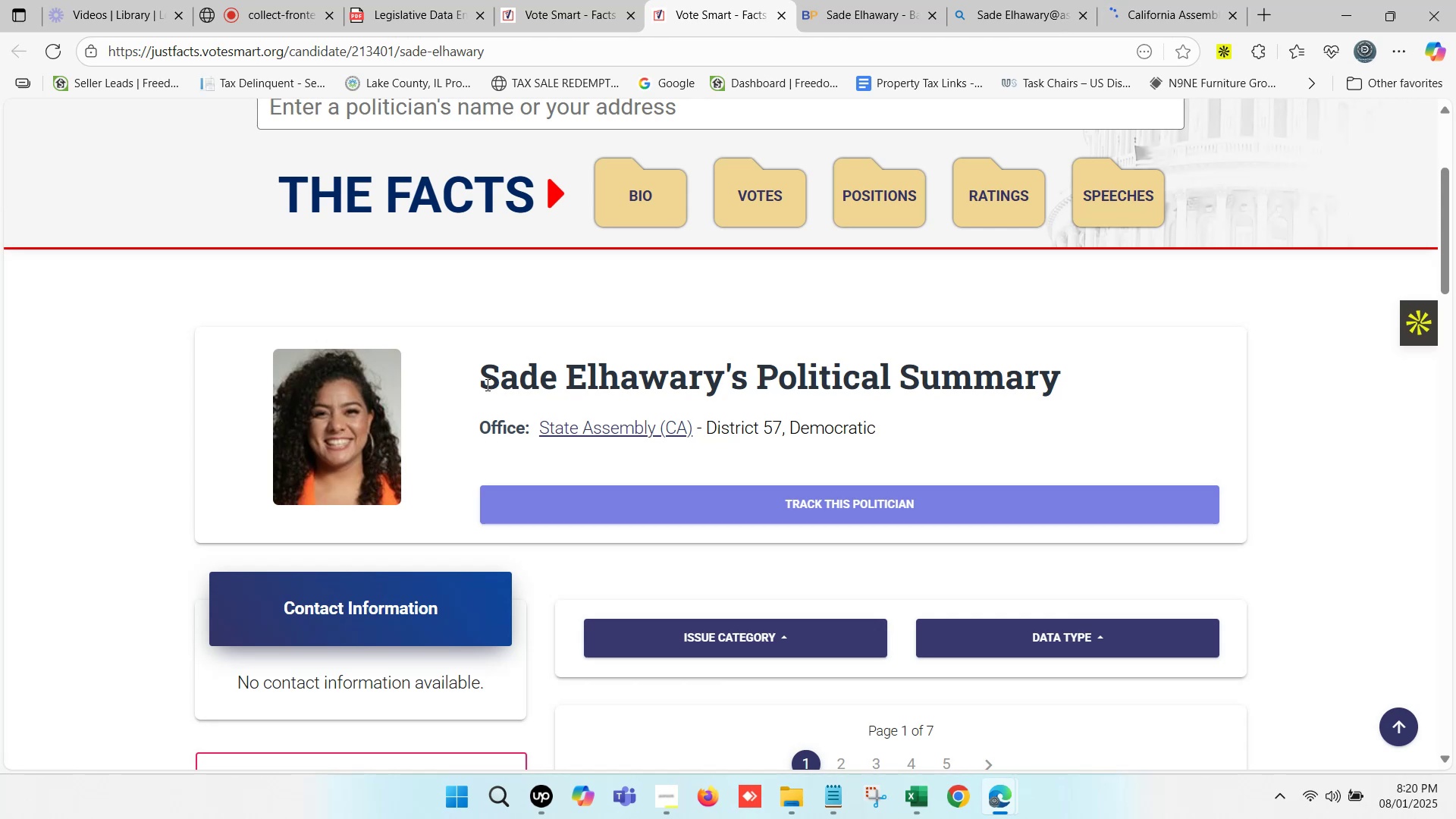 
double_click([851, 0])
 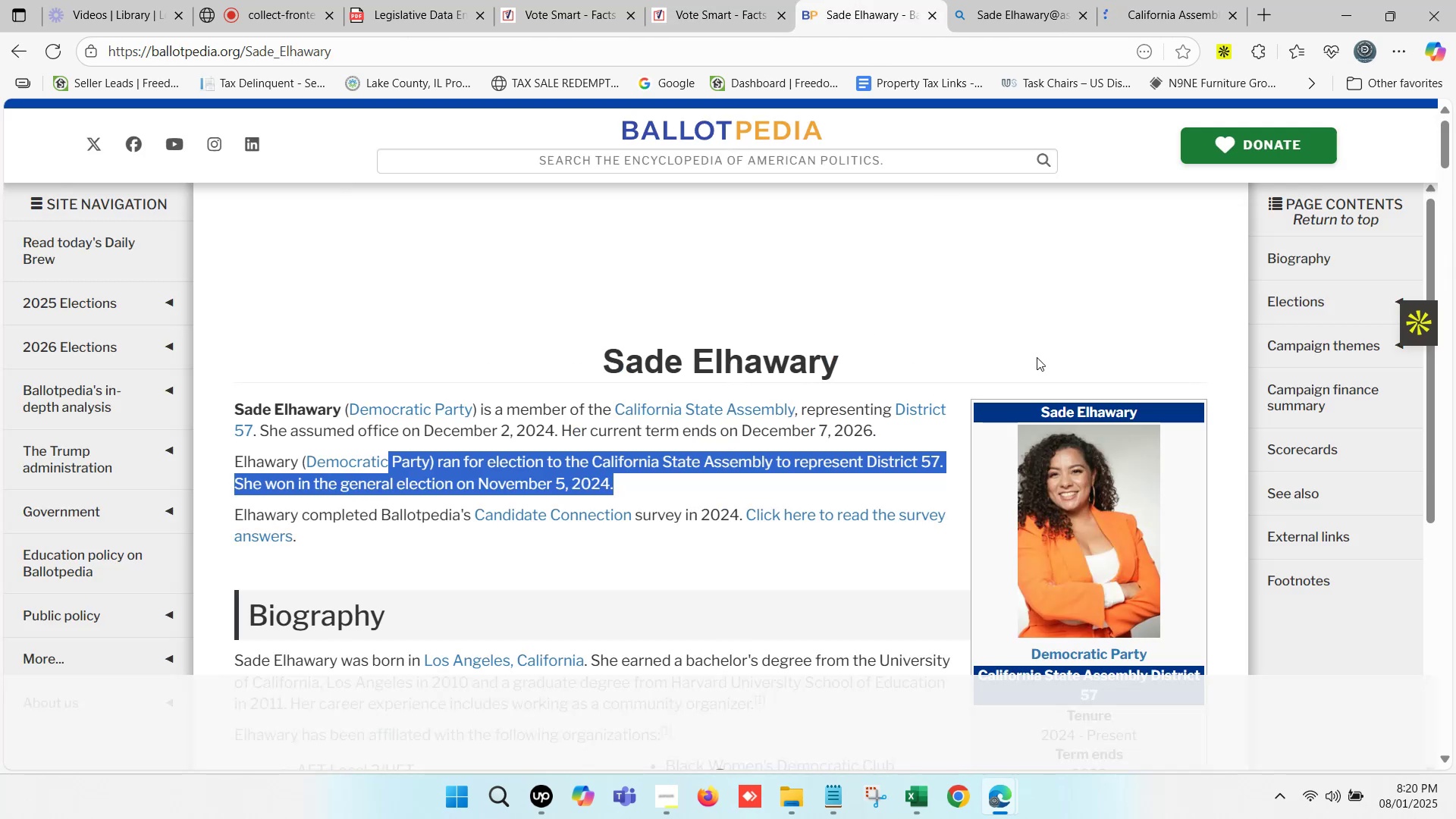 
scroll: coordinate [1063, 474], scroll_direction: down, amount: 7.0
 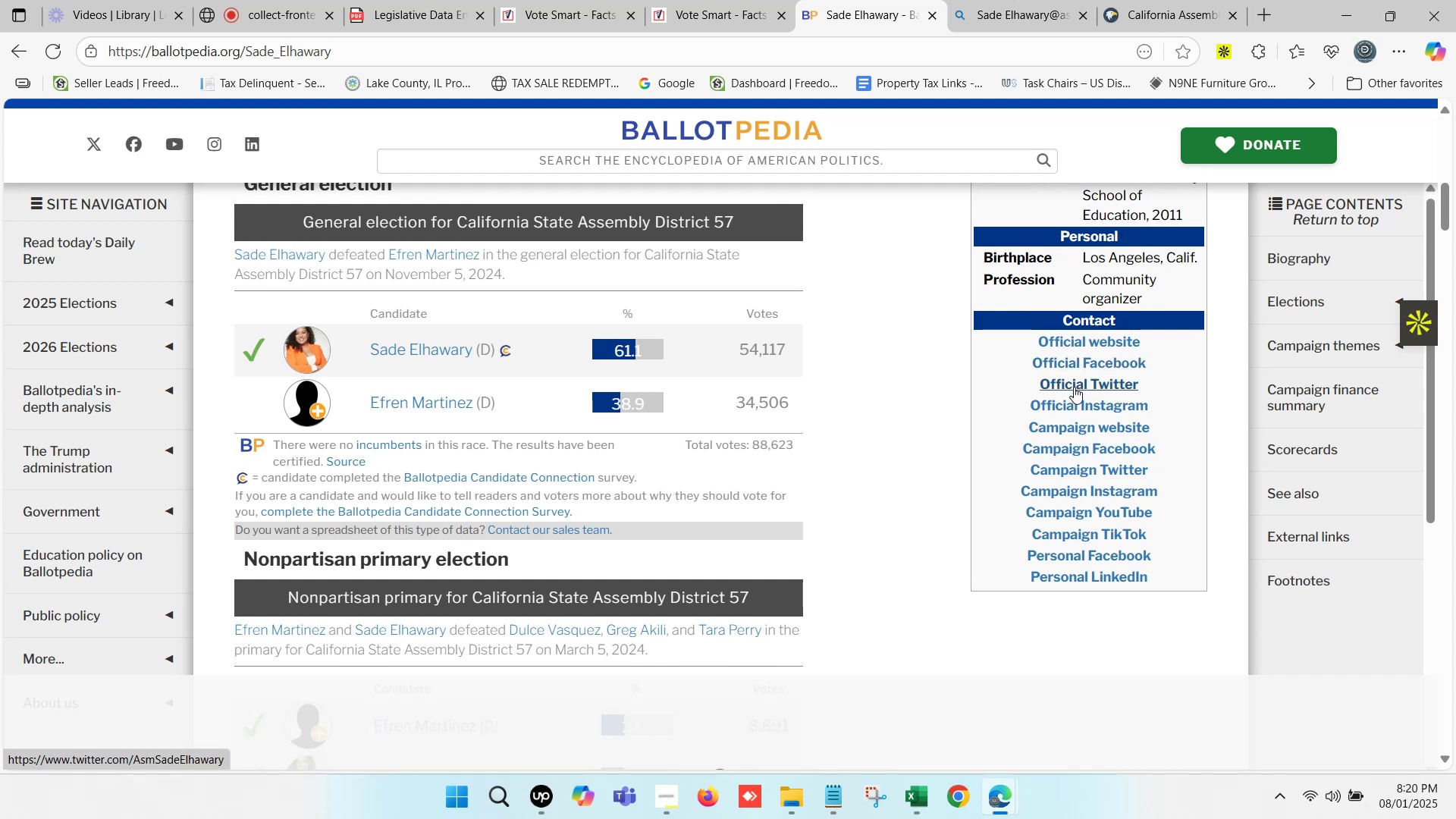 
hold_key(key=ControlLeft, duration=0.42)
left_click([1081, 422])
 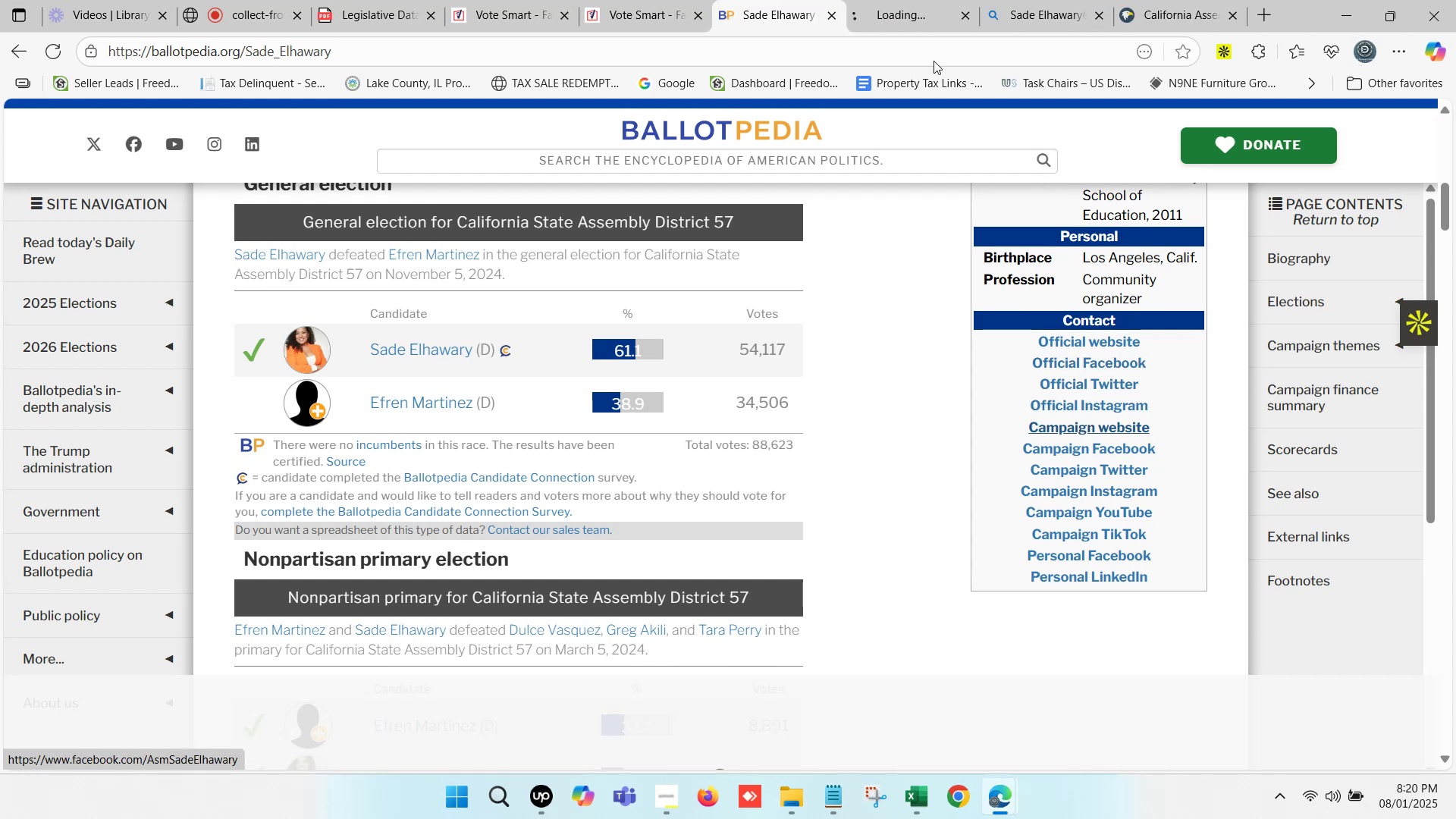 
left_click([886, 0])
 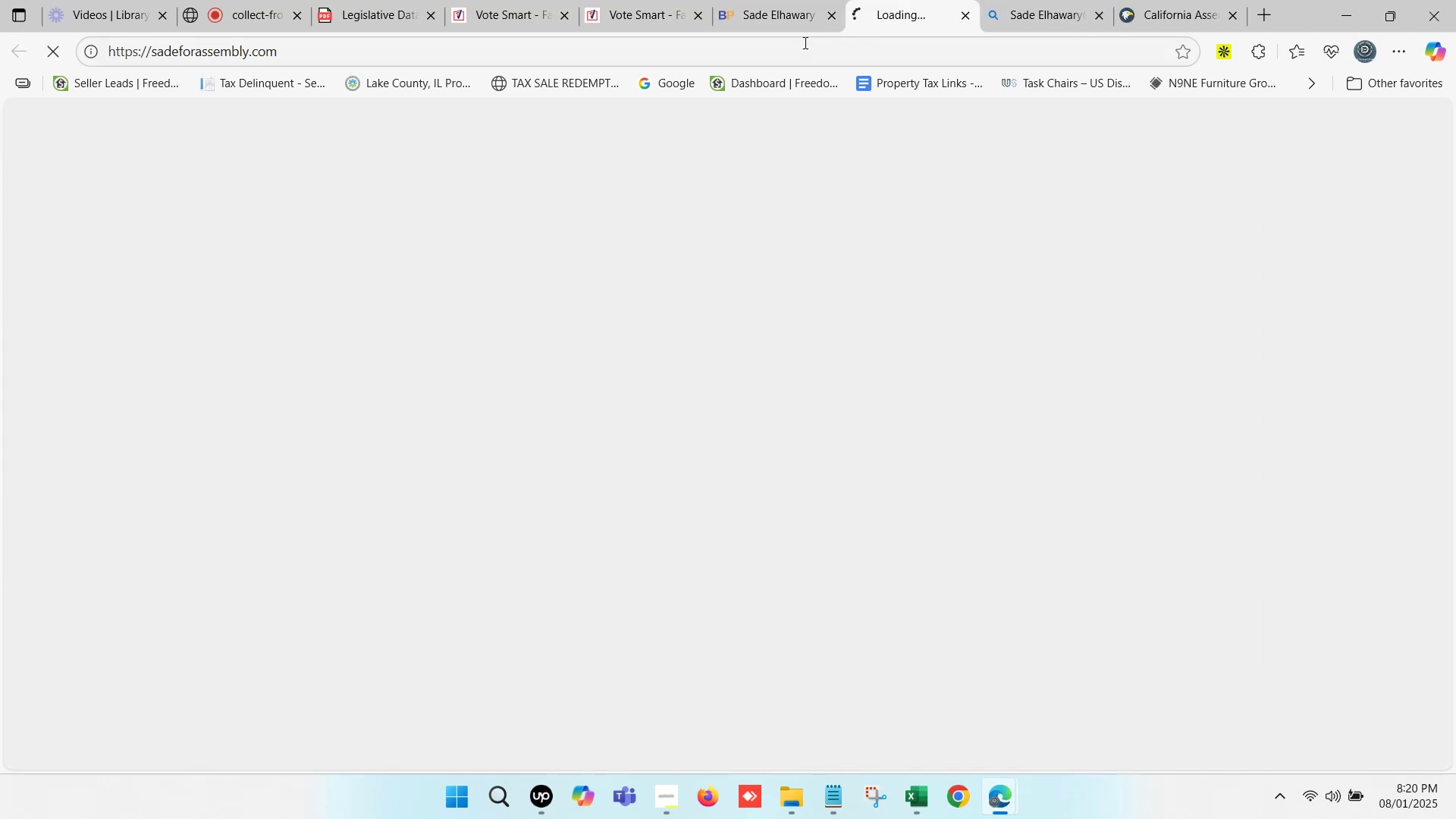 
left_click([804, 42])
 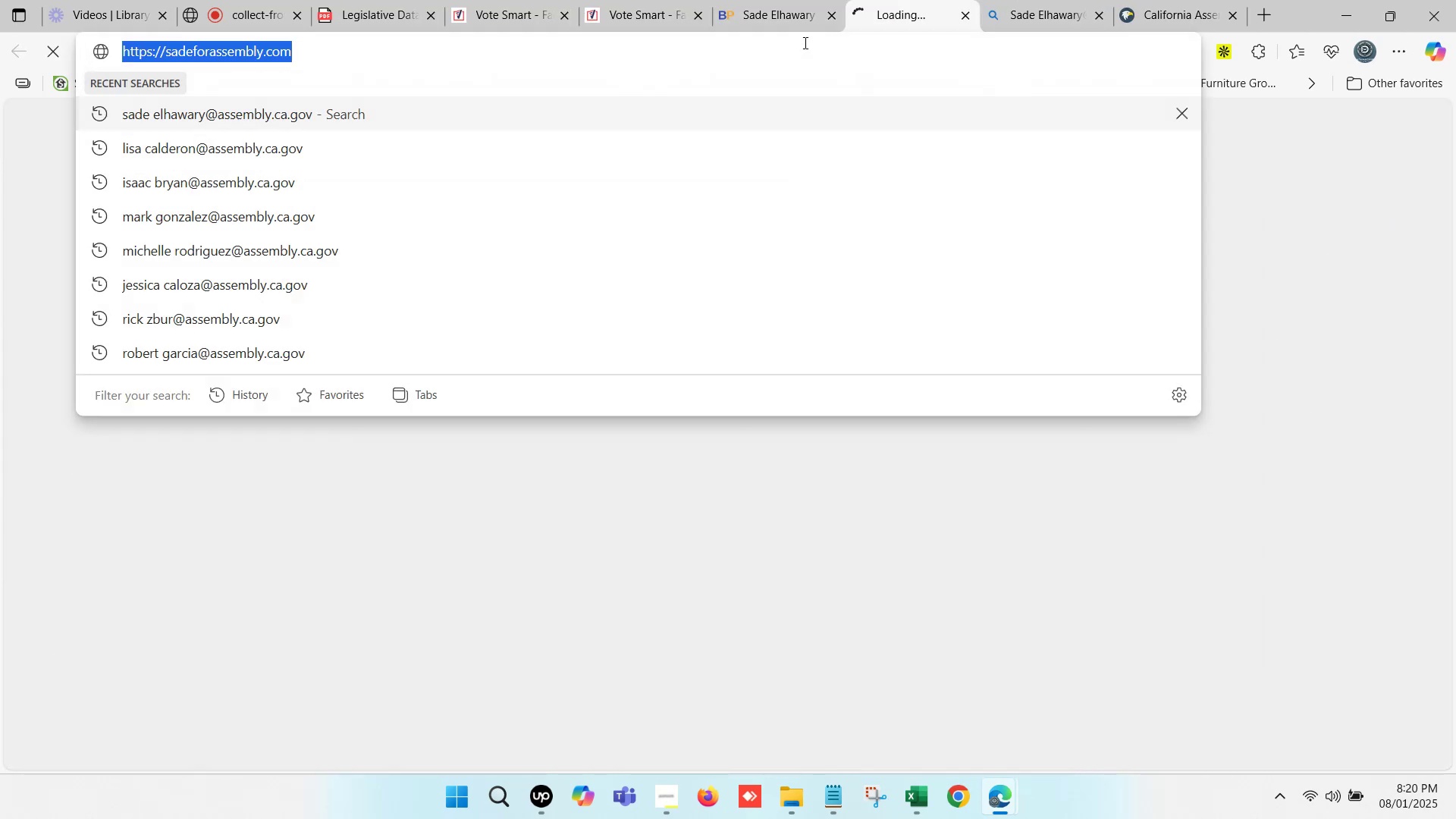 
key(Control+C)
 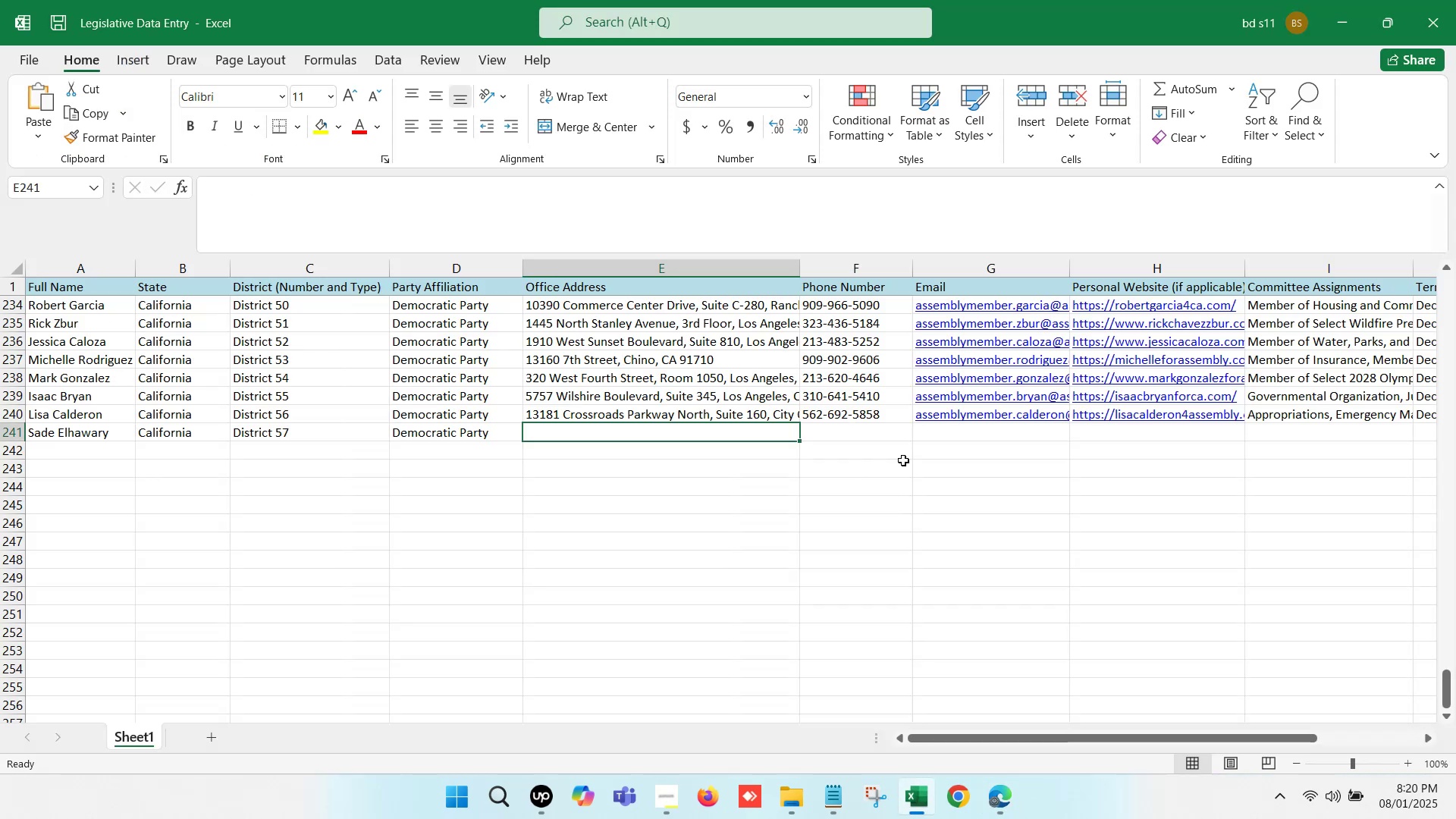 
left_click([1006, 436])
 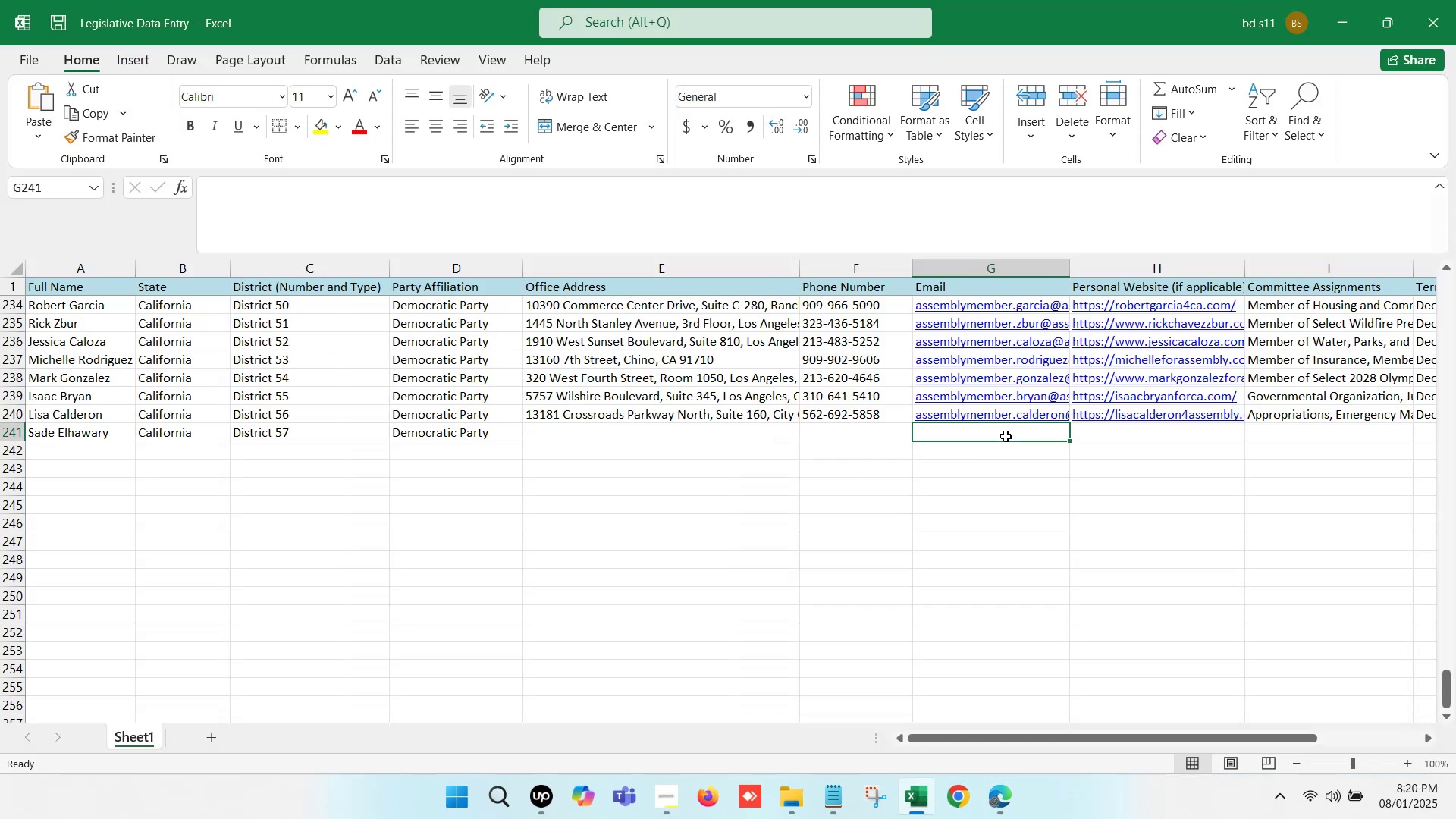 
left_click([1006, 436])
 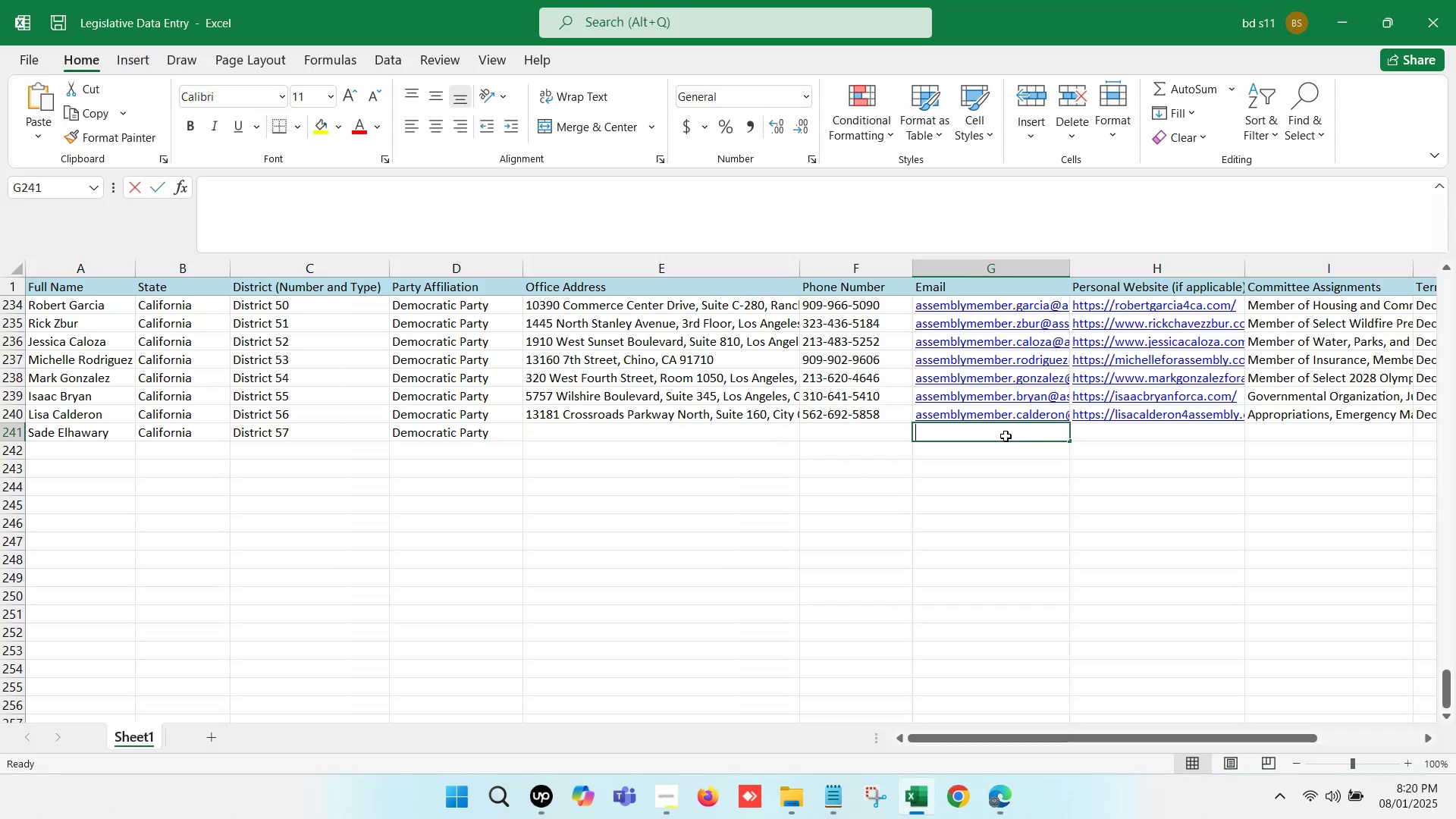 
double_click([1006, 436])
 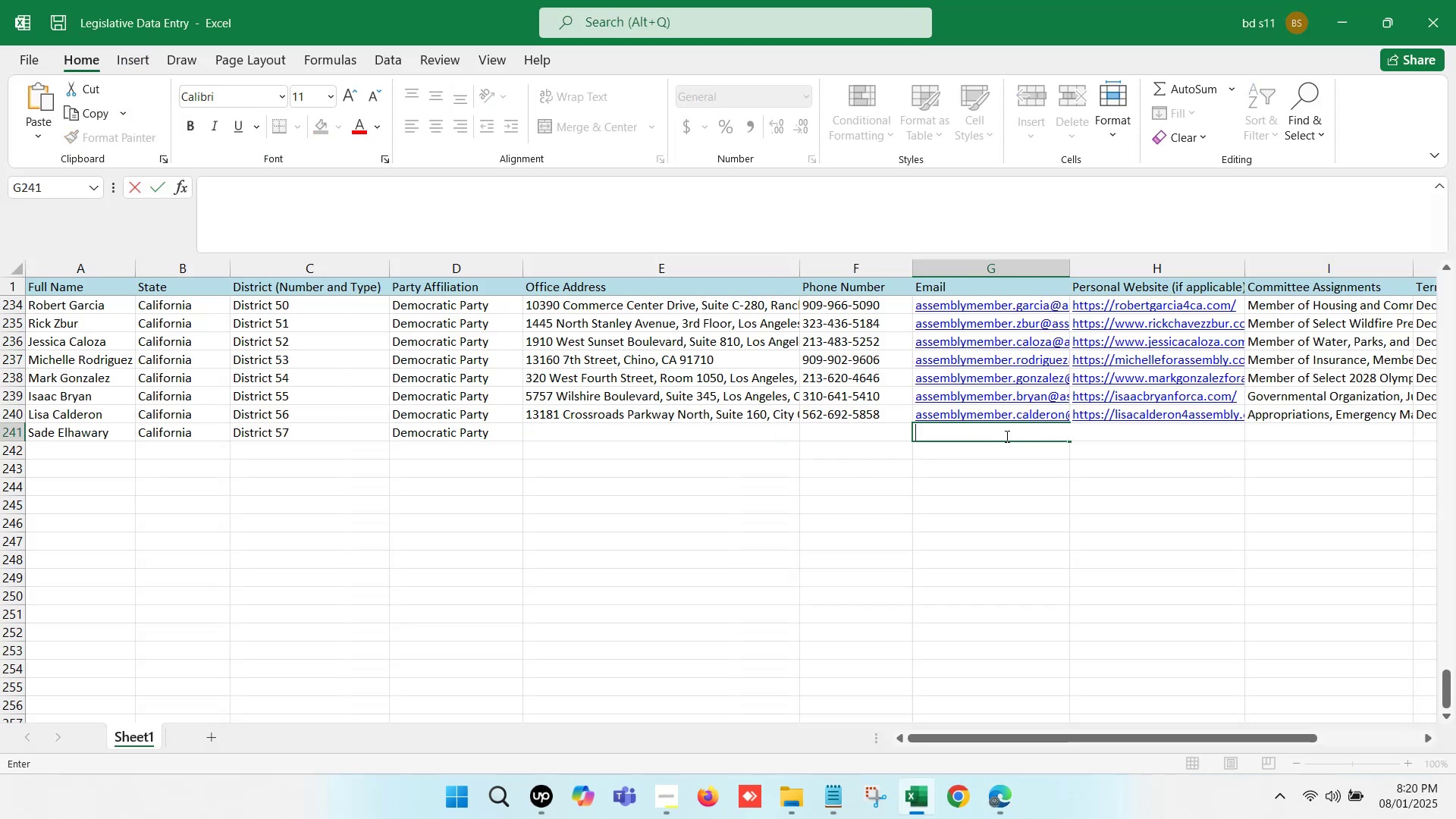 
key(Control+V)
 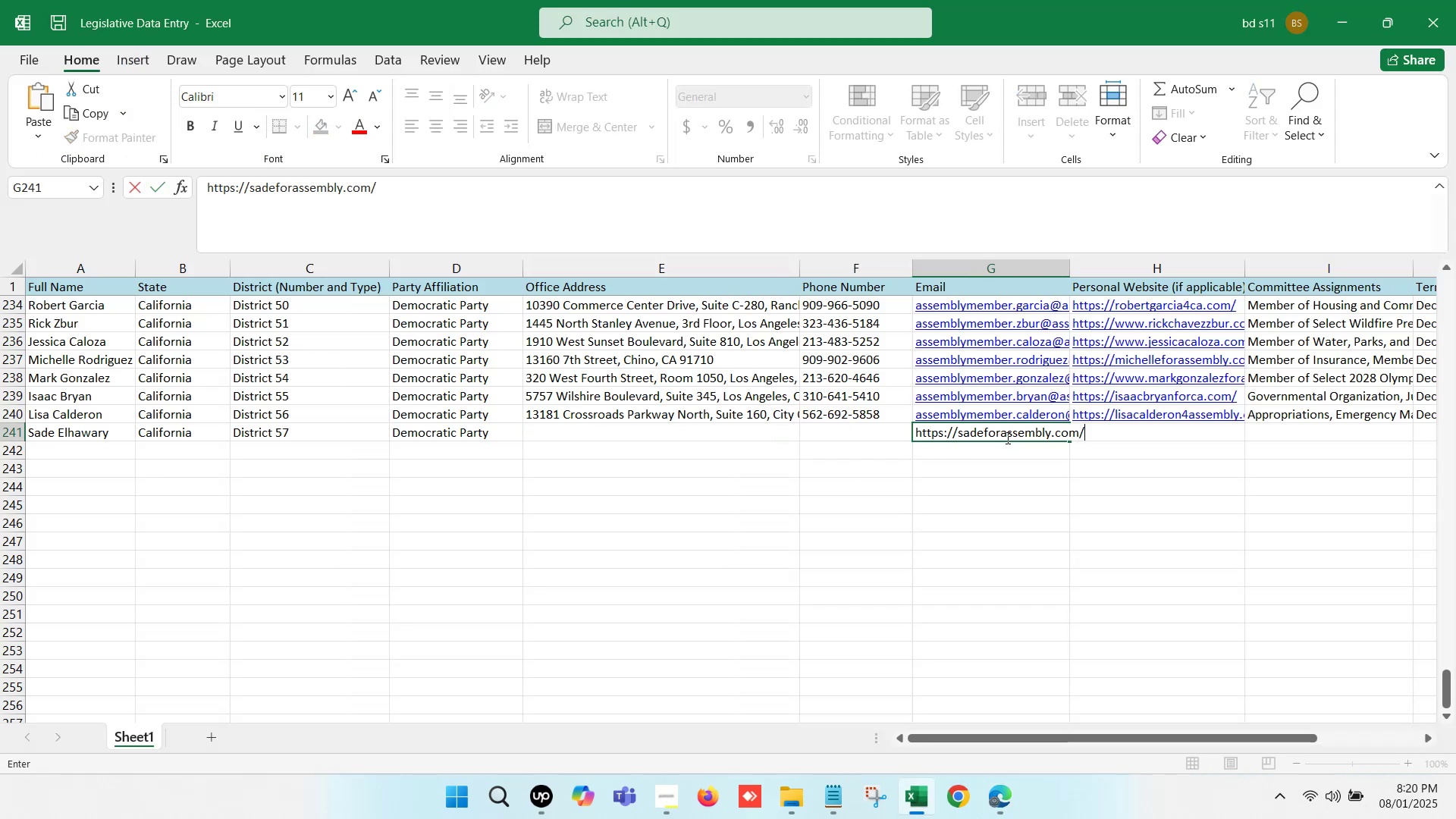 
key(Control+Z)
 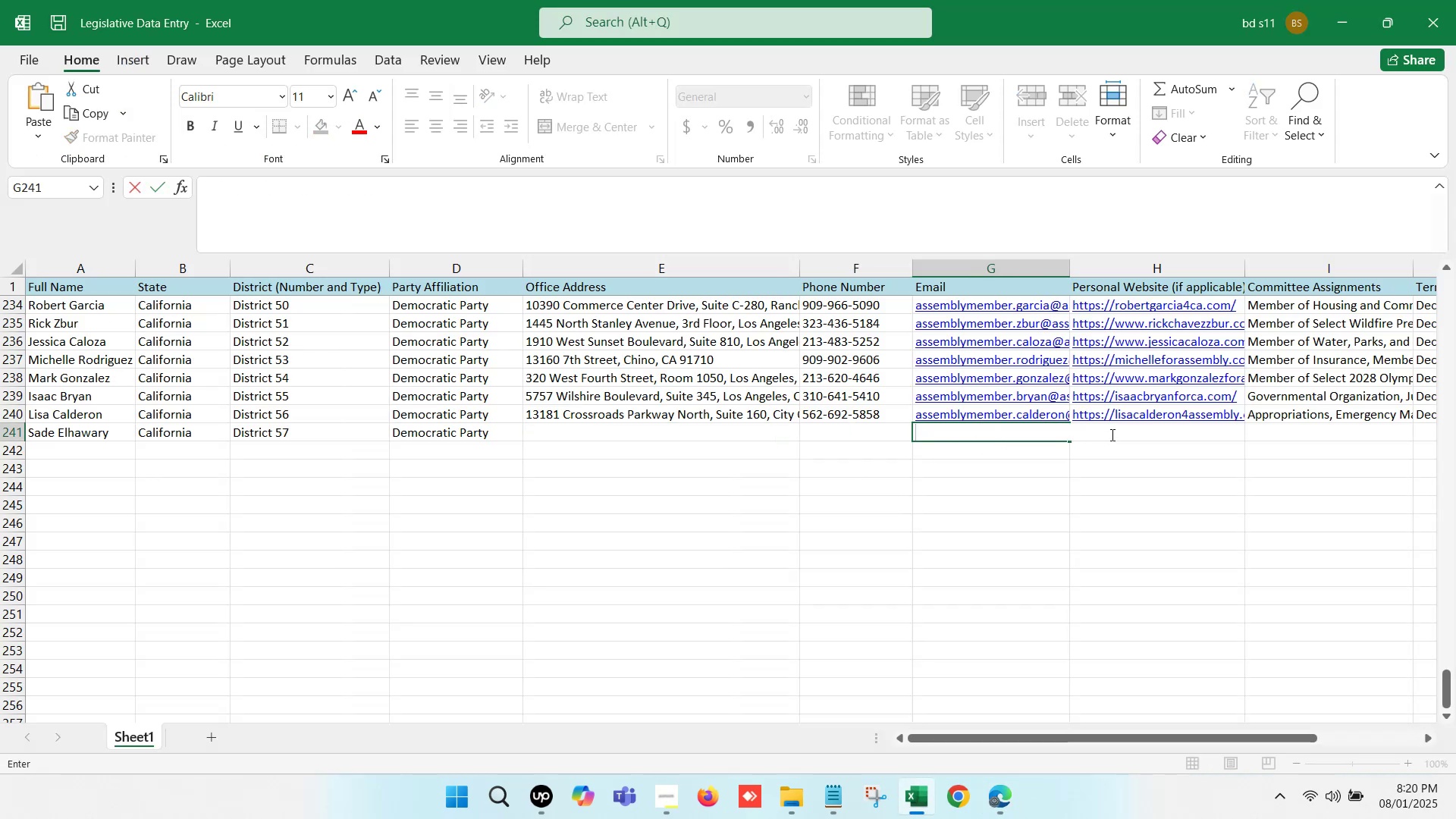 
double_click([1111, 435])
 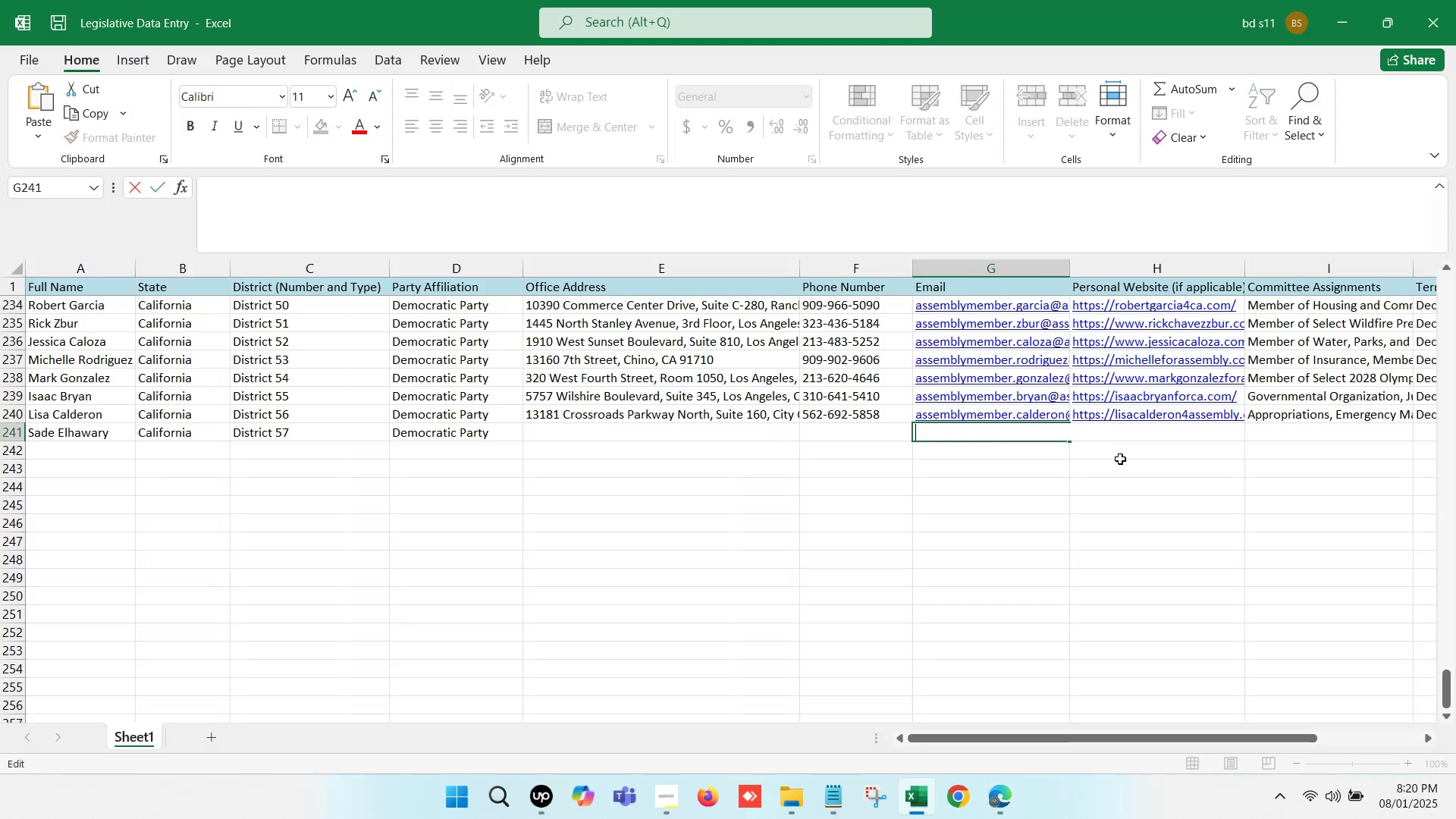 
left_click([1120, 490])
 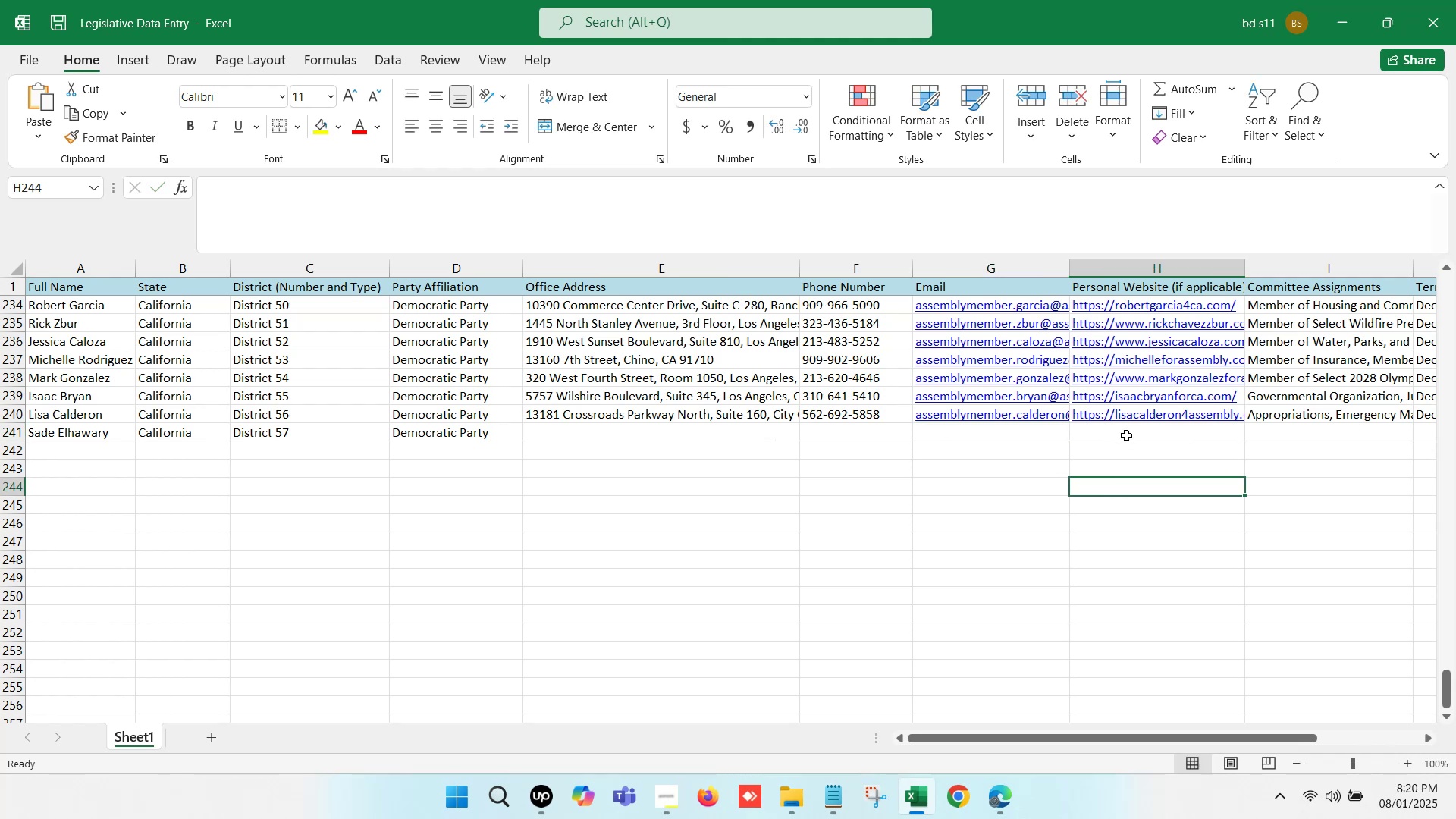 
left_click([1124, 434])
 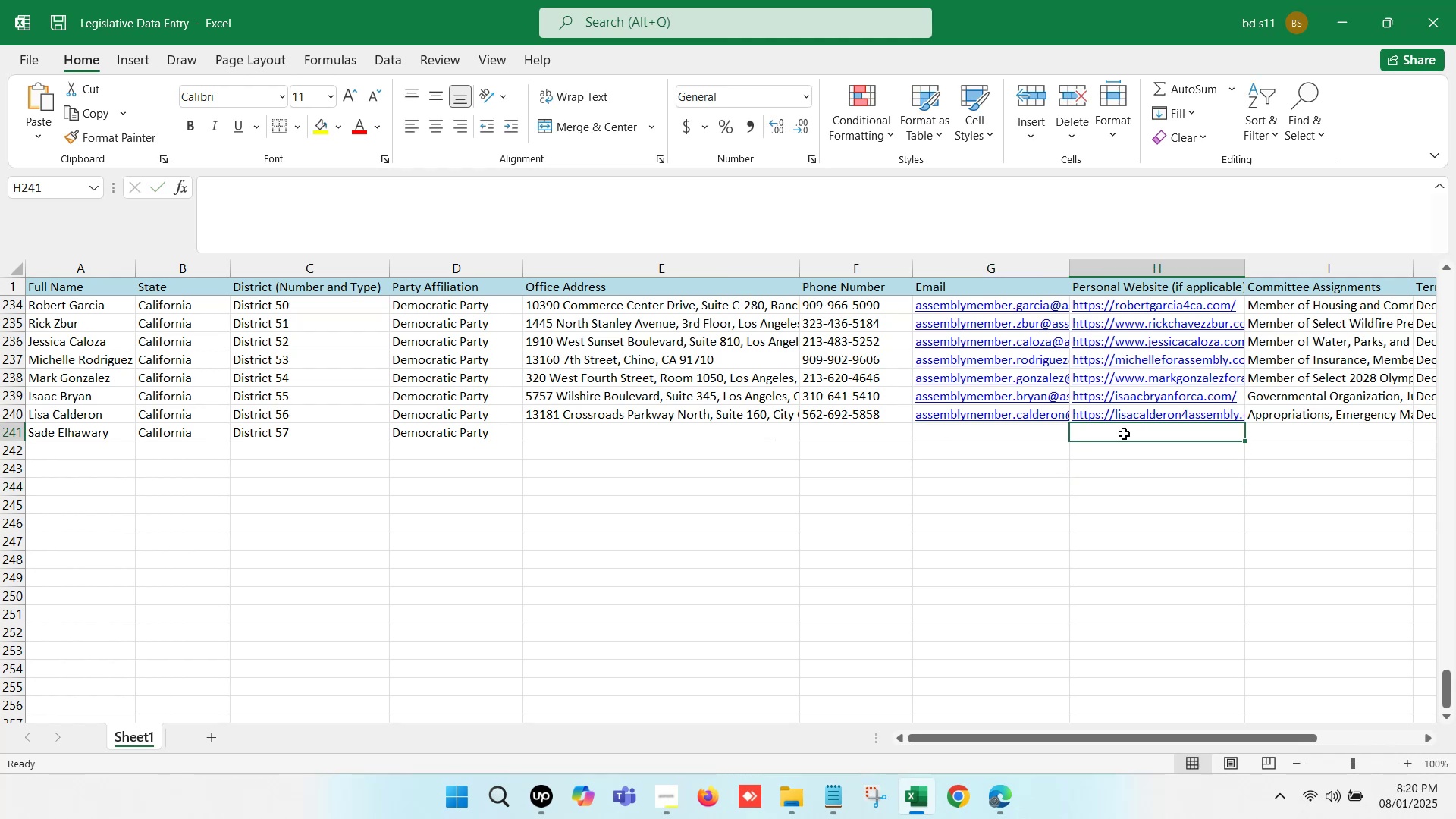 
double_click([1124, 434])
 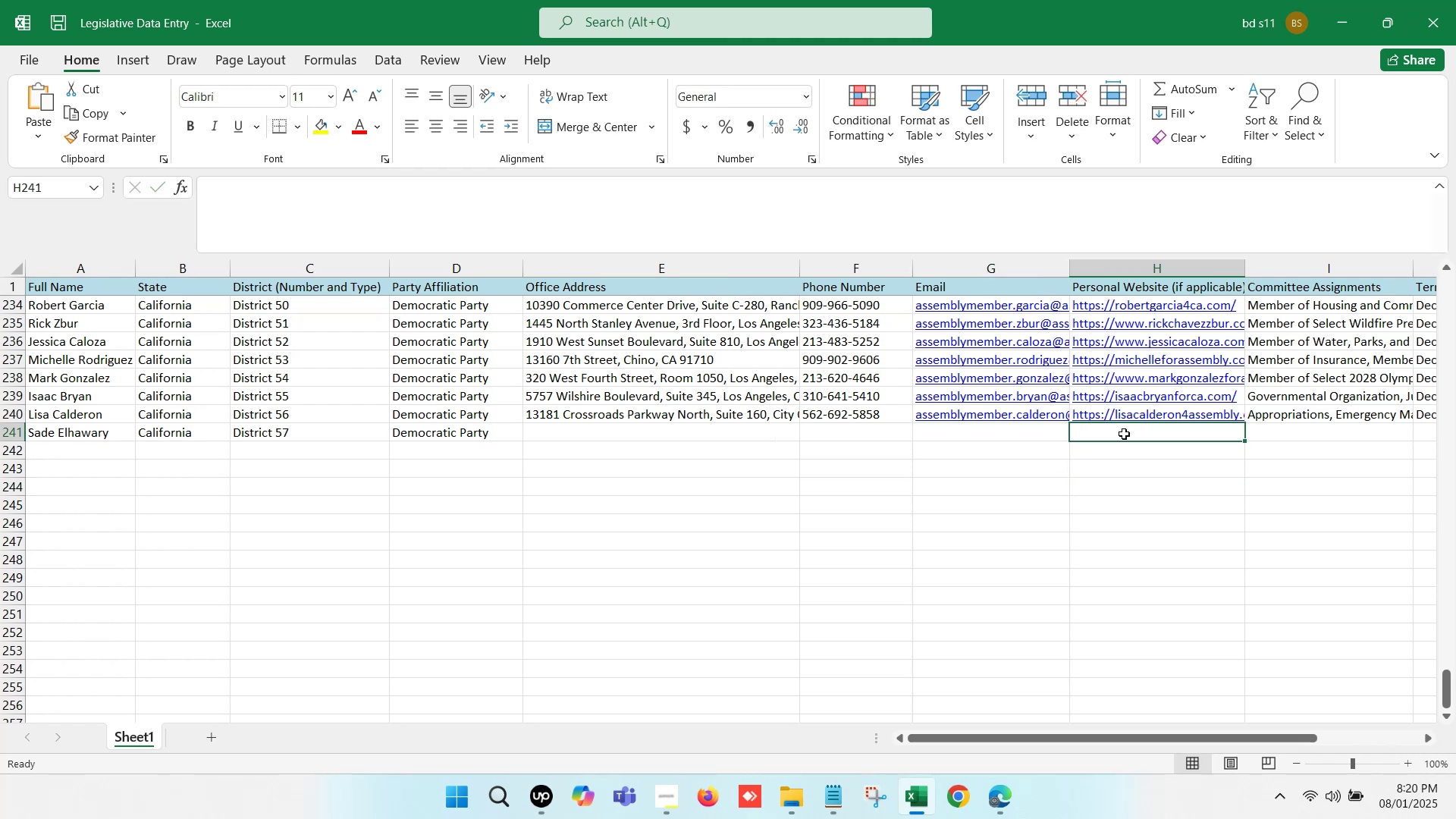 
key(Control+V)
 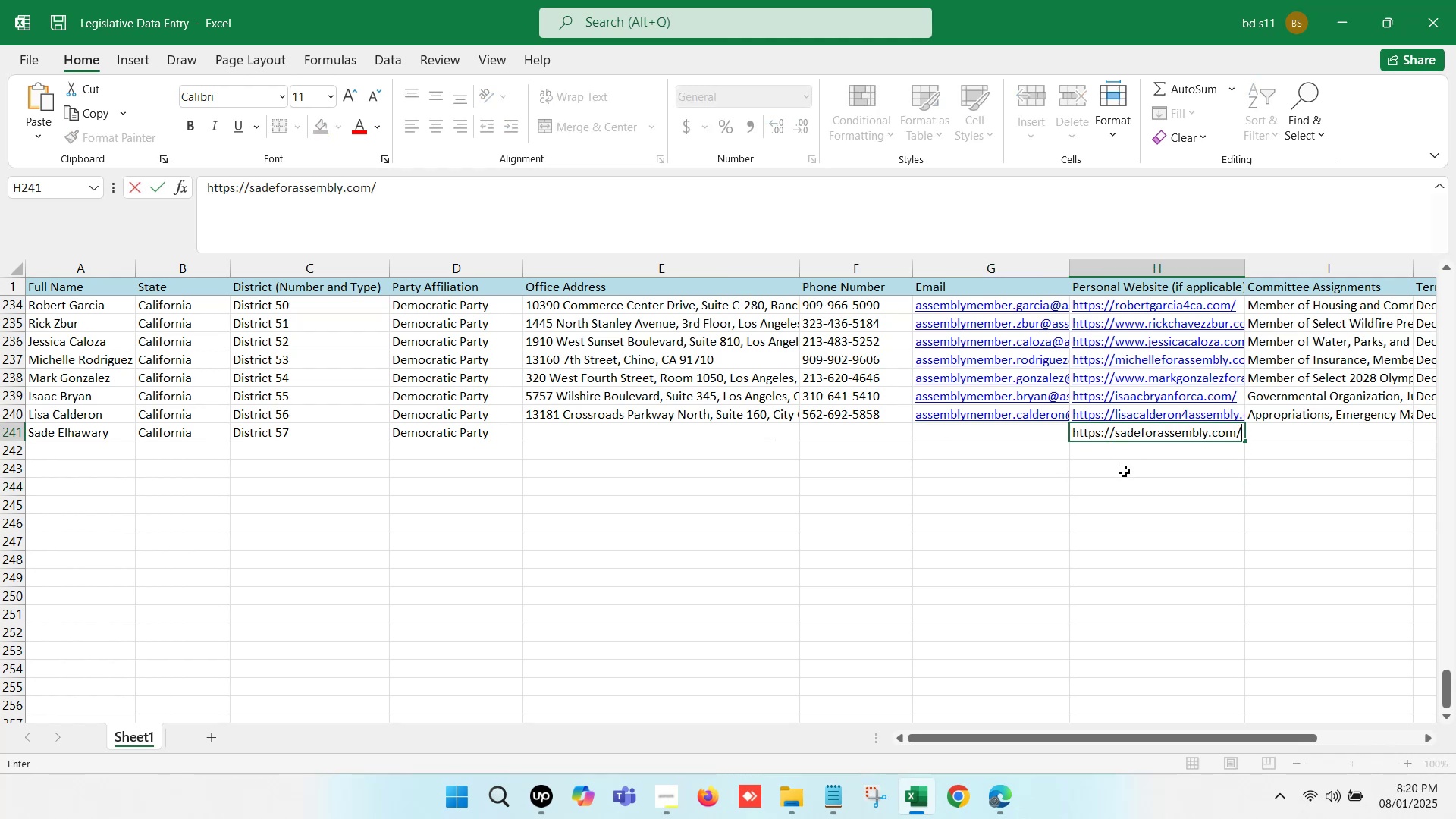 
left_click([1124, 472])
 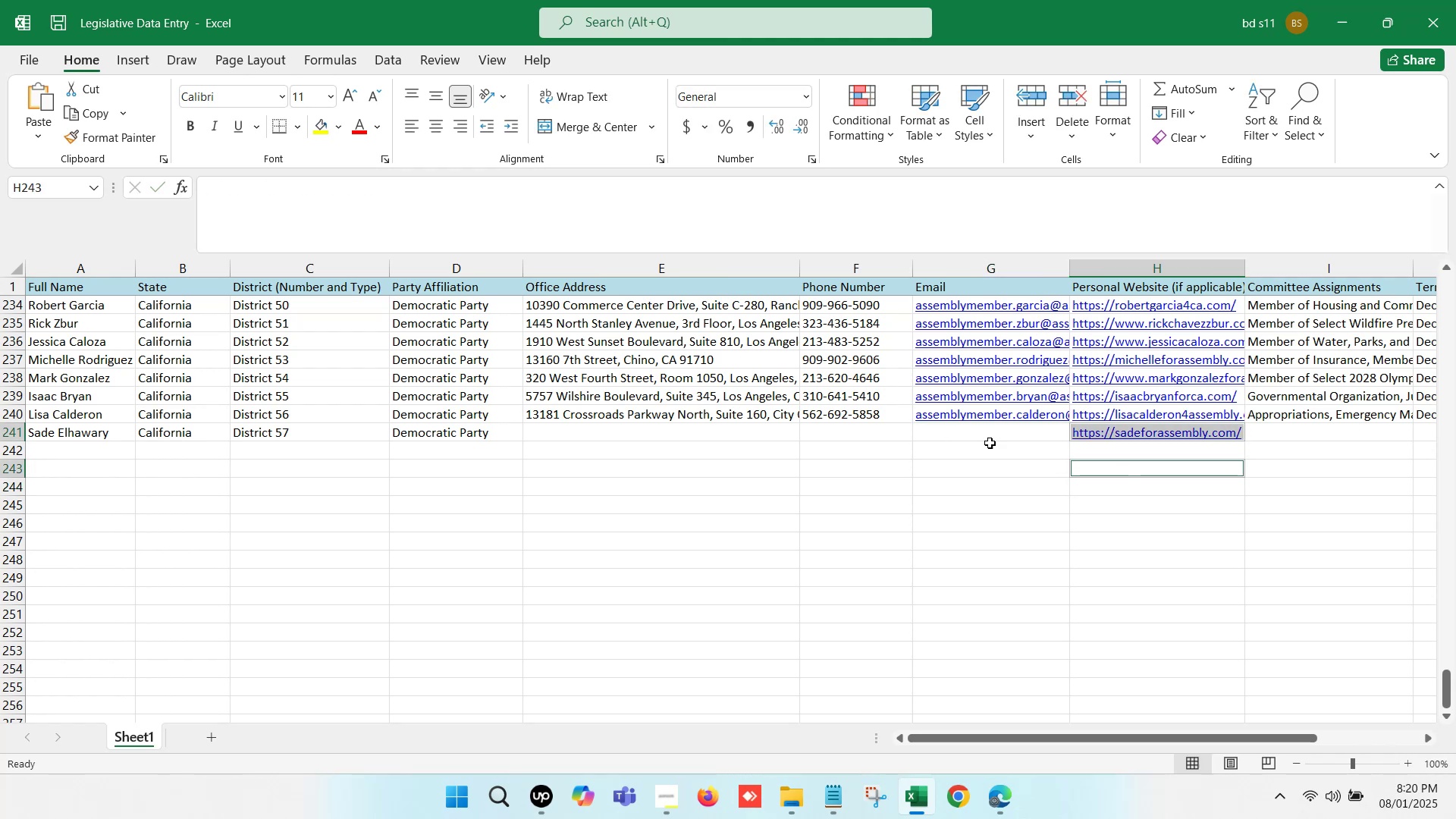 
left_click([984, 438])
 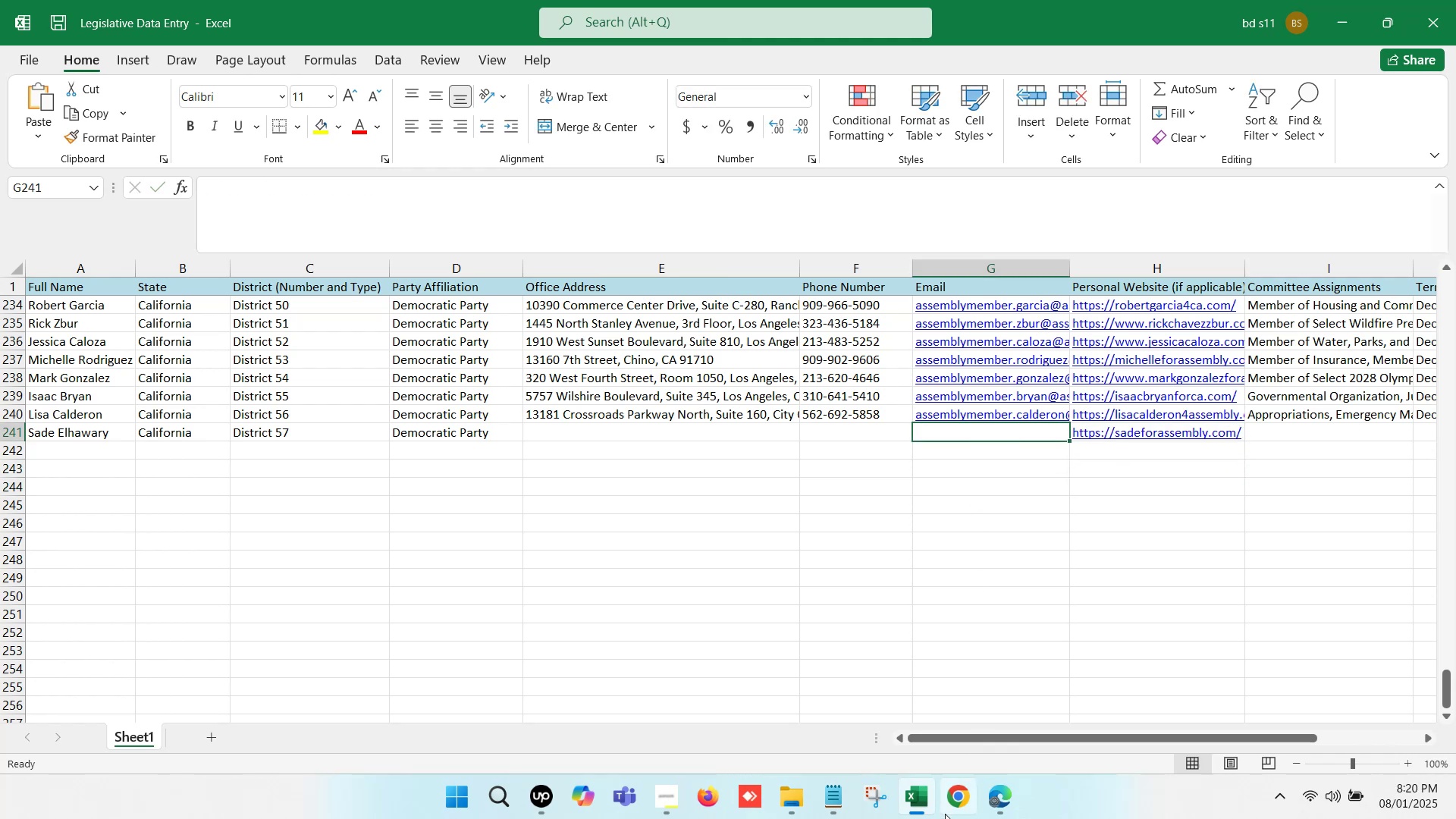 
left_click([924, 805])
 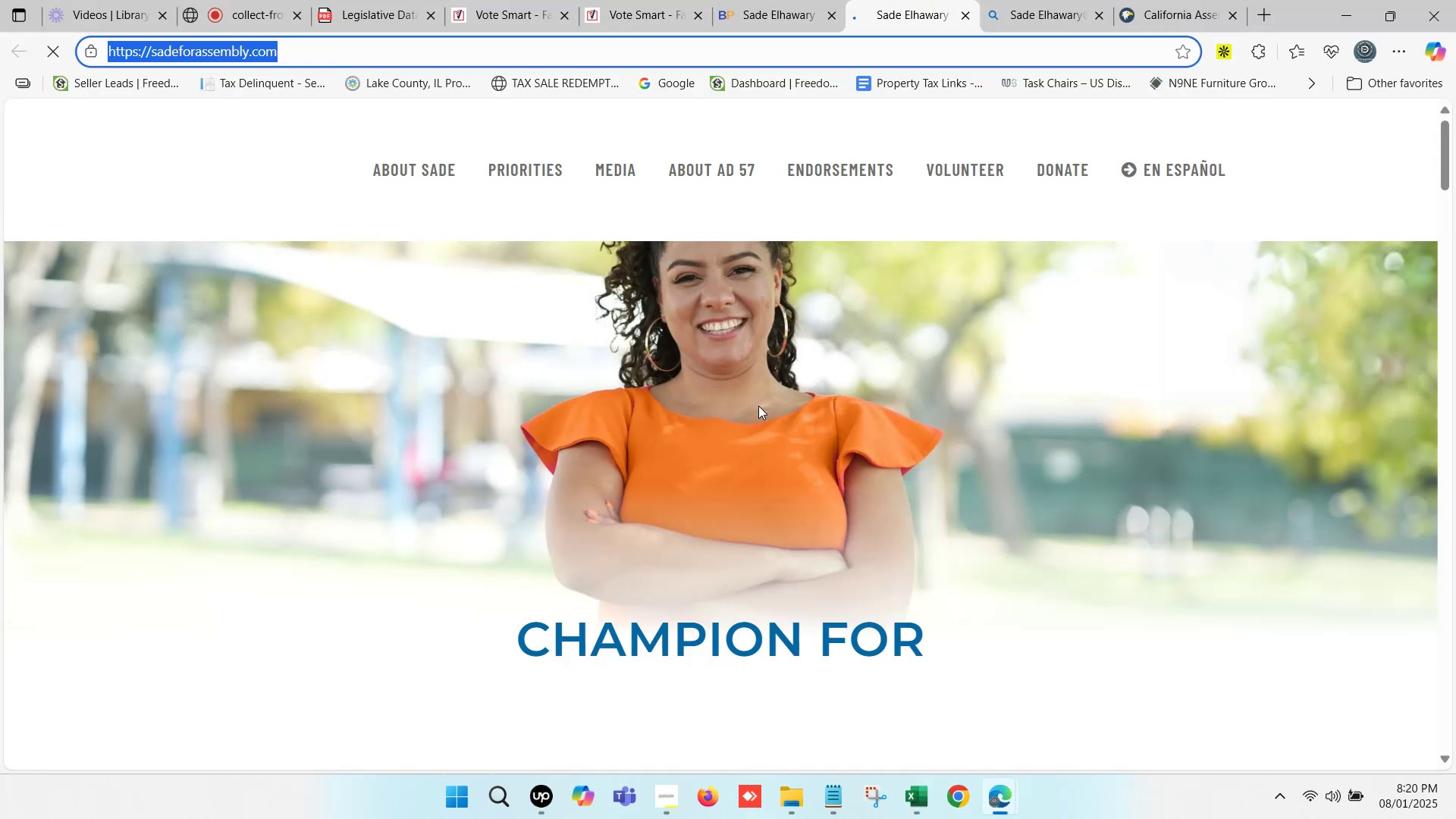 
left_click([783, 0])
 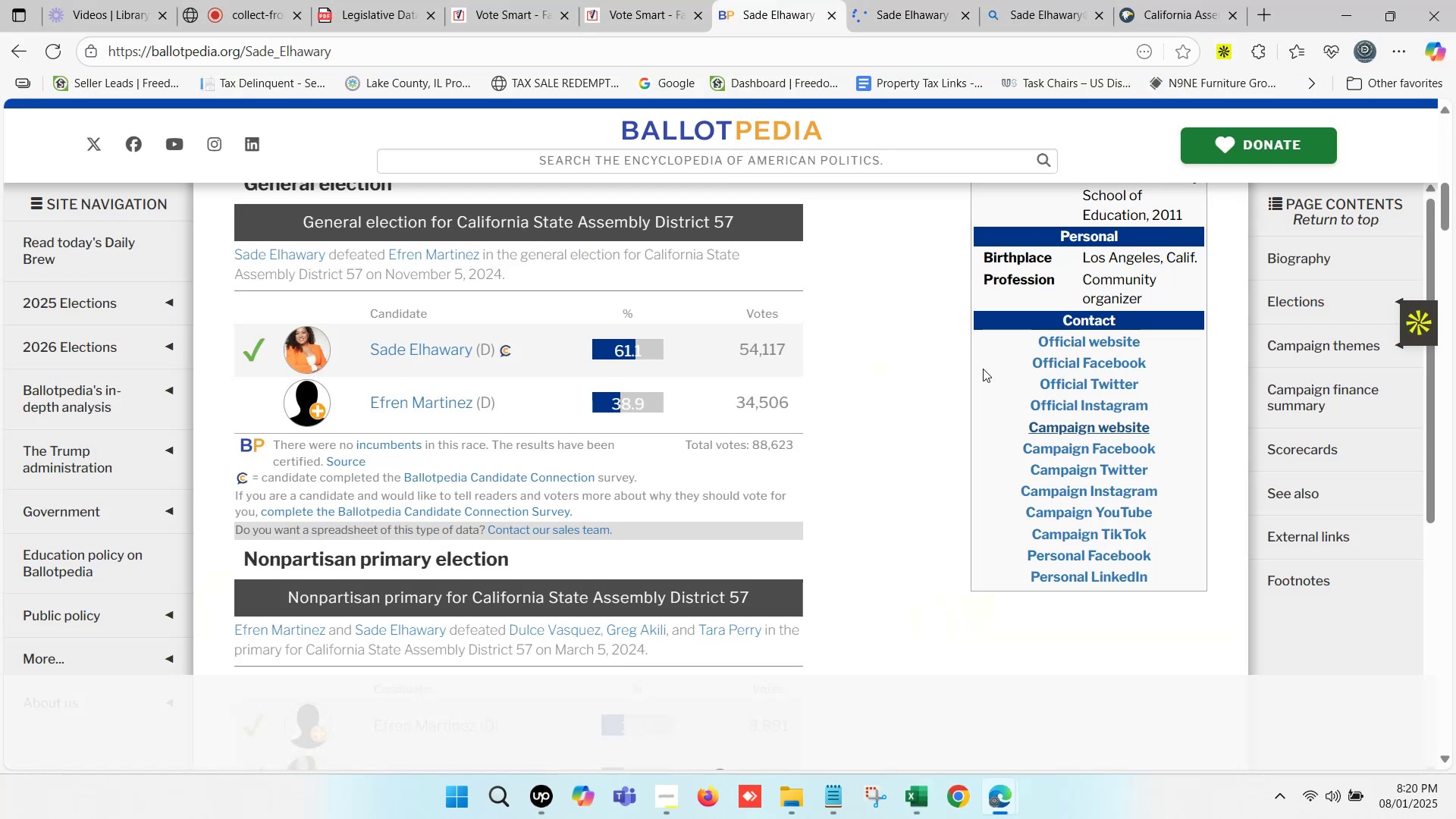 
hold_key(key=ControlLeft, duration=0.66)
left_click([1084, 345])
 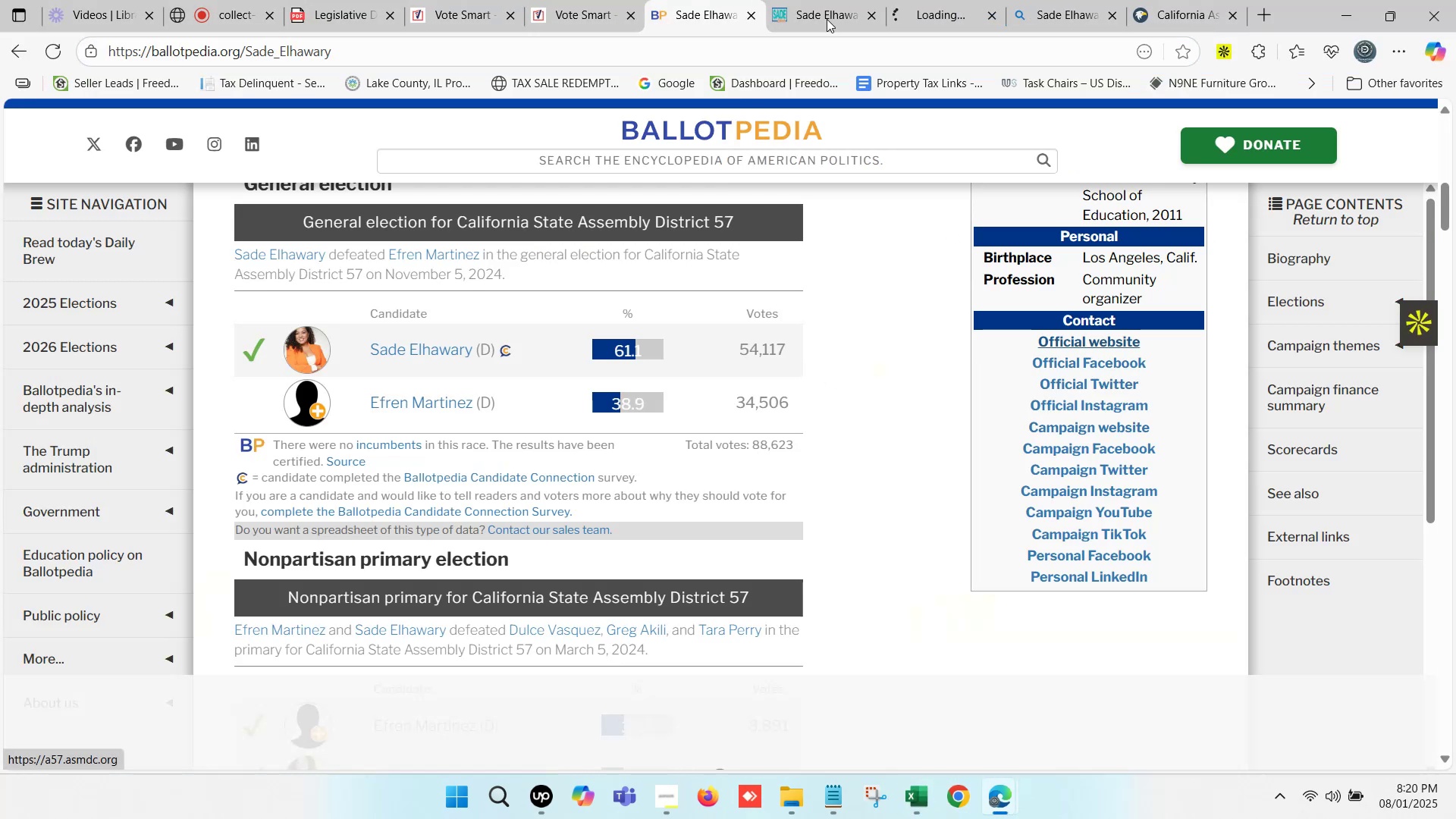 
left_click([804, 0])
 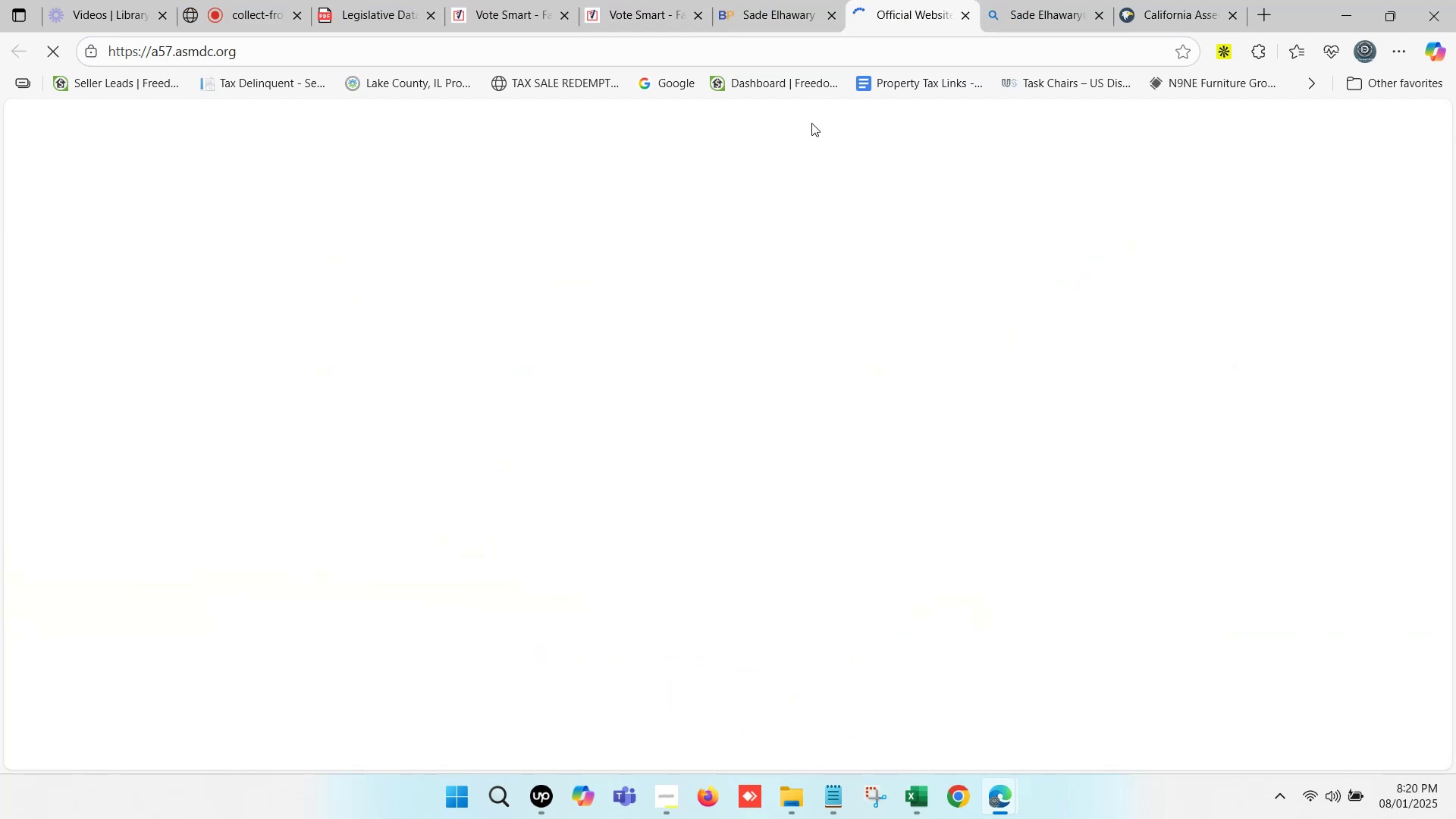 
left_click([633, 0])
 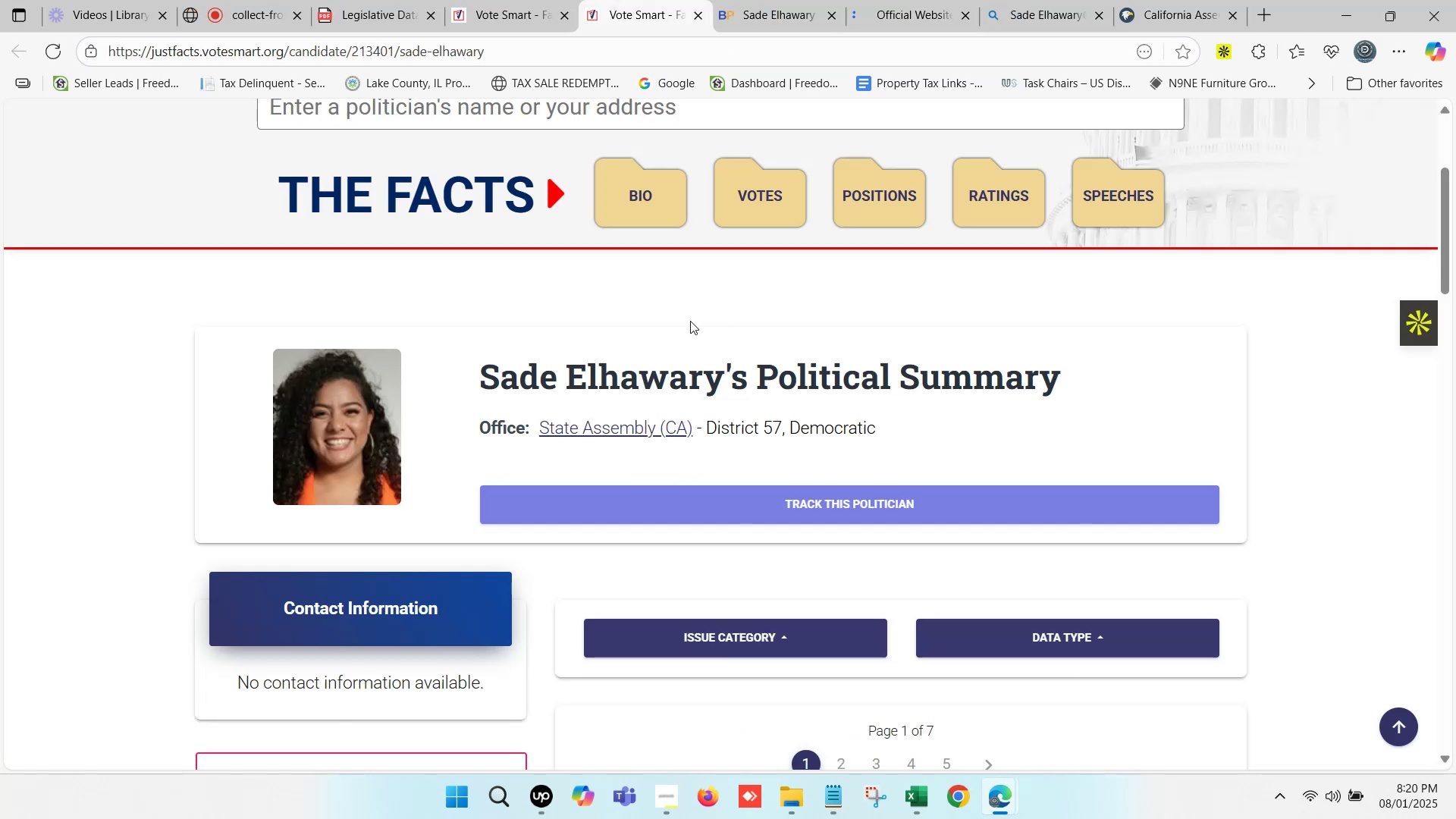 
left_click([780, 0])
 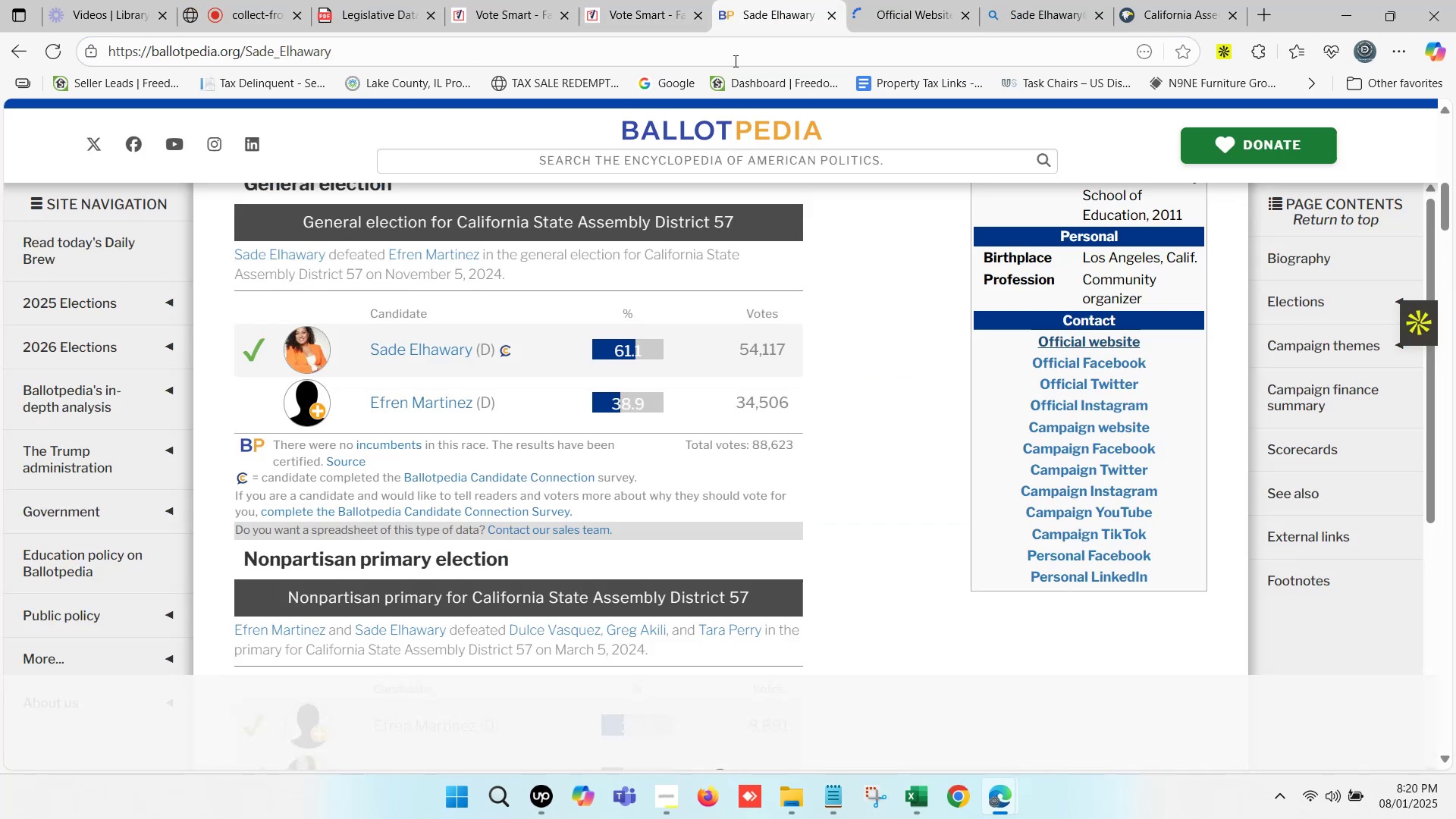 
scroll: coordinate [579, 310], scroll_direction: up, amount: 10.0
 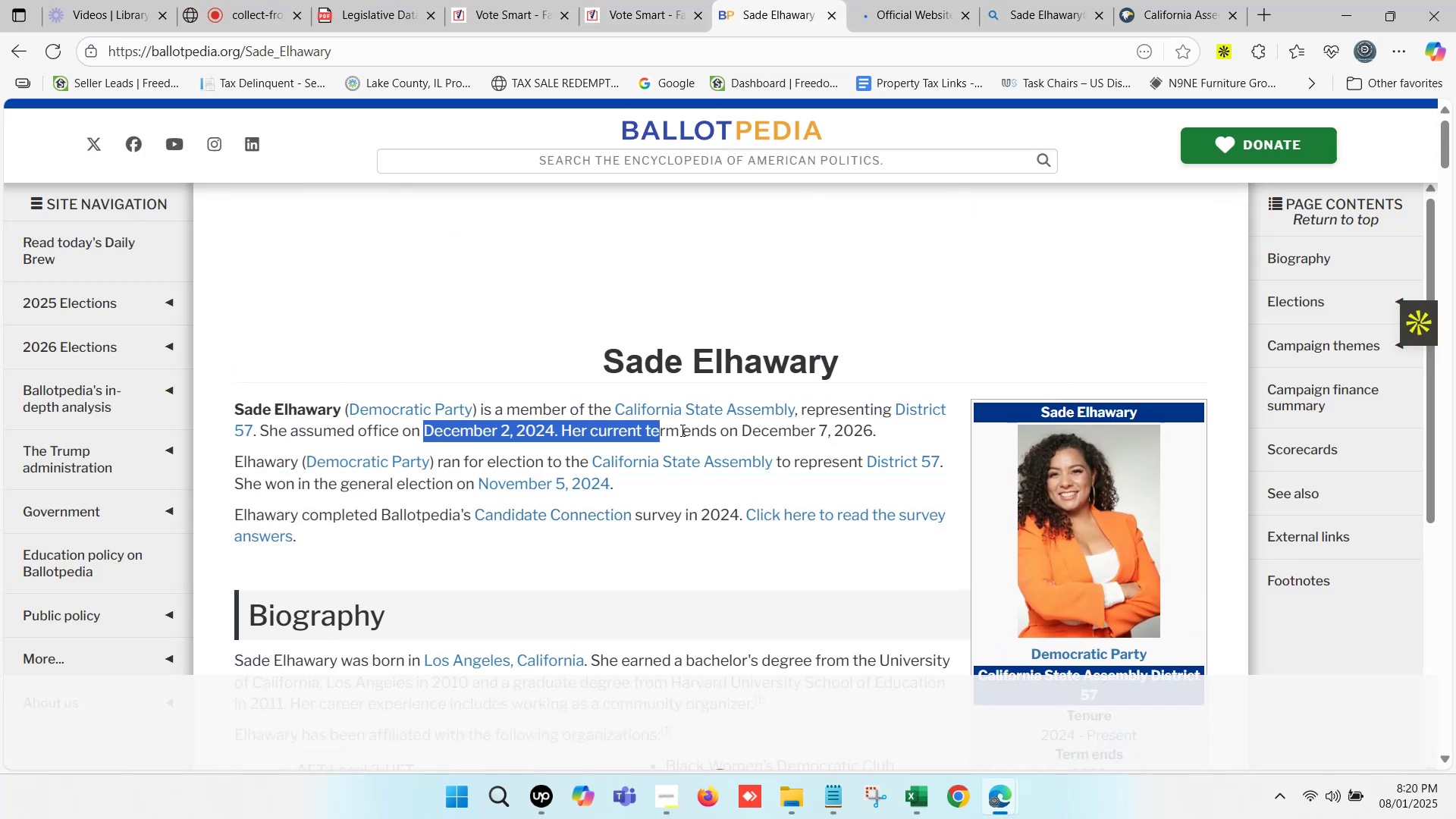 
key(Control+C)
 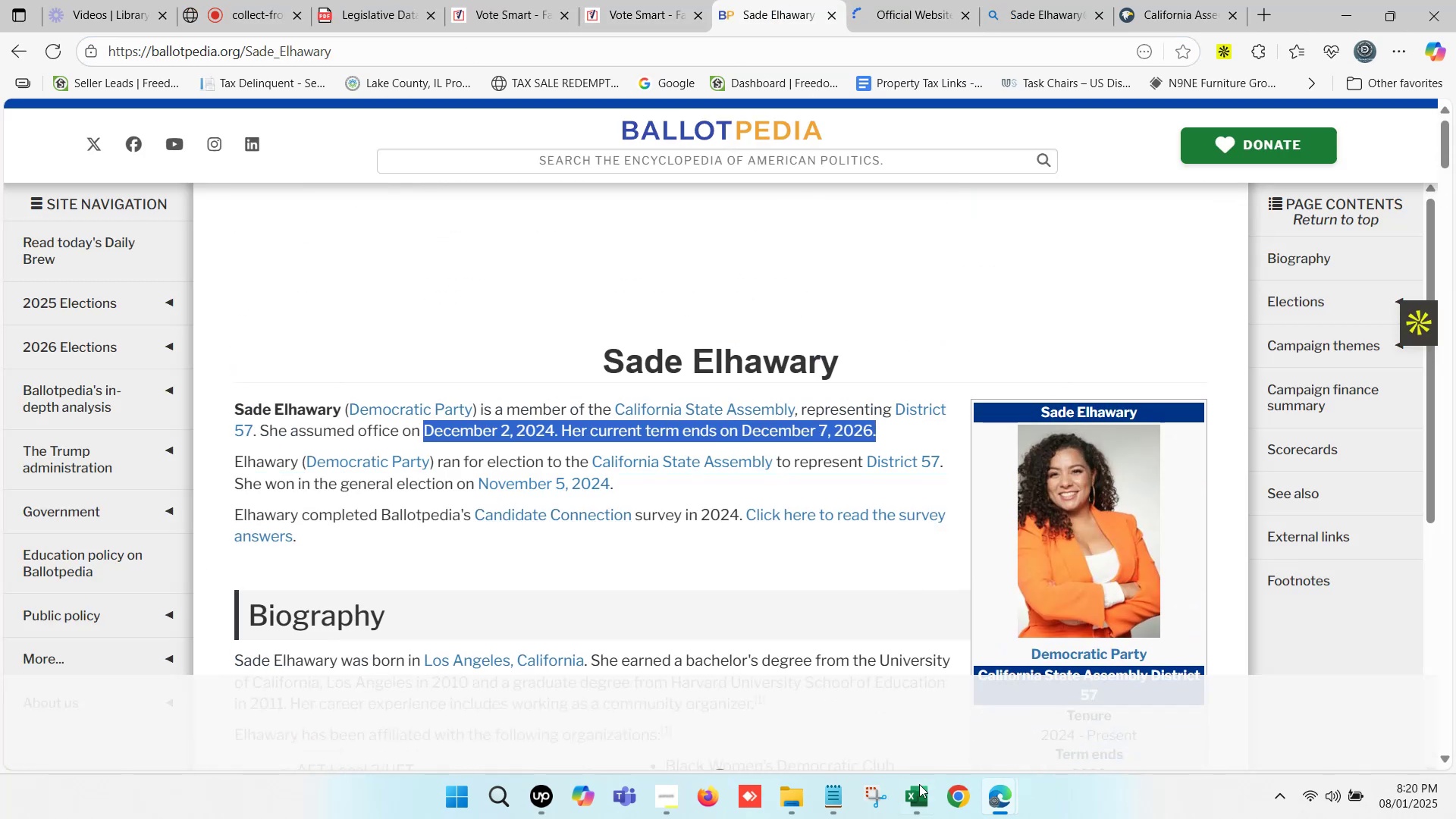 
left_click([917, 807])
 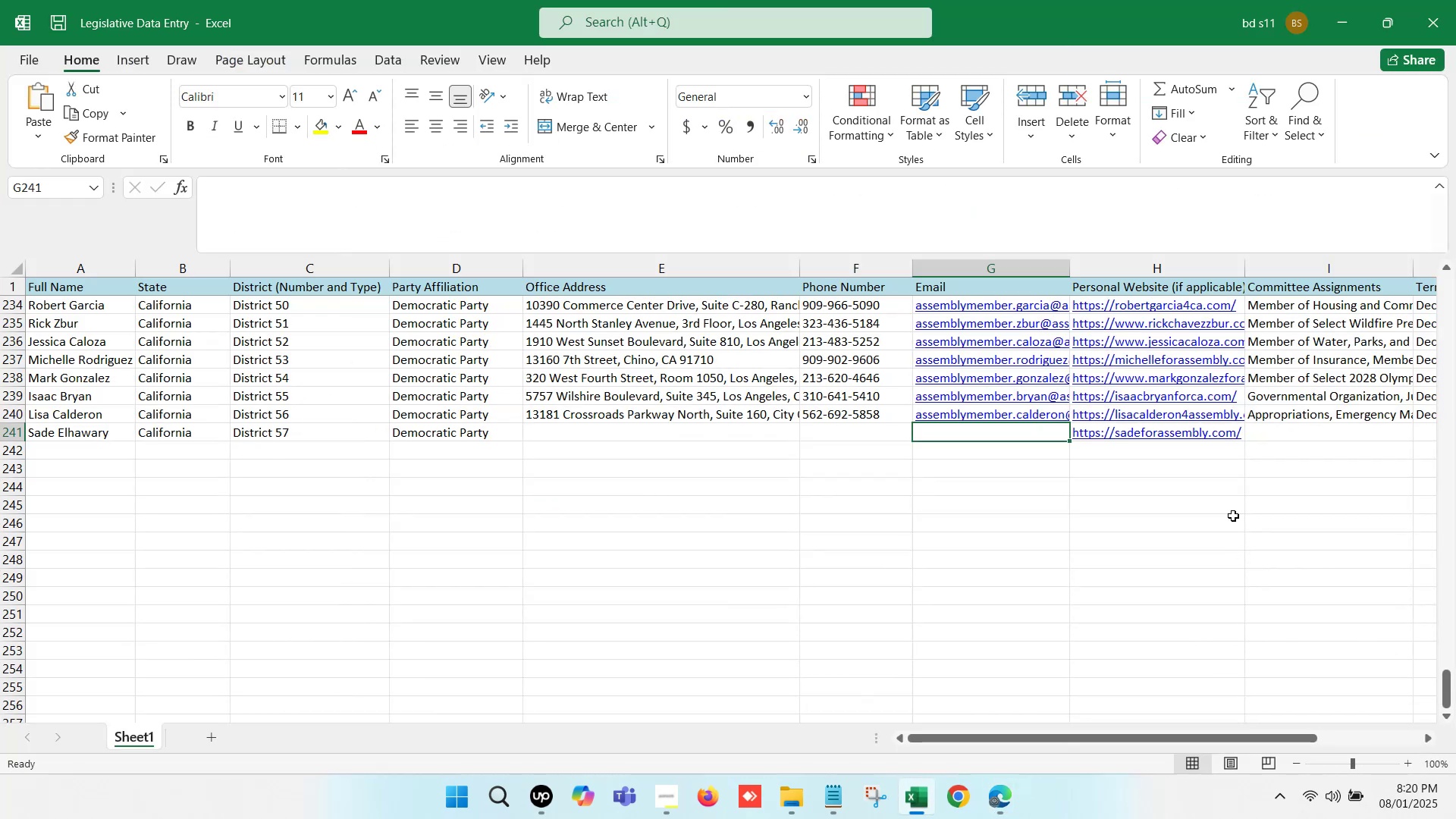 
left_click([1227, 486])
 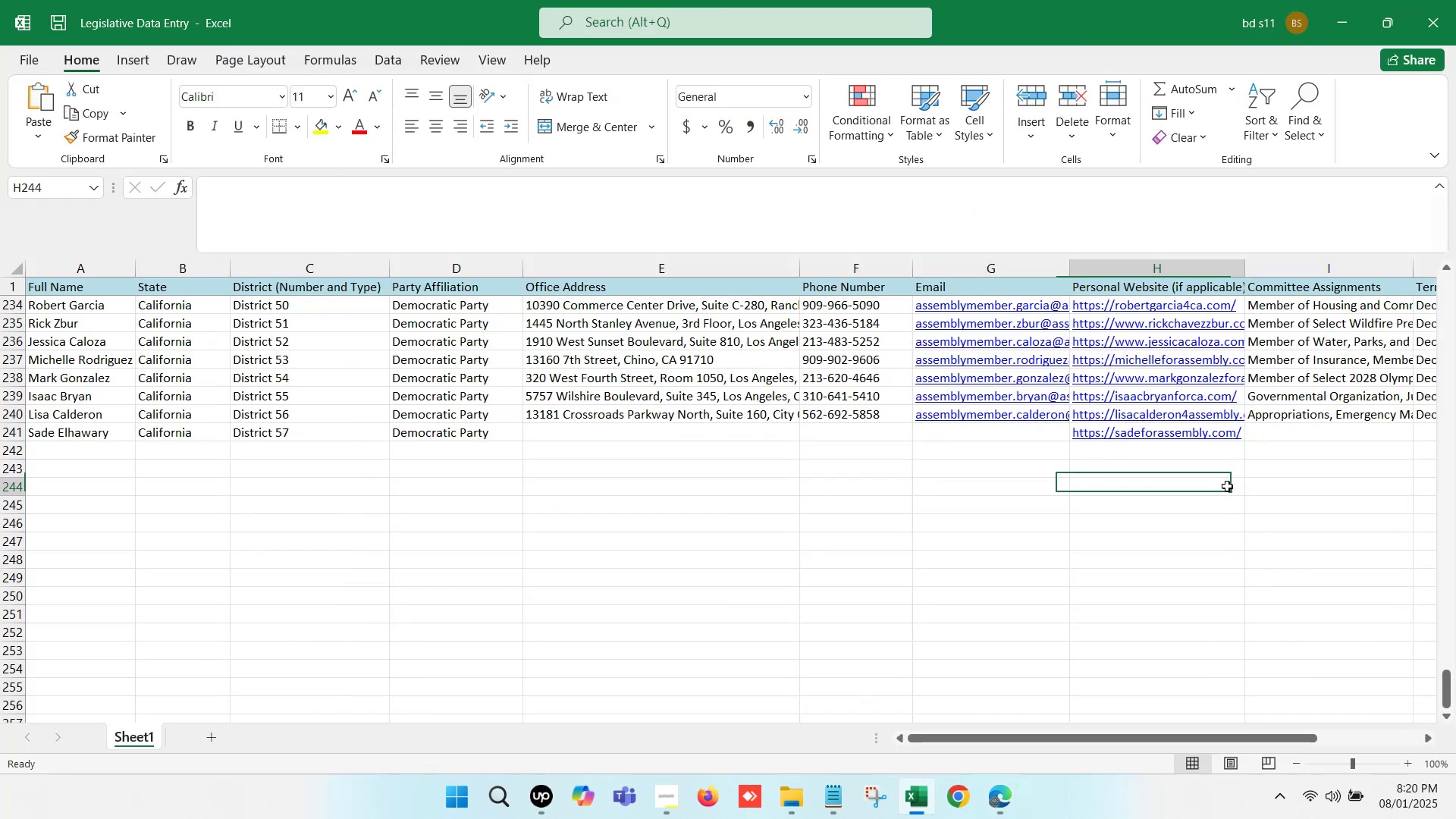 
key(ArrowRight)
 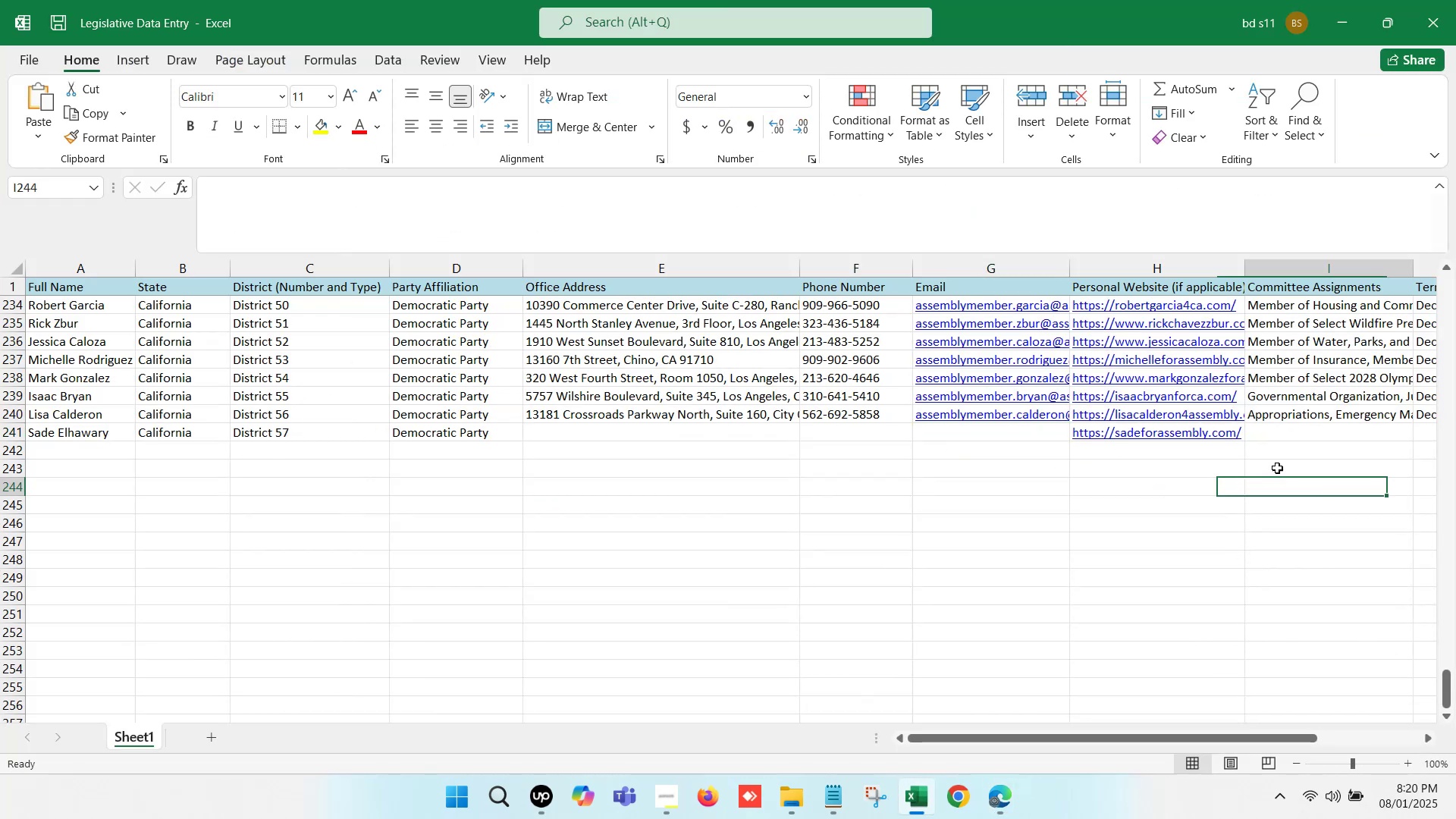 
key(ArrowRight)
 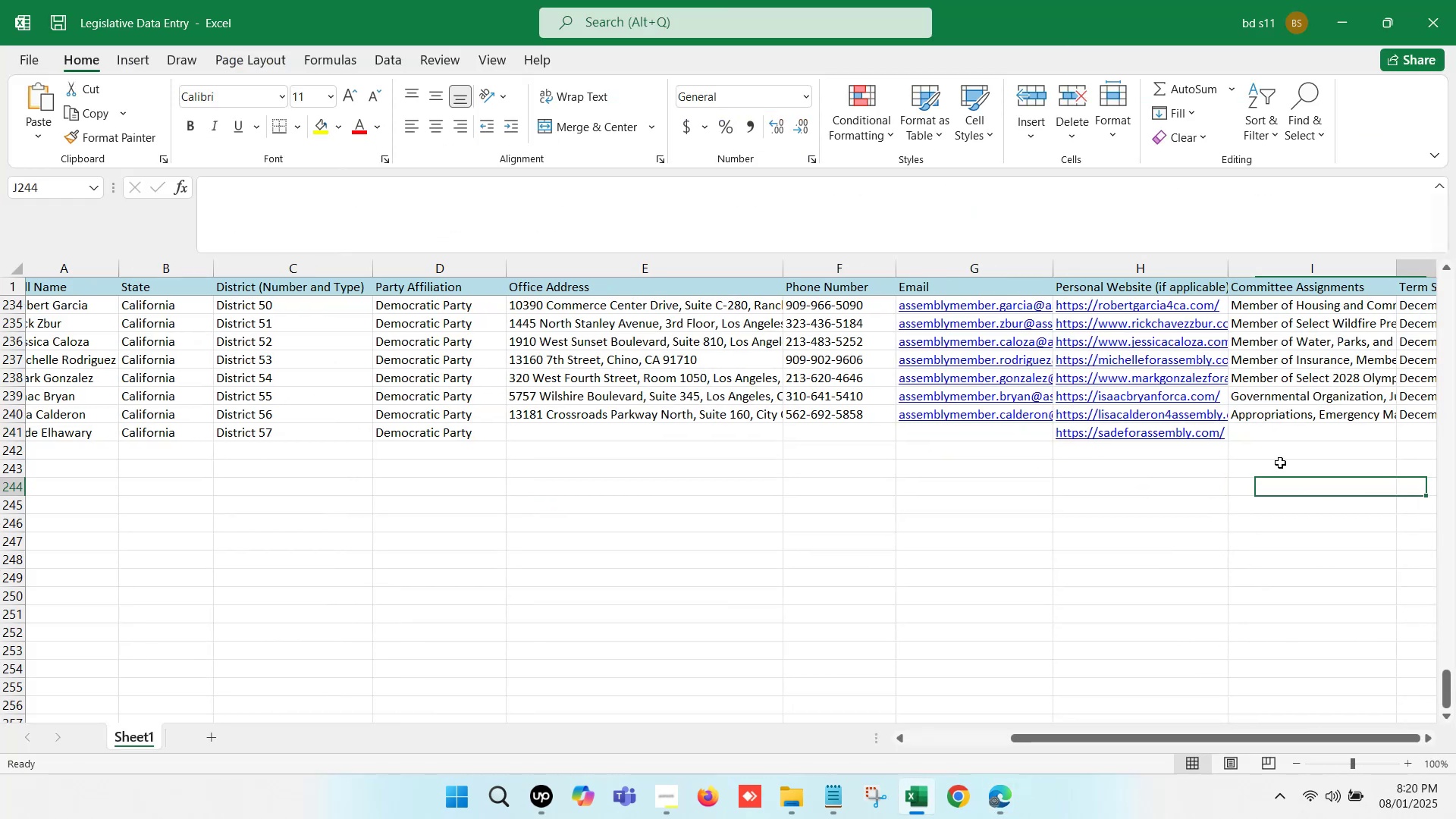 
key(ArrowRight)
 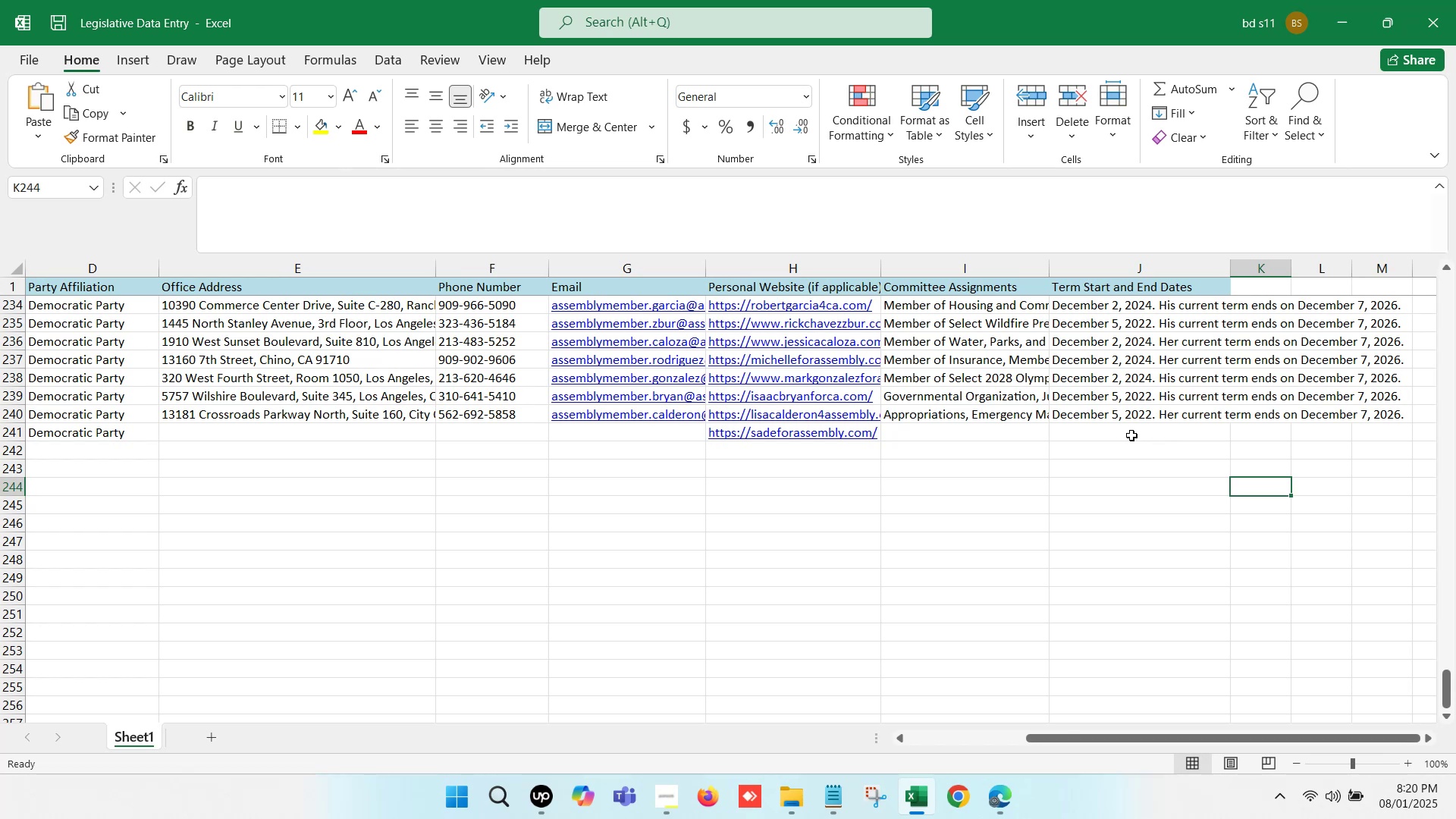 
double_click([1131, 435])
 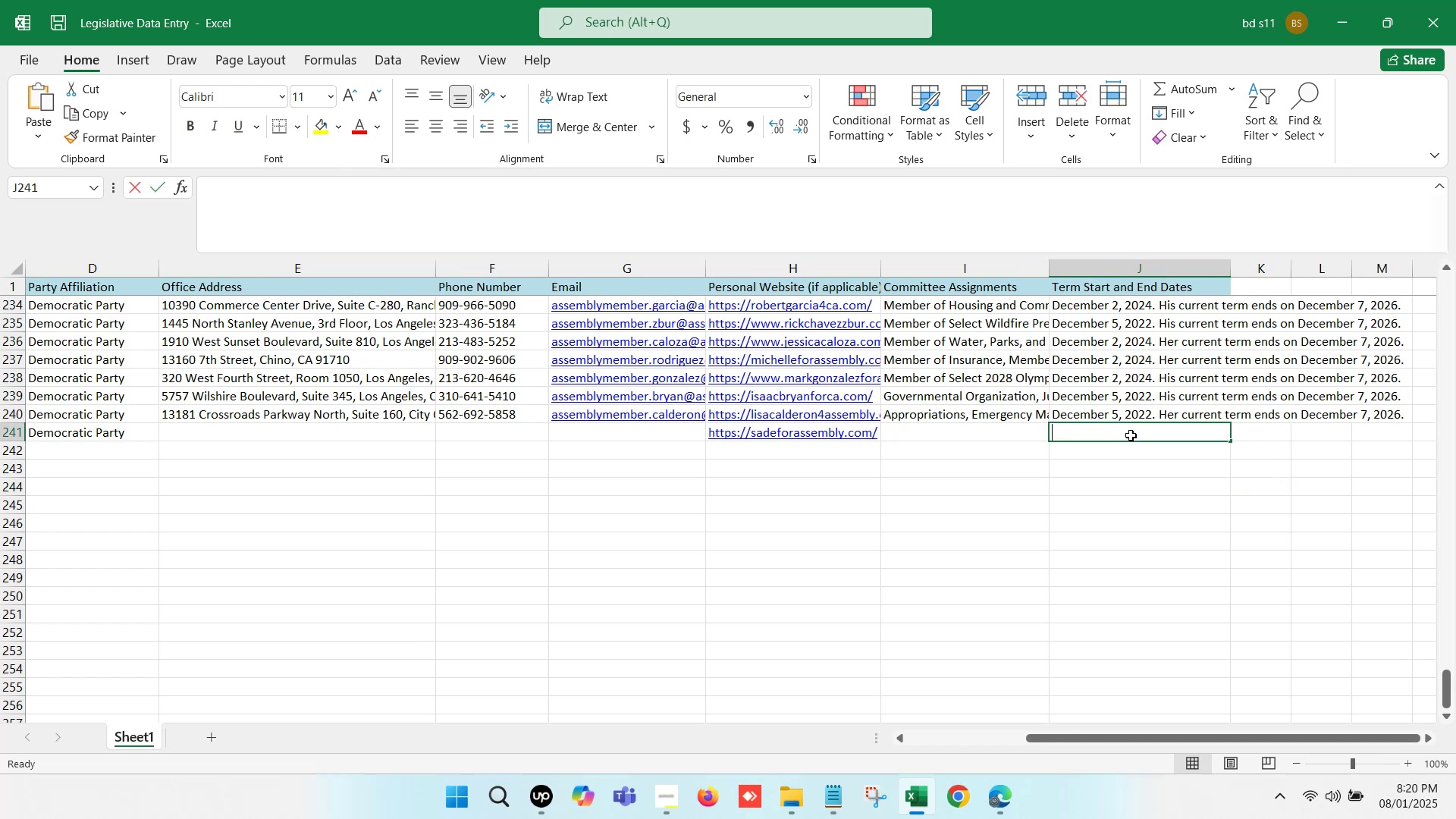 
key(Control+V)
 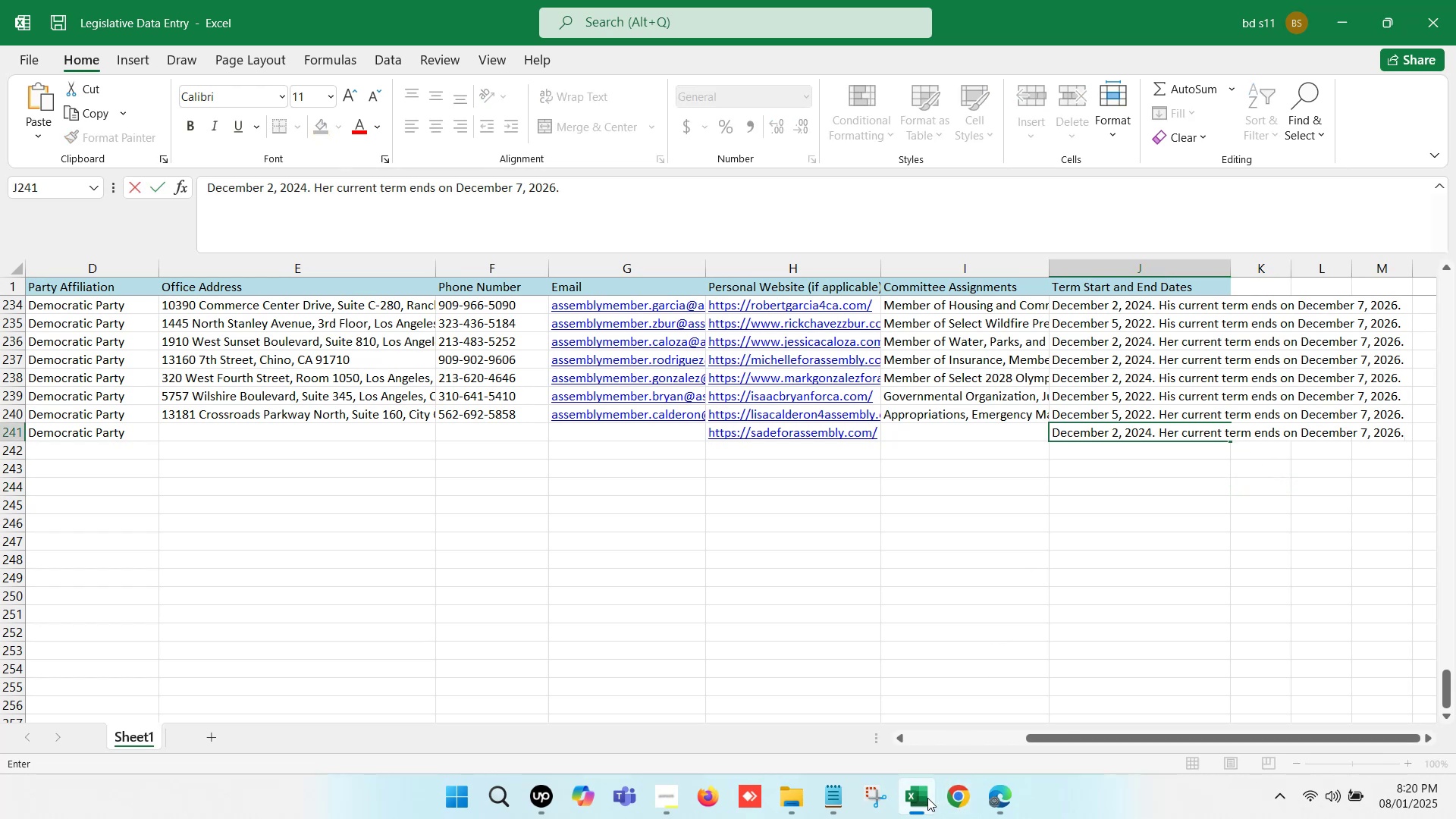 
left_click([925, 798])
 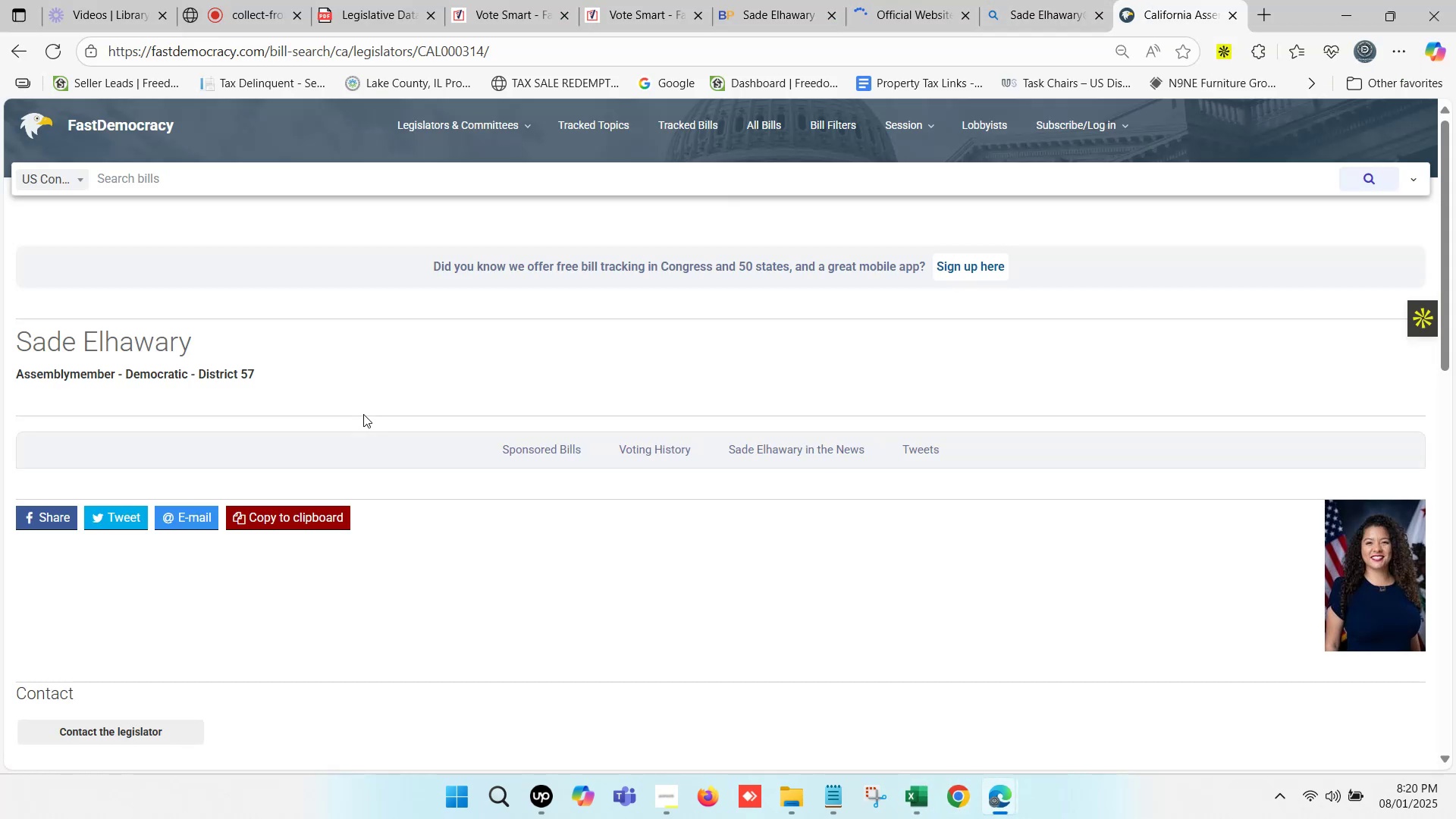 
scroll: coordinate [337, 438], scroll_direction: down, amount: 6.0
 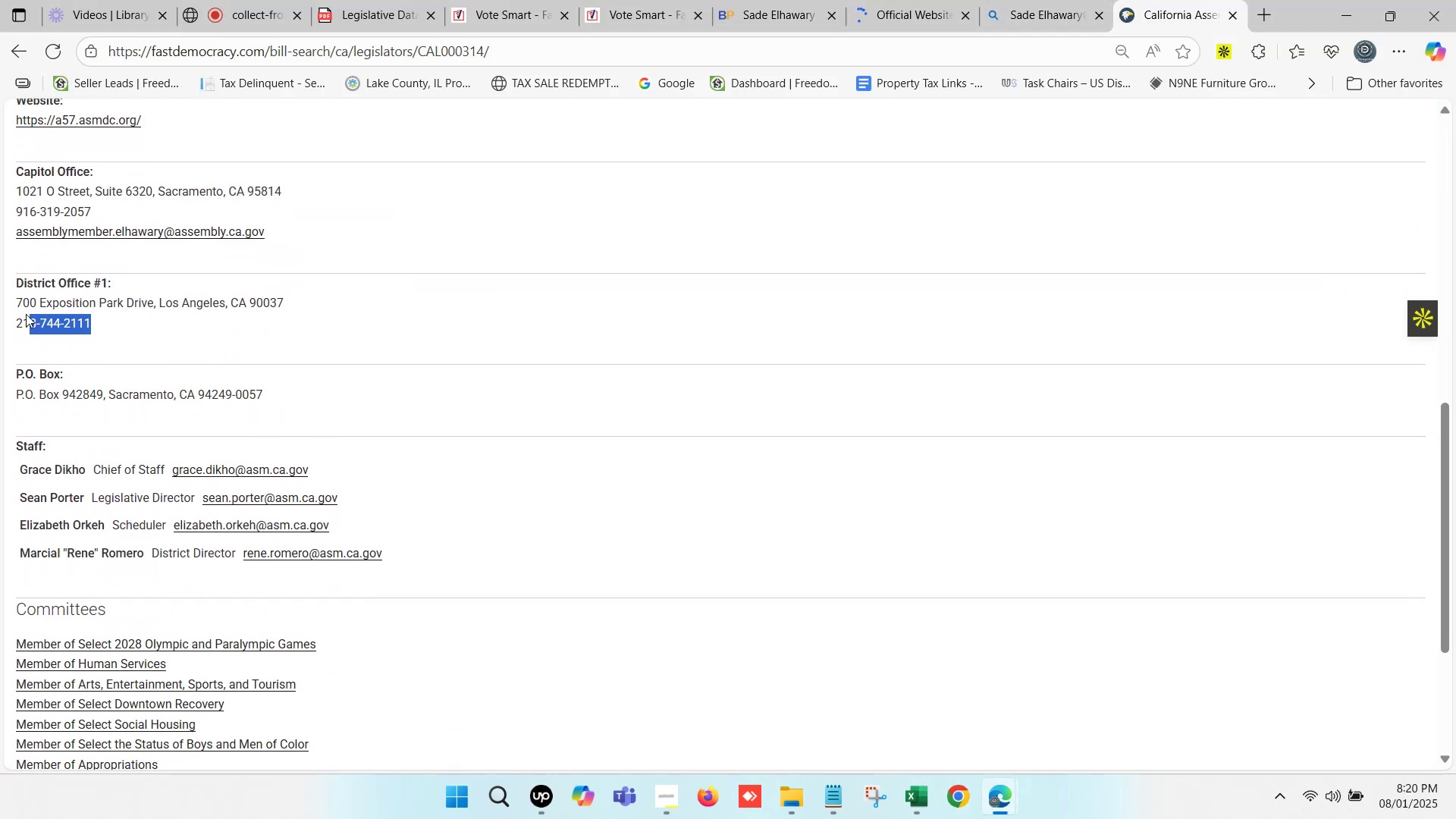 
key(Control+C)
 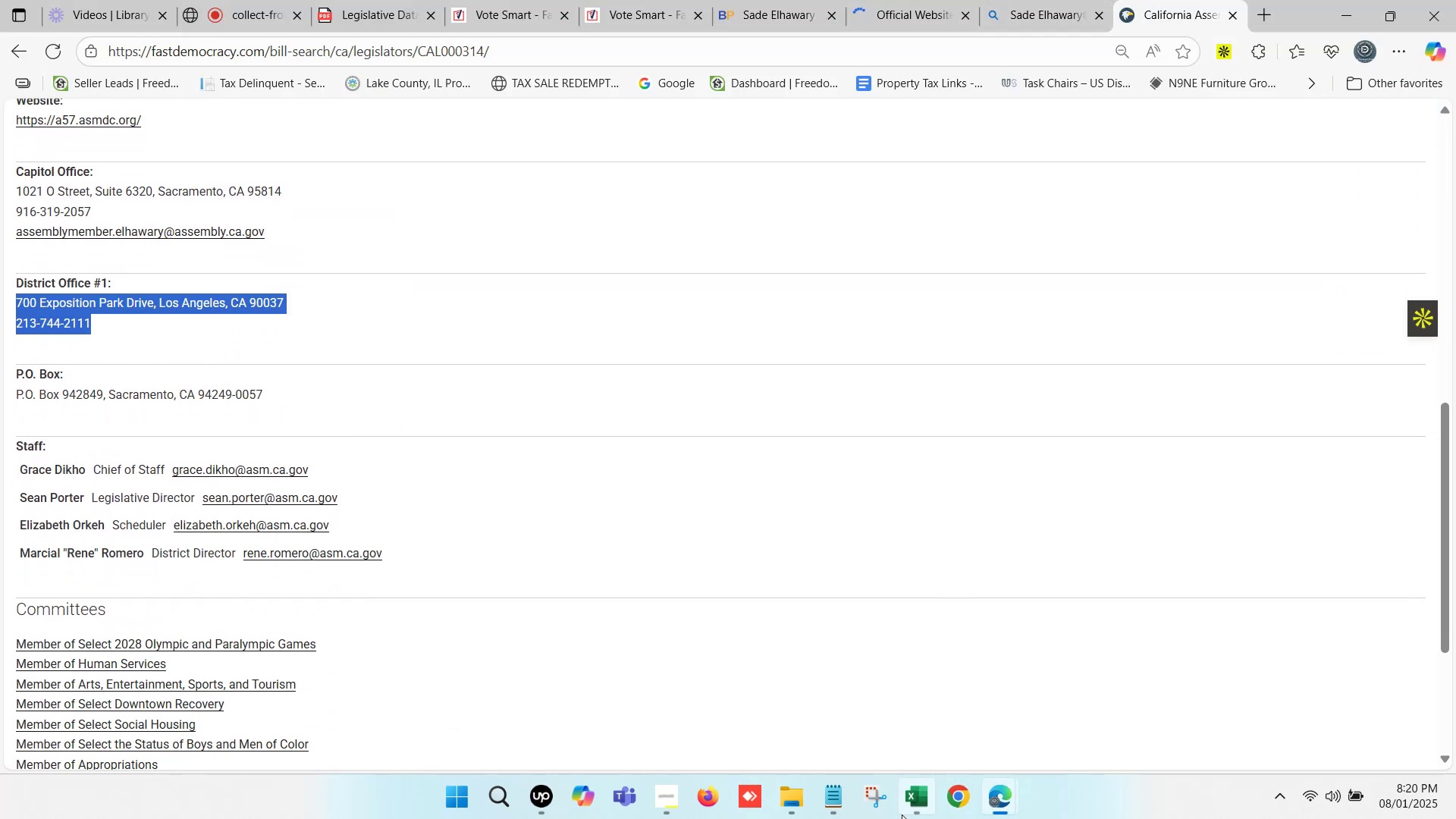 
left_click([904, 799])
 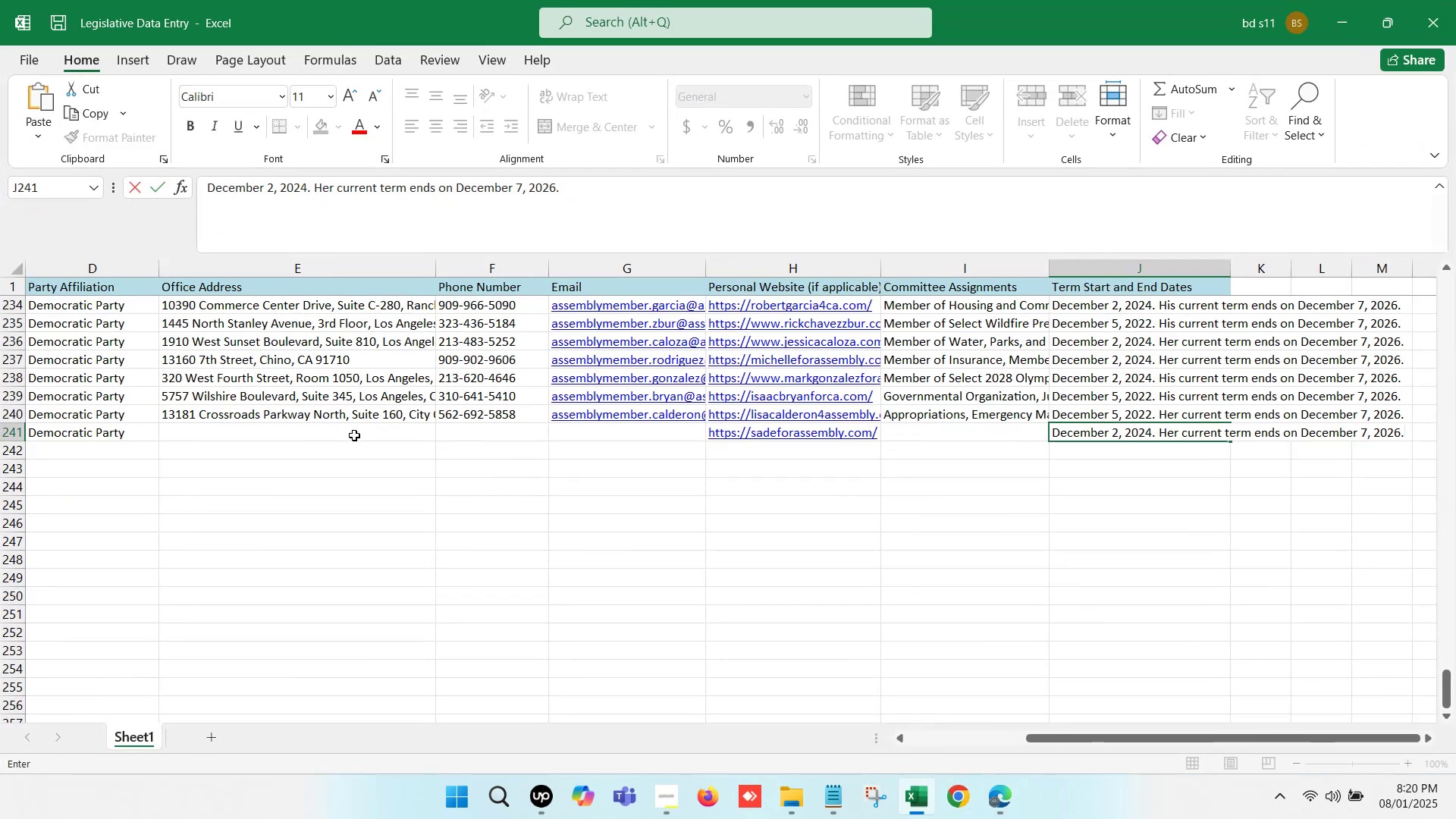 
double_click([353, 435])
 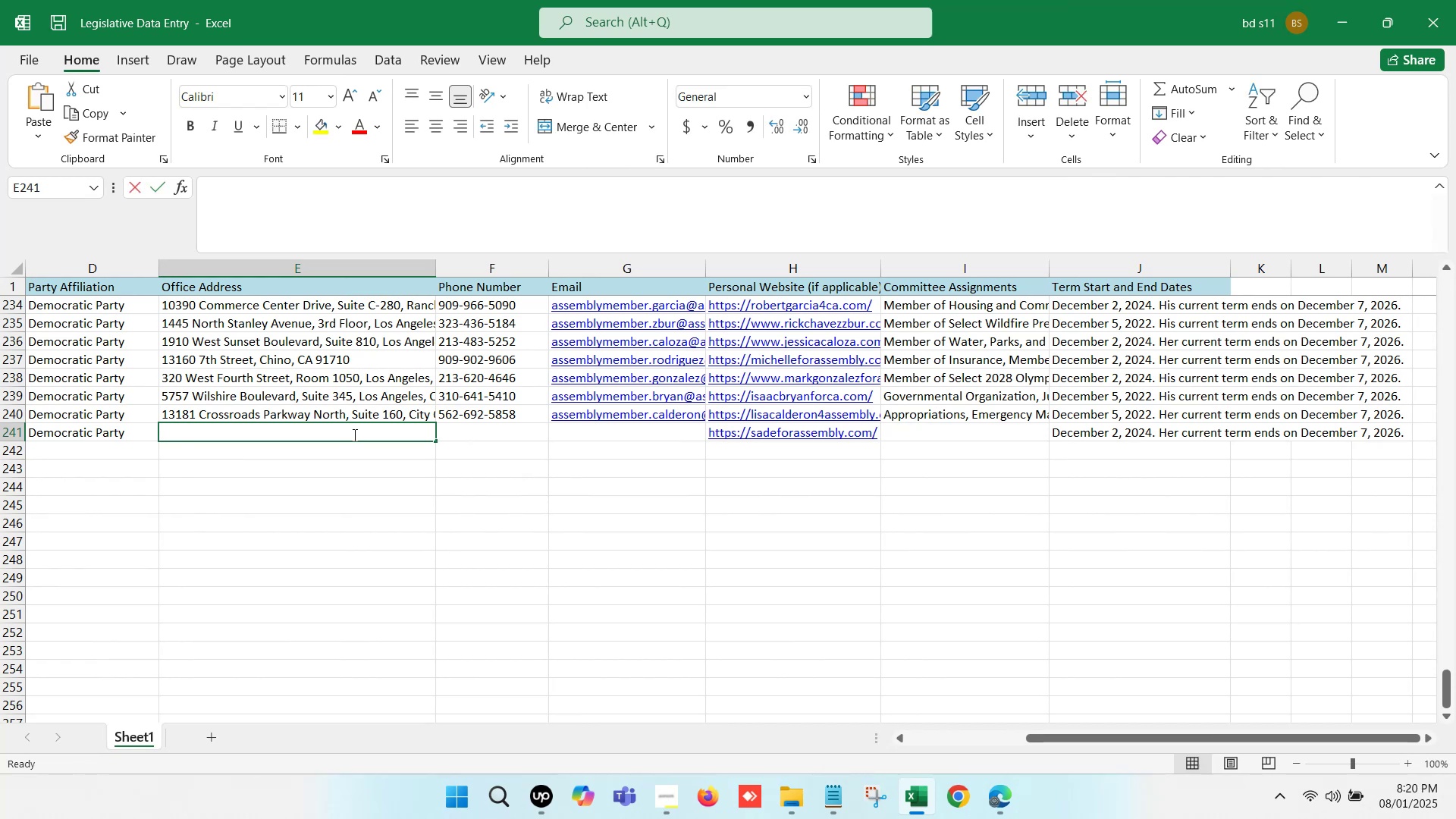 
key(Control+V)
 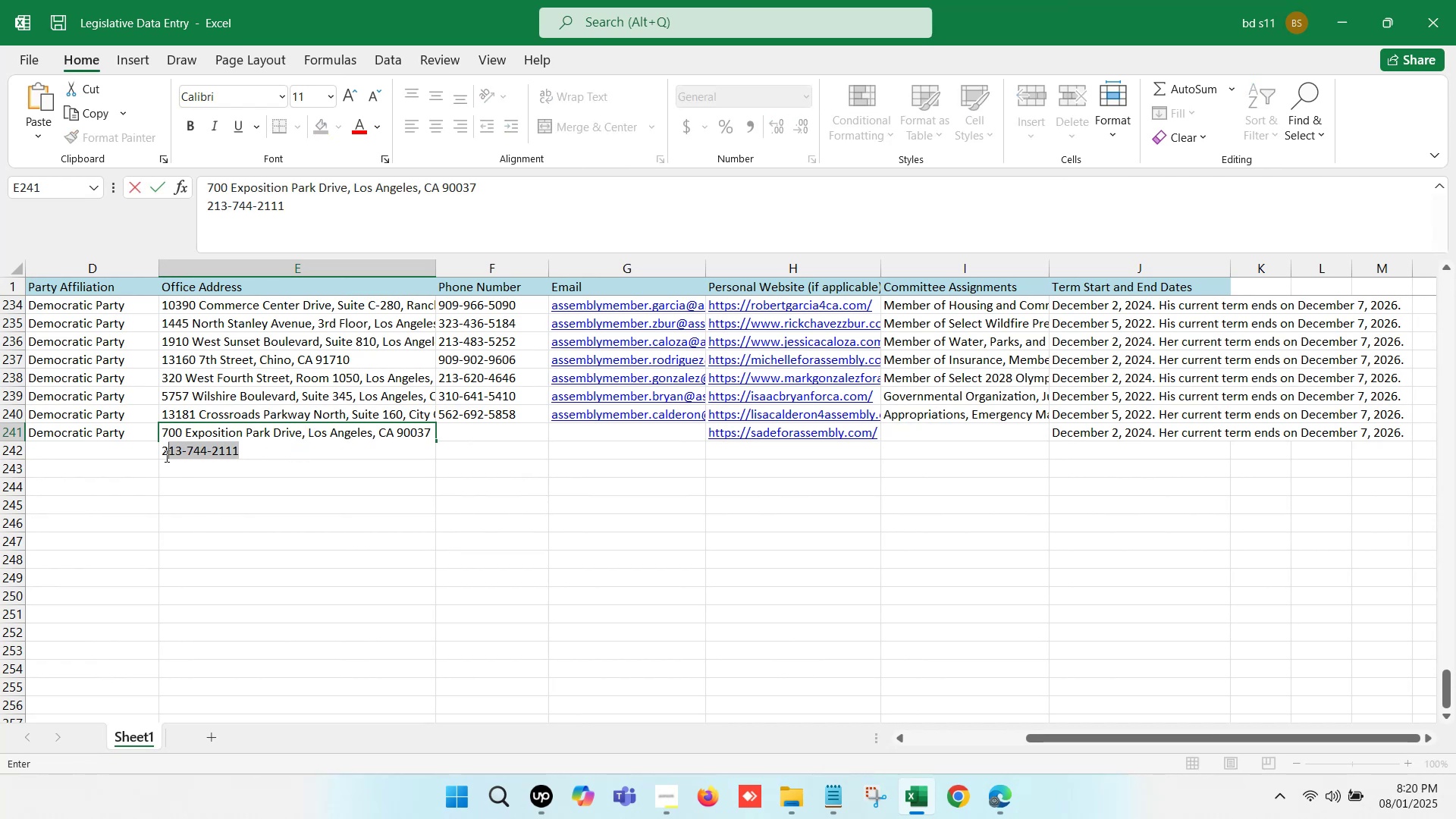 
key(Control+ControlLeft)
 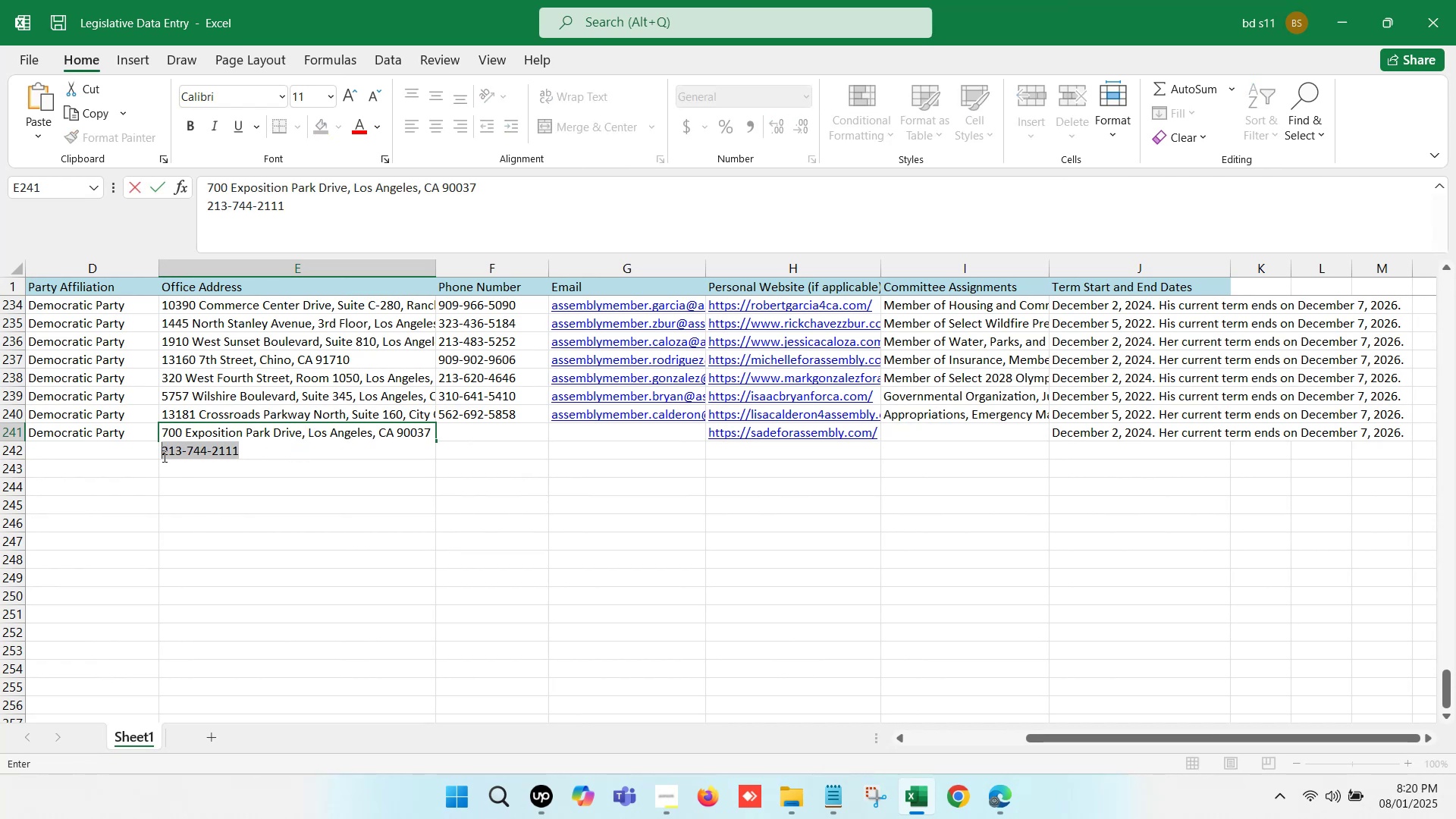 
key(Control+X)
 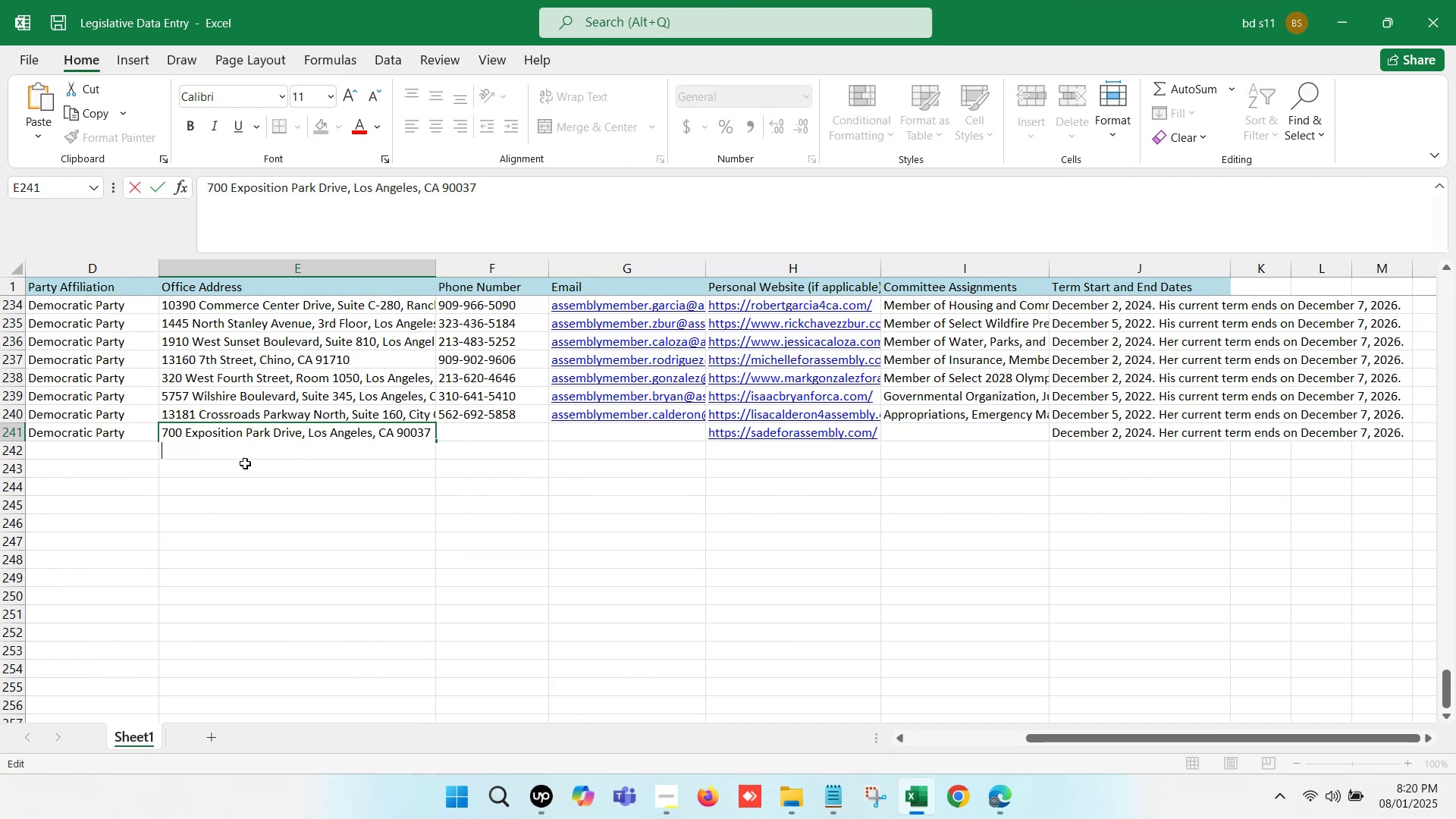 
key(Backspace)
 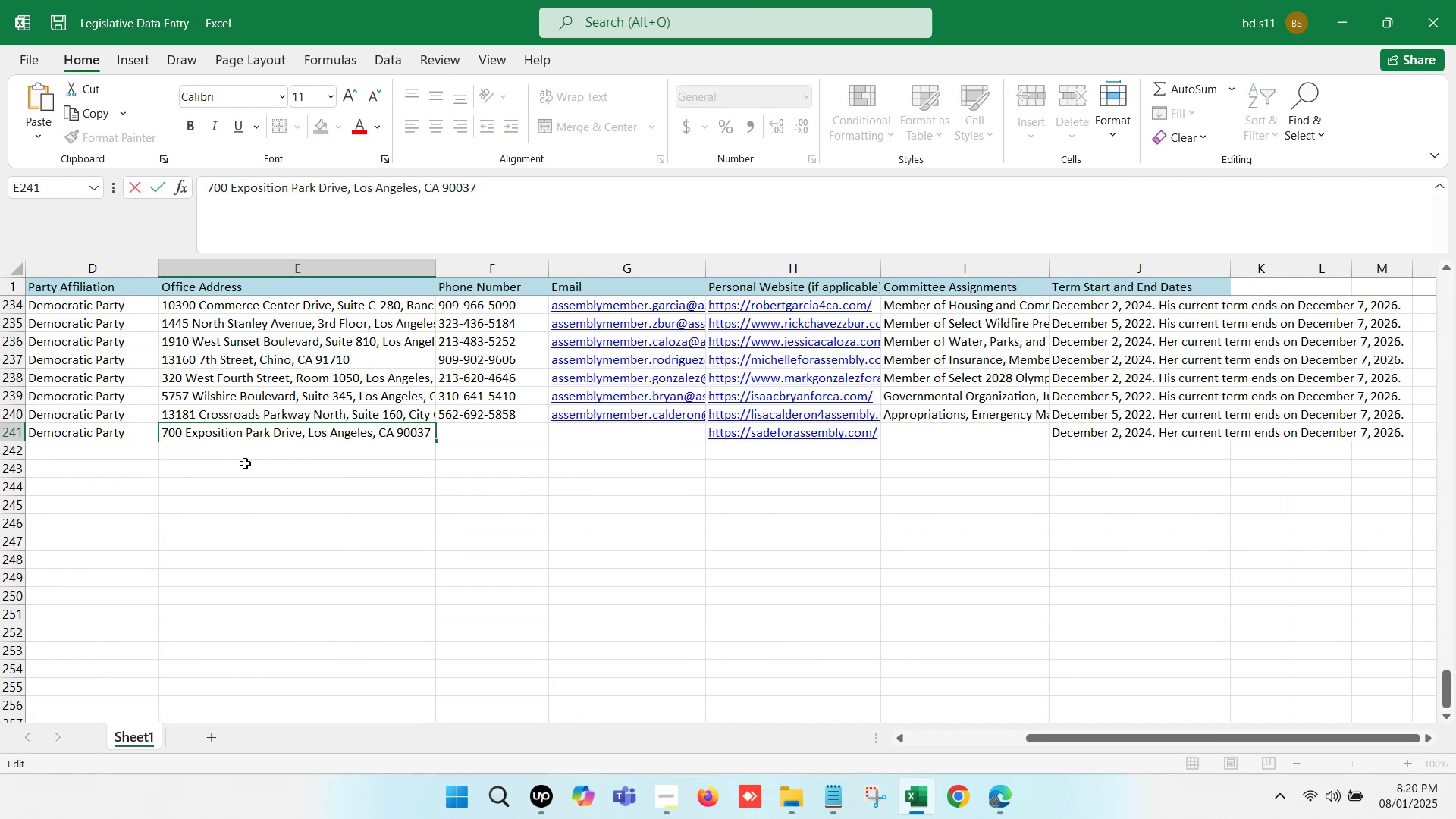 
key(Equal)
 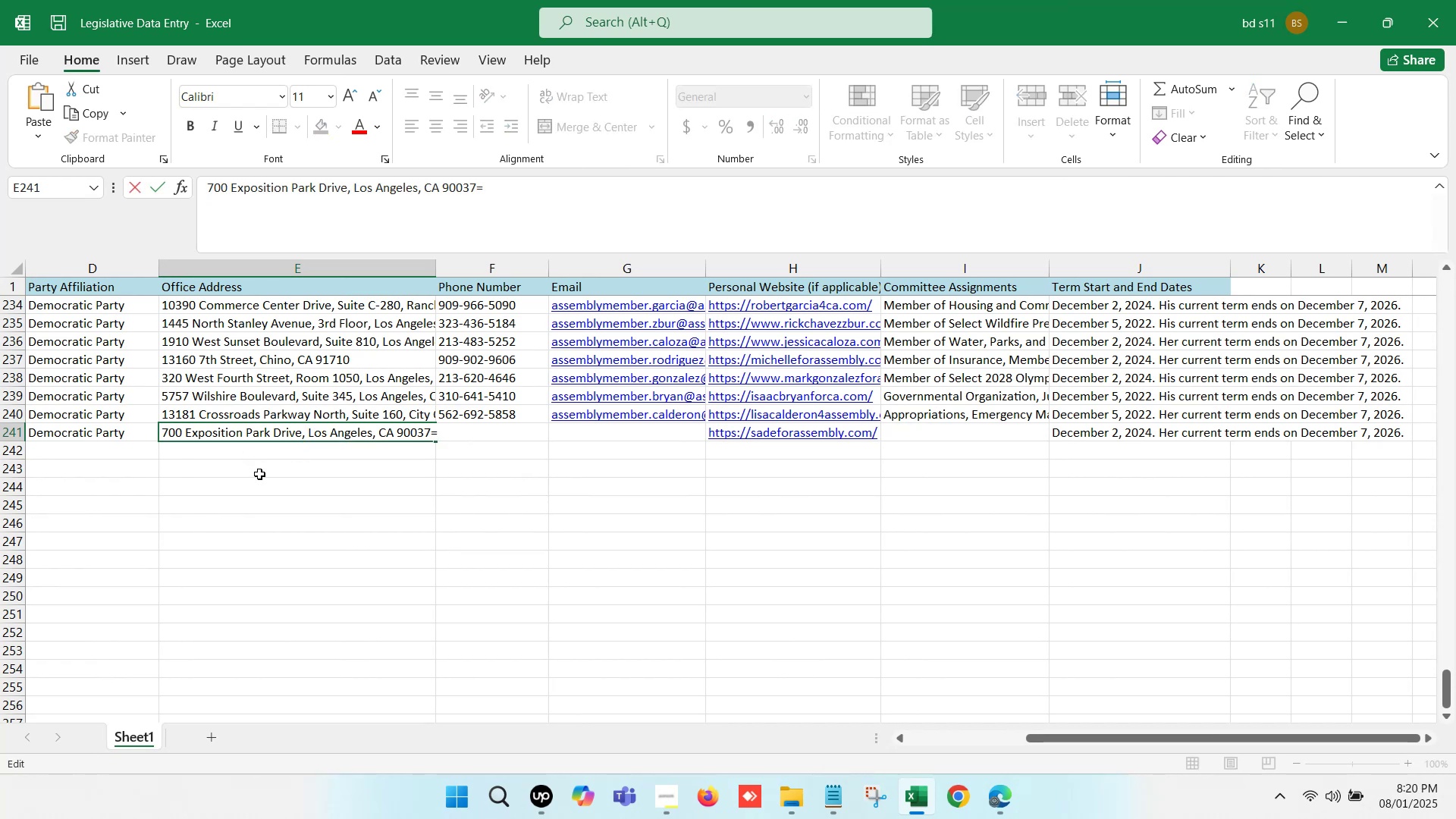 
key(Backspace)
 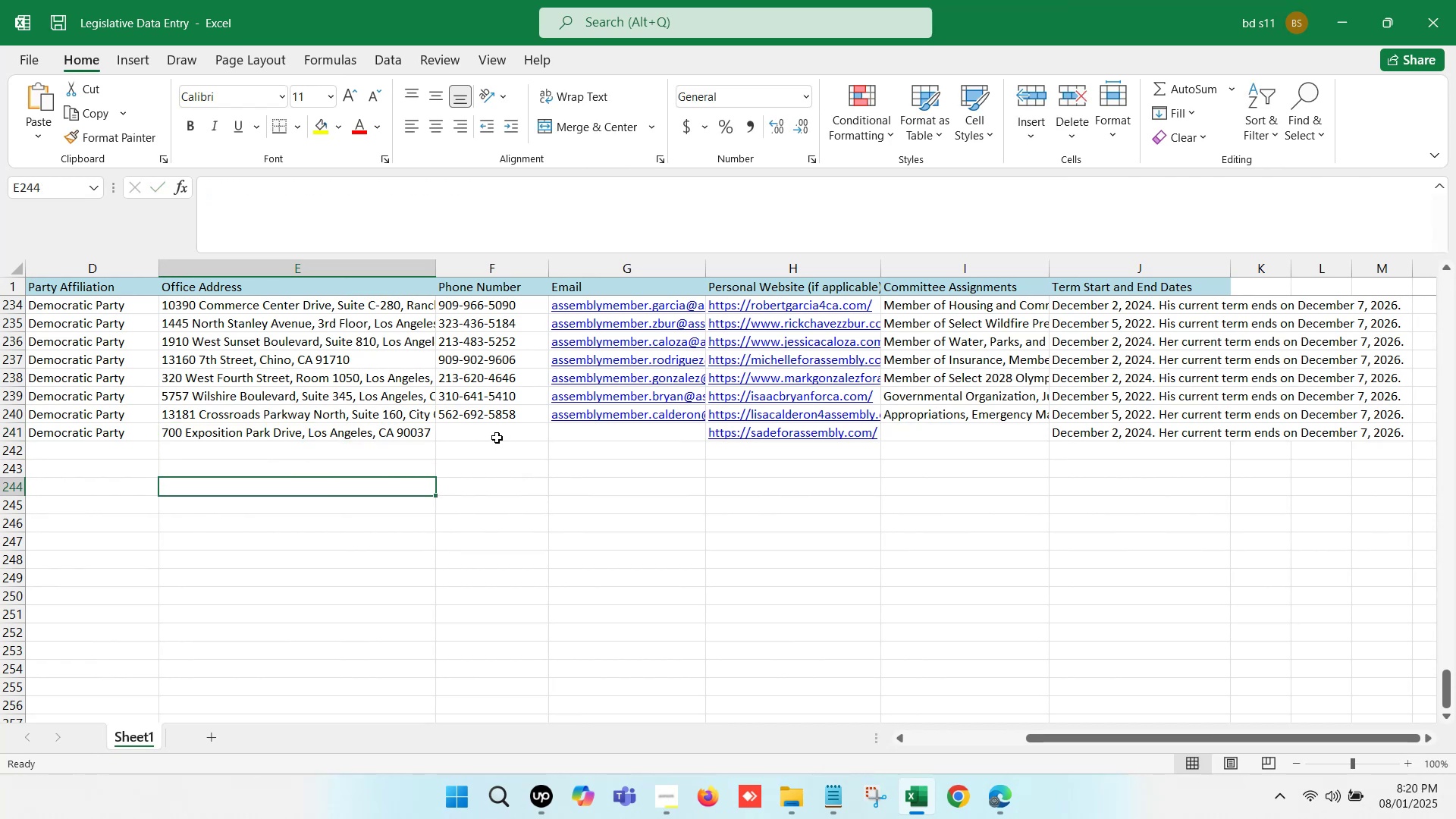 
double_click([487, 431])
 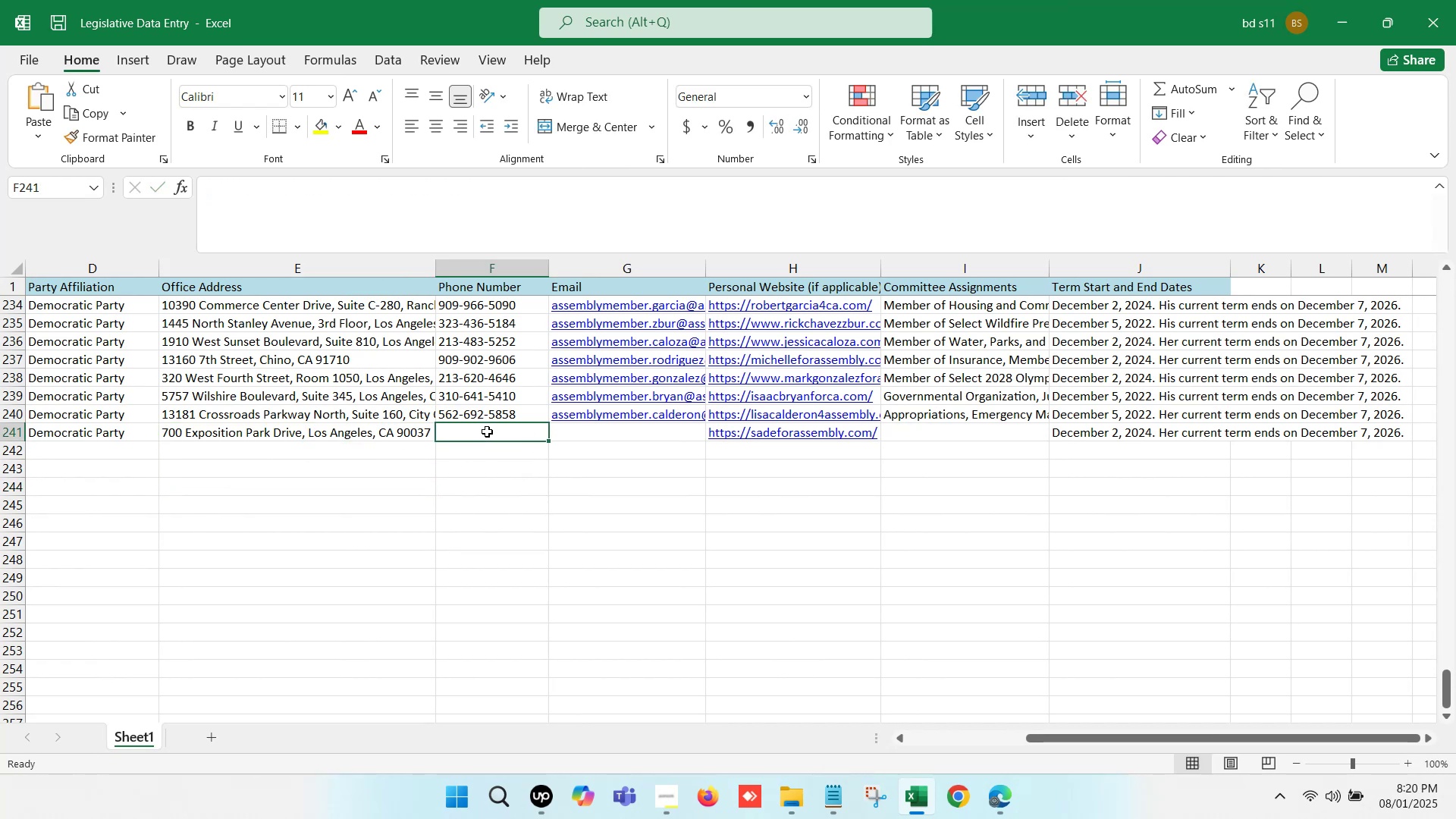 
key(Control+V)
 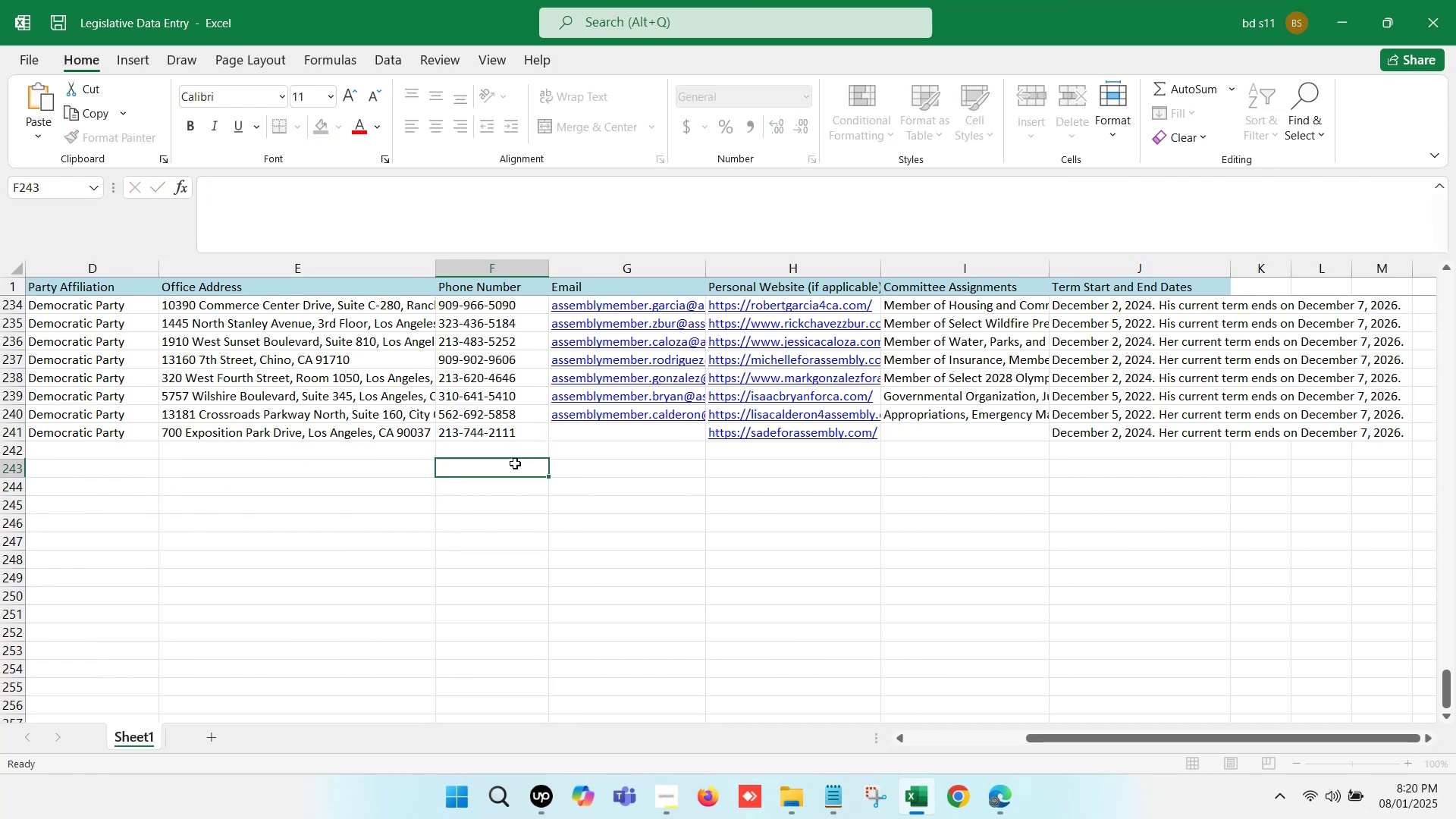 
double_click([606, 437])
 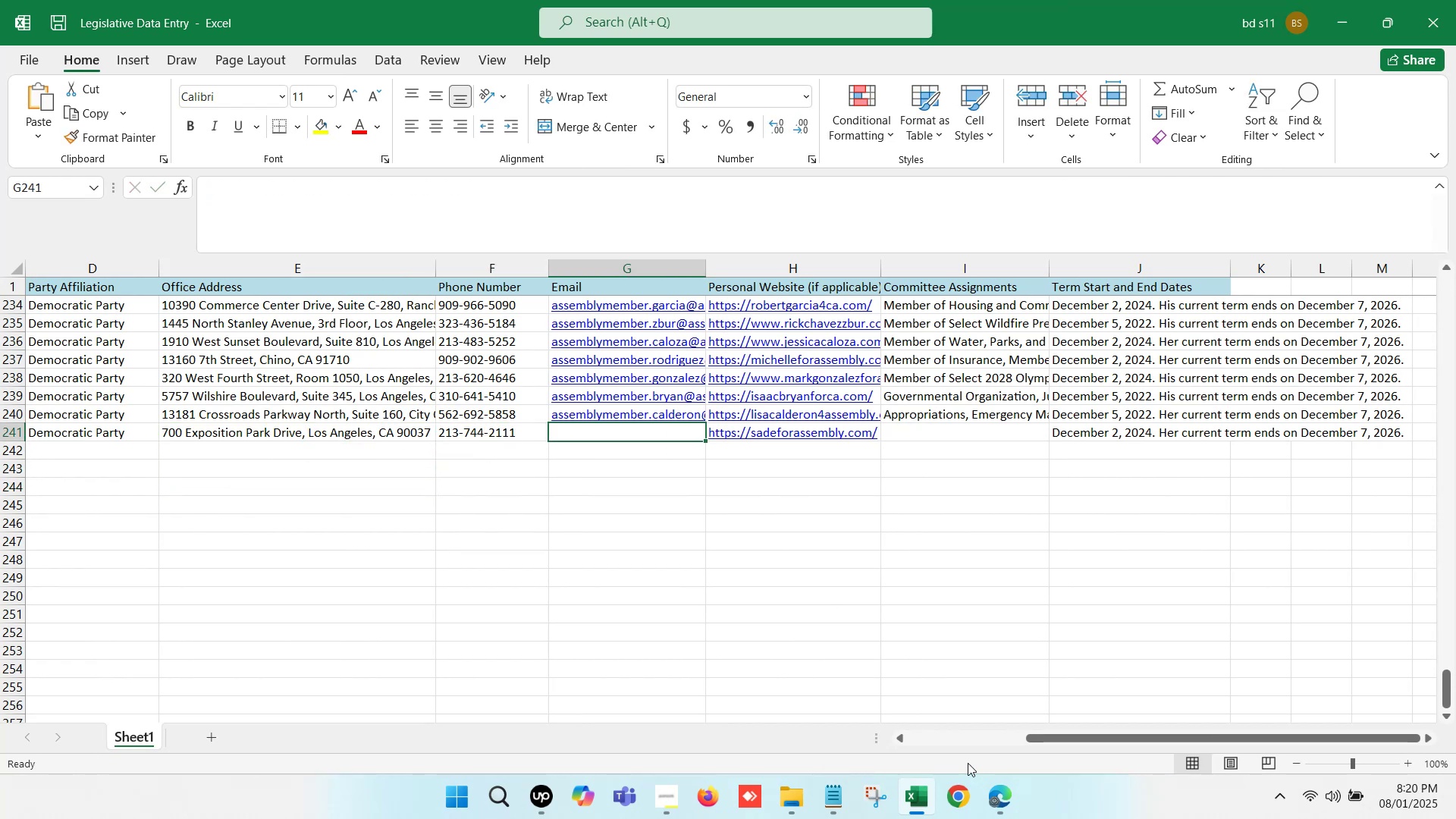 
left_click([1004, 809])
 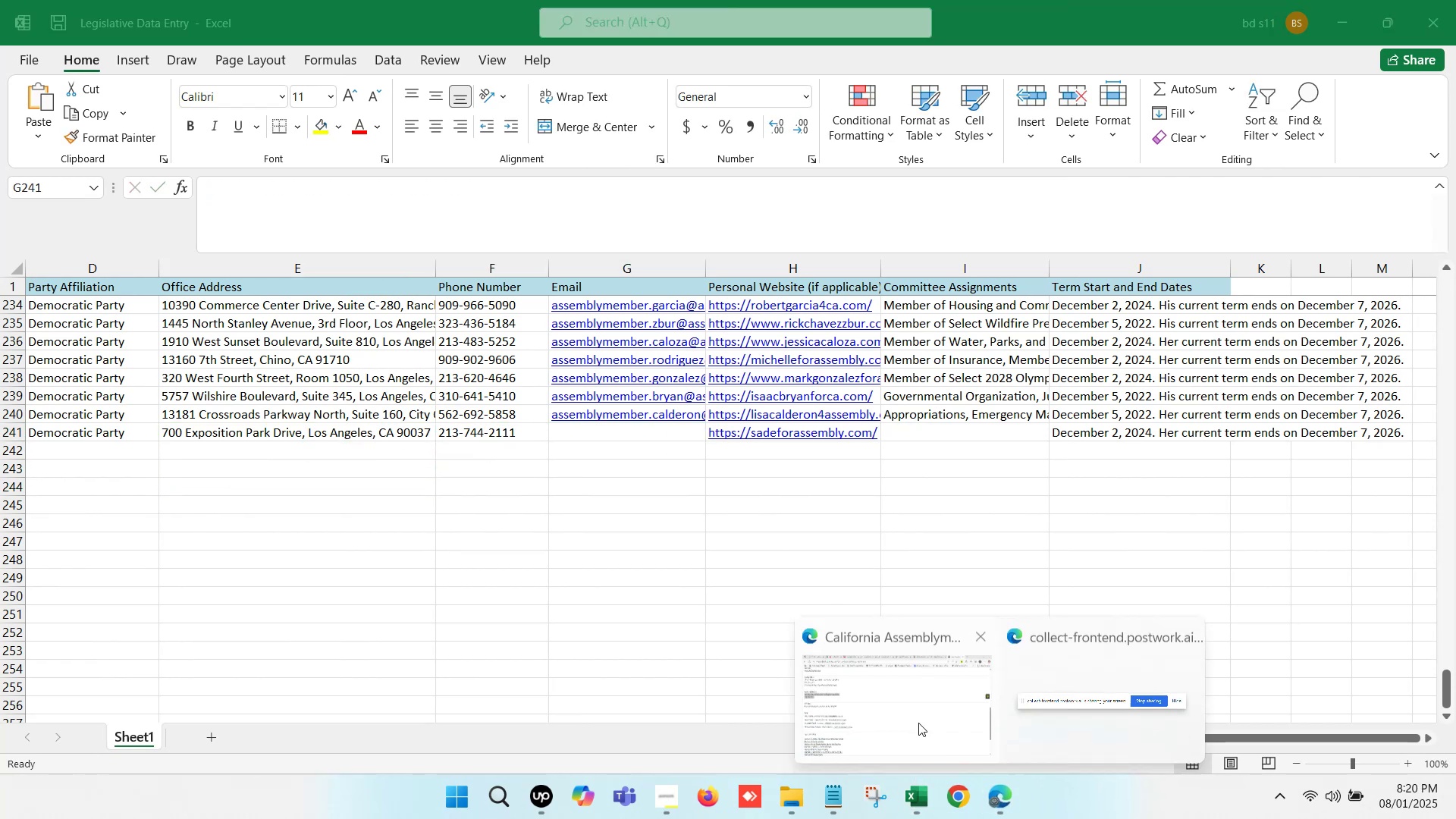 
left_click([892, 692])
 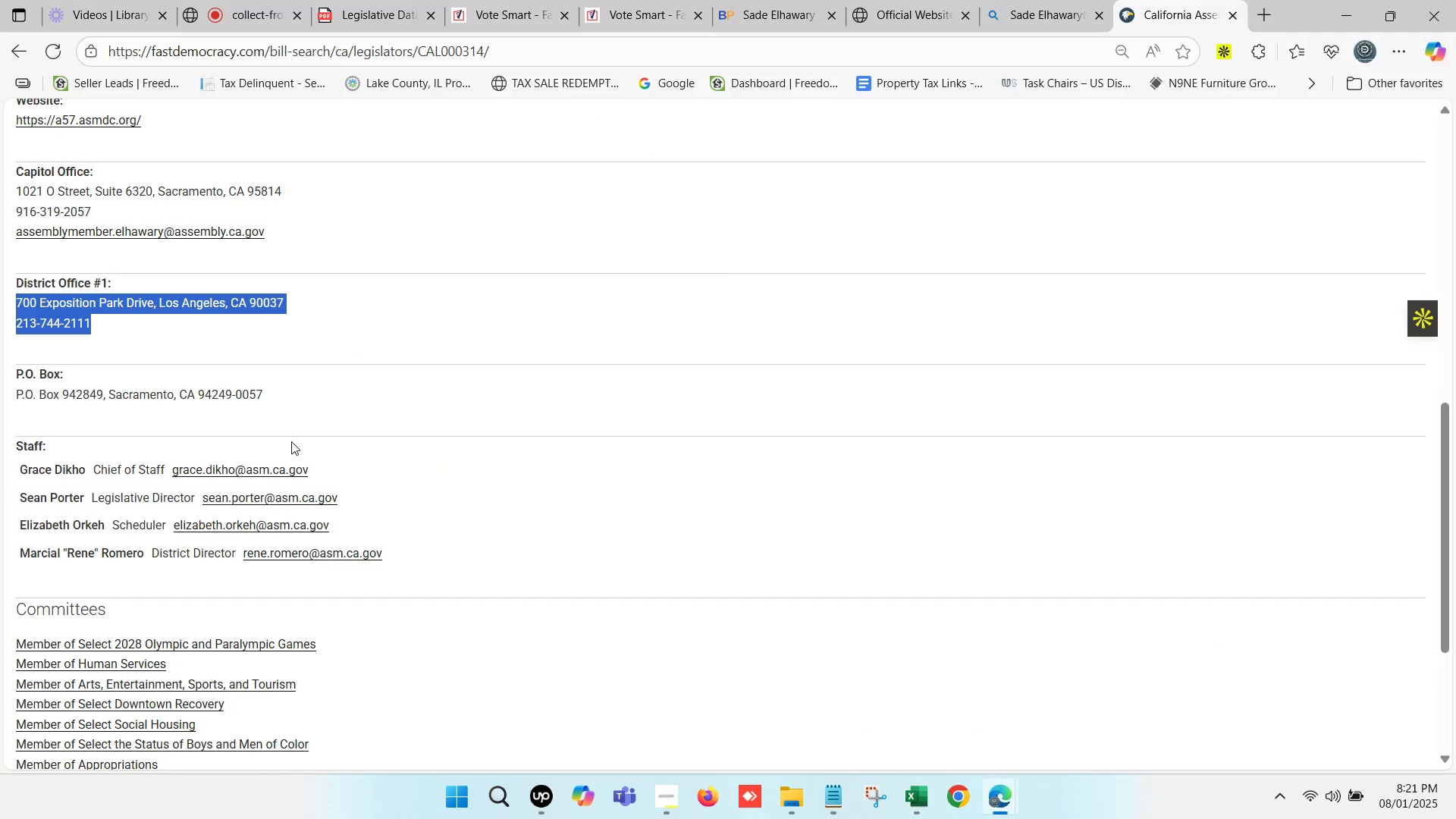 
scroll: coordinate [280, 293], scroll_direction: up, amount: 2.0
 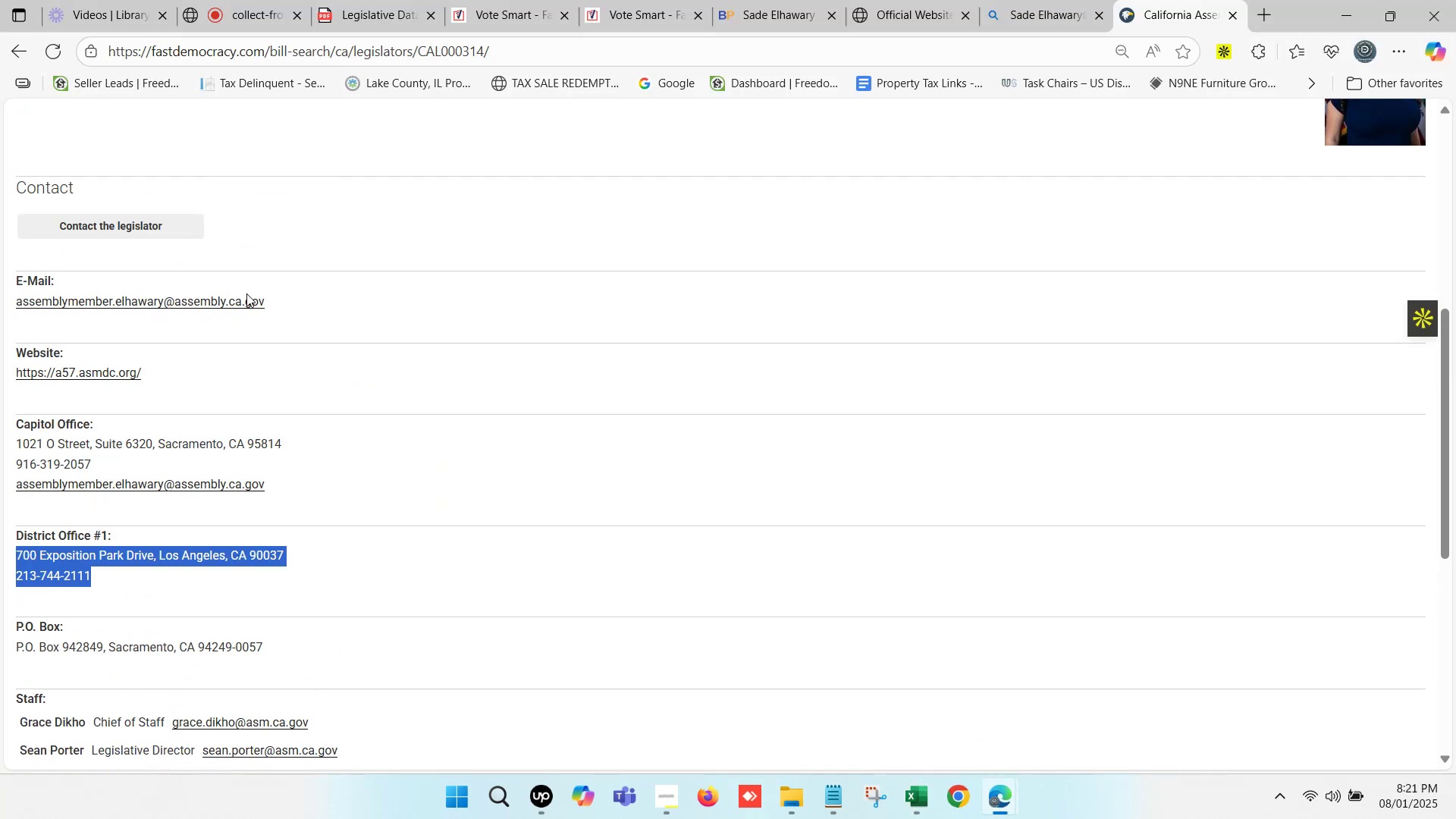 
right_click([245, 298])
 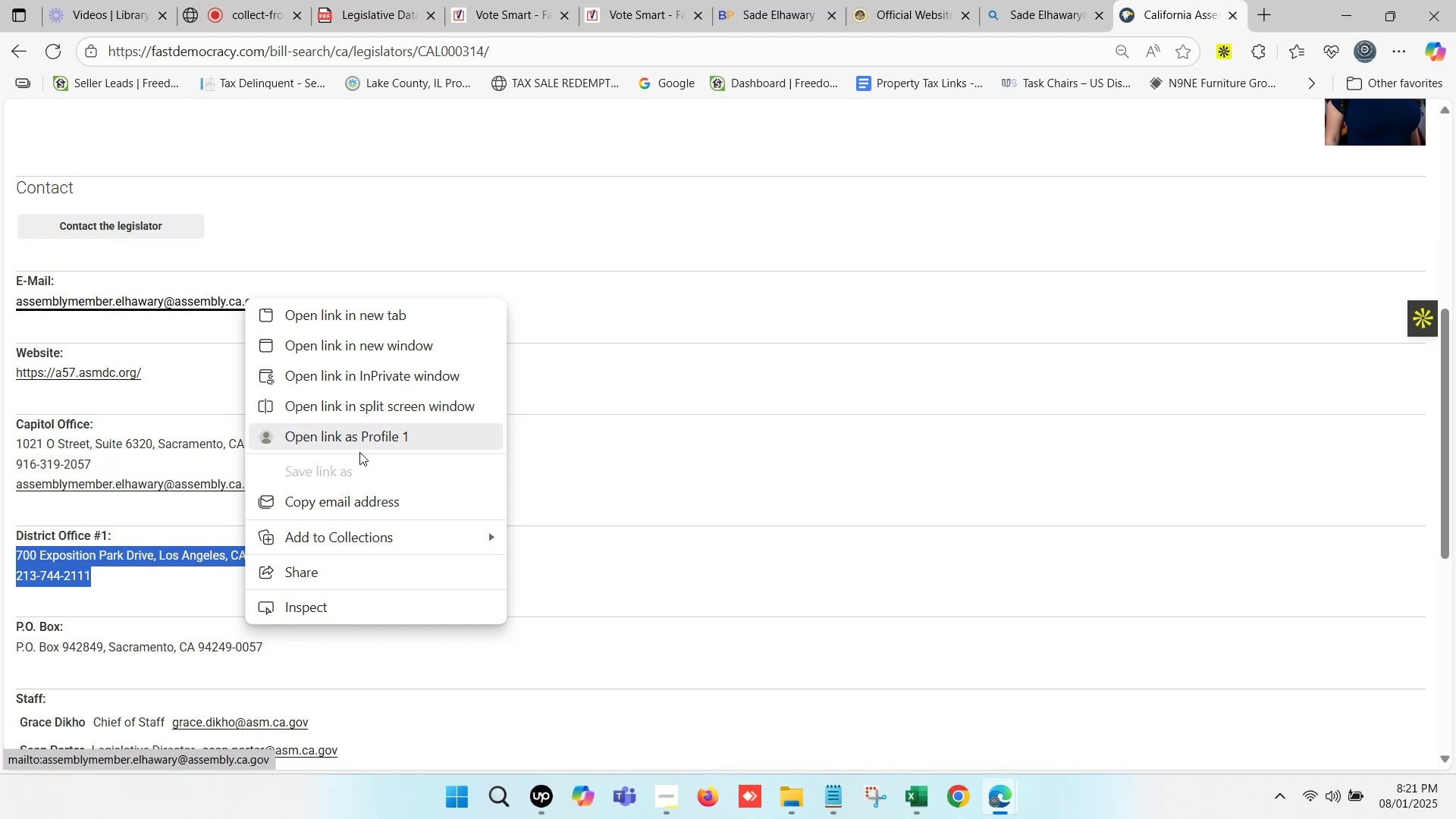 
left_click([373, 499])
 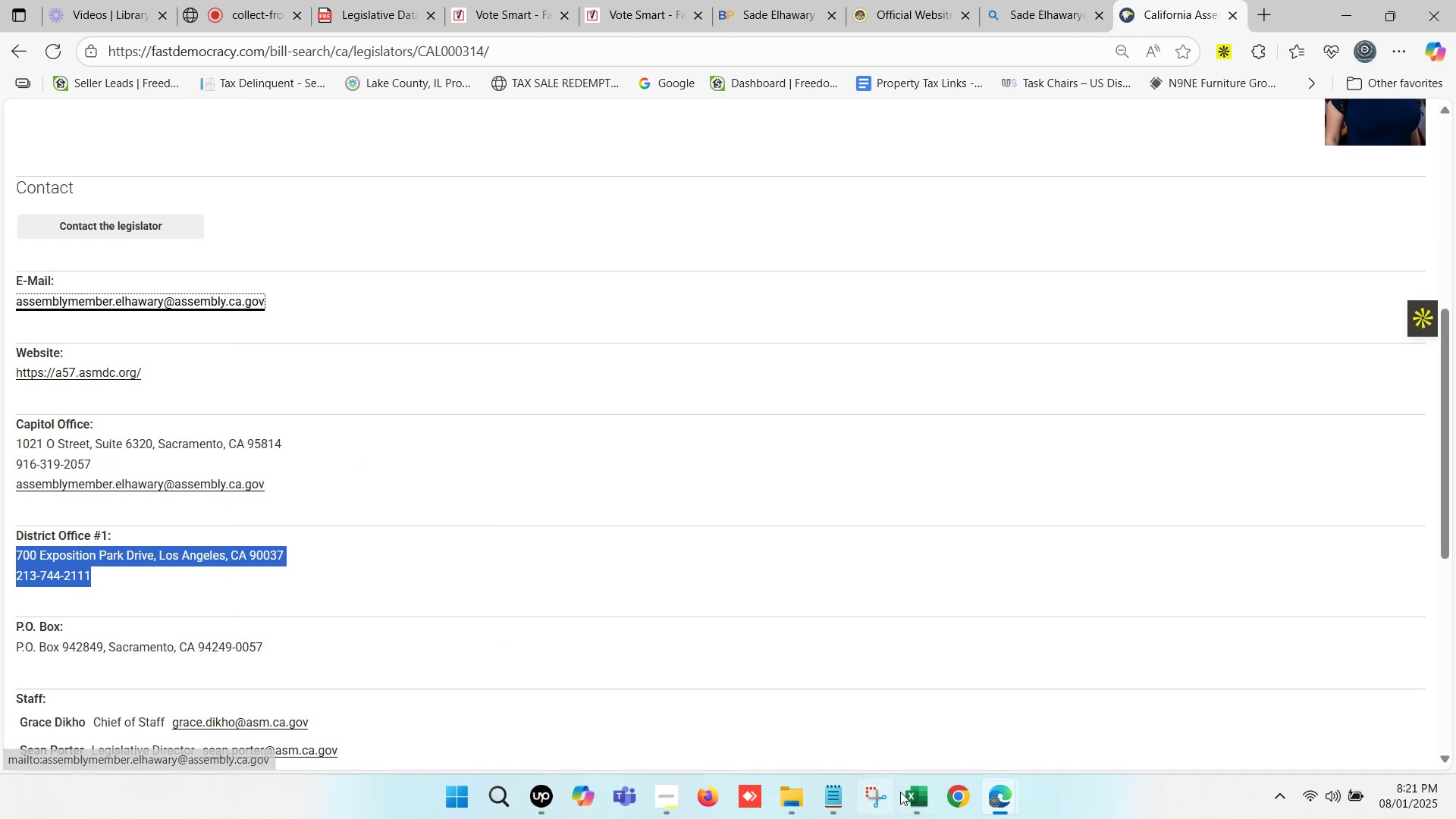 
left_click([908, 797])
 